 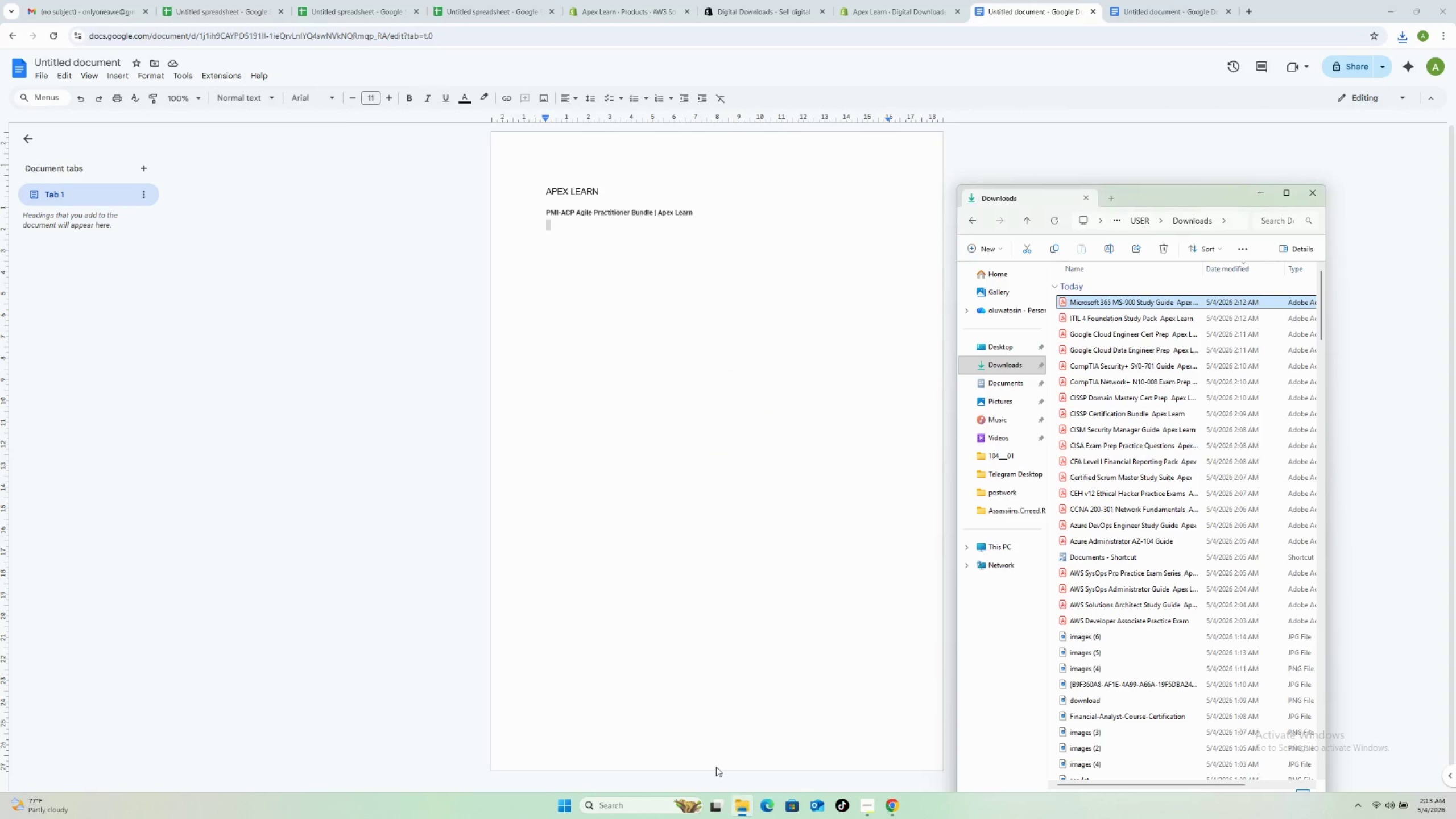 
left_click([997, 371])
 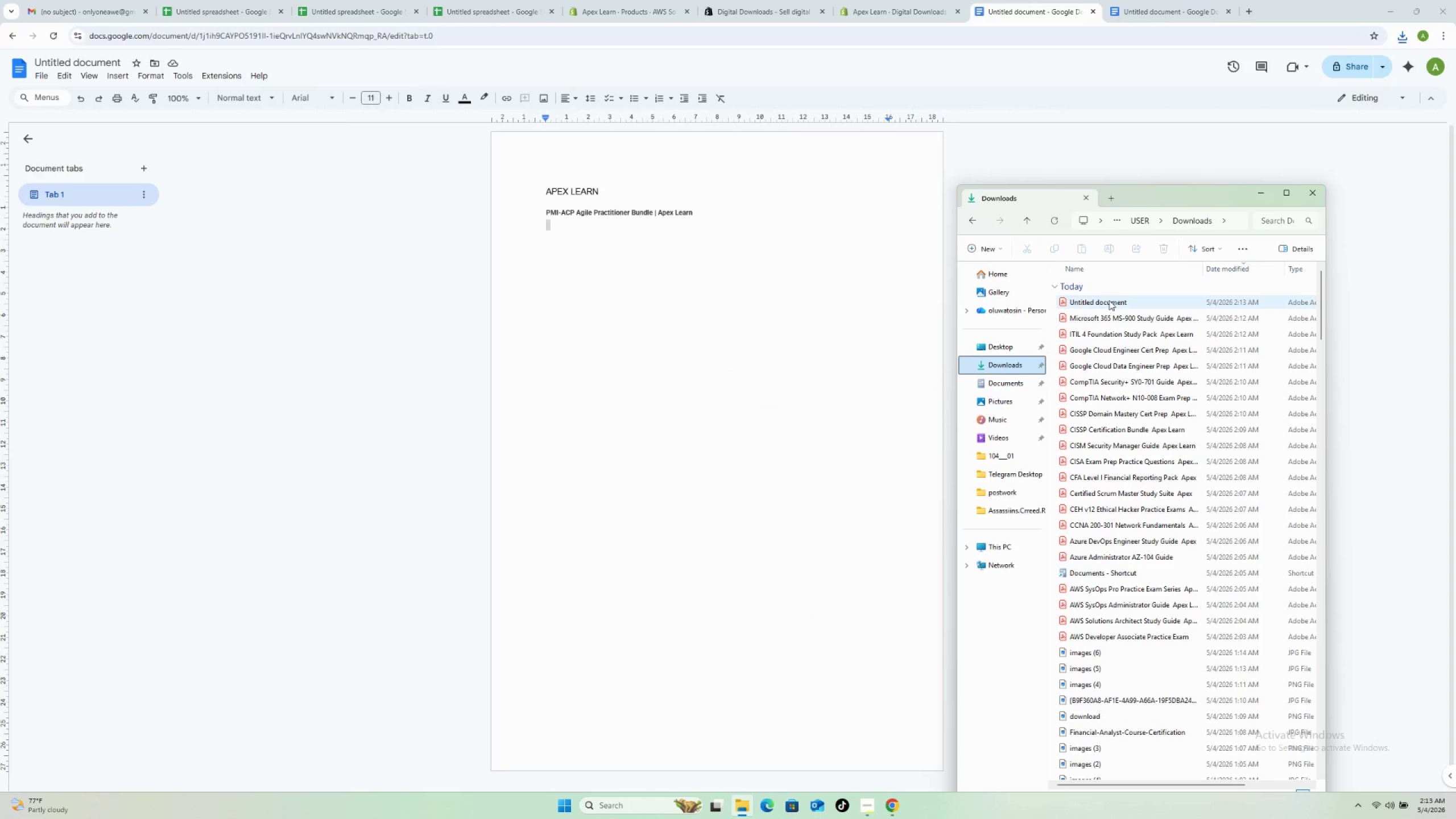 
left_click([1109, 300])
 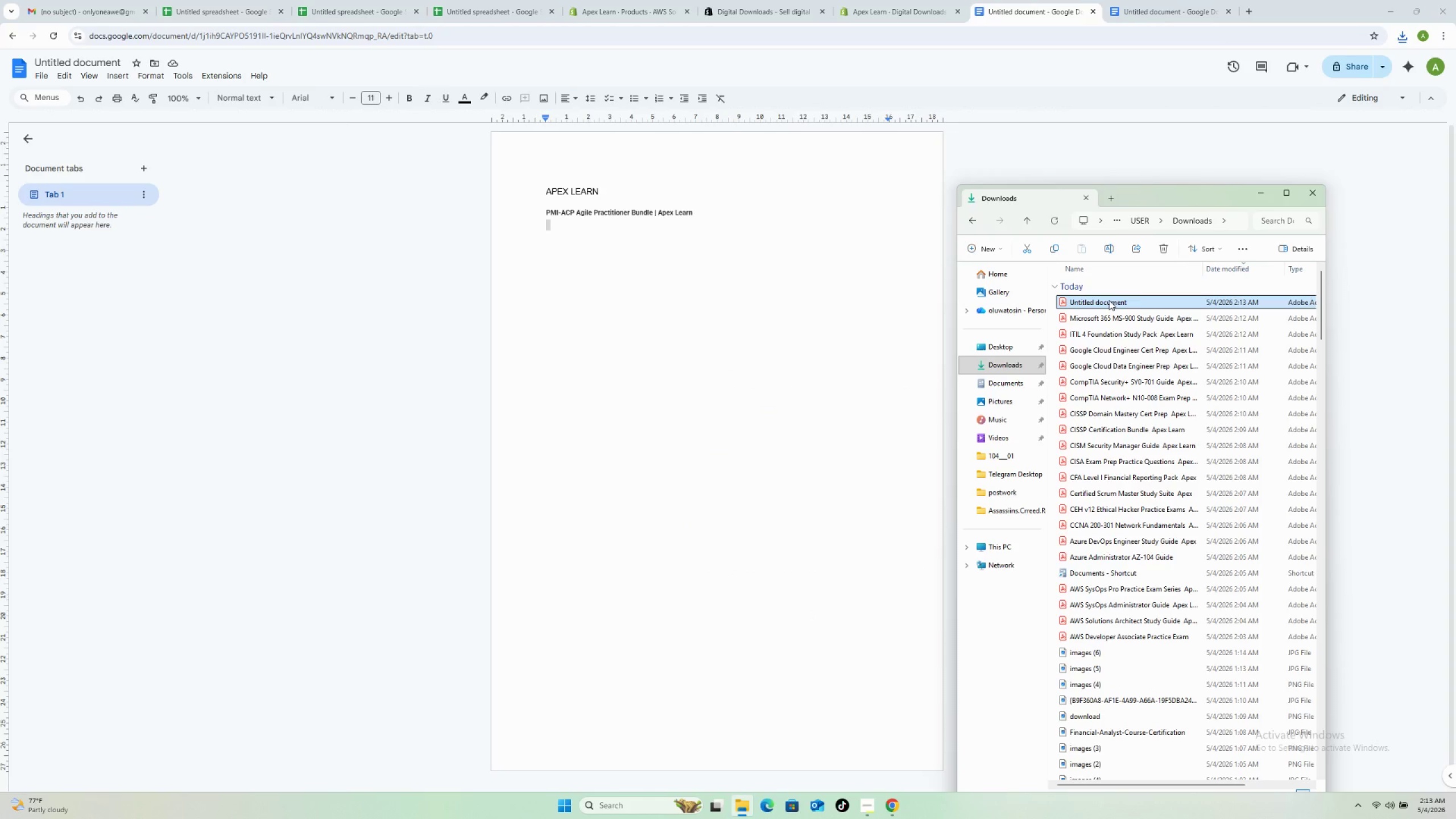 
key(F2)
 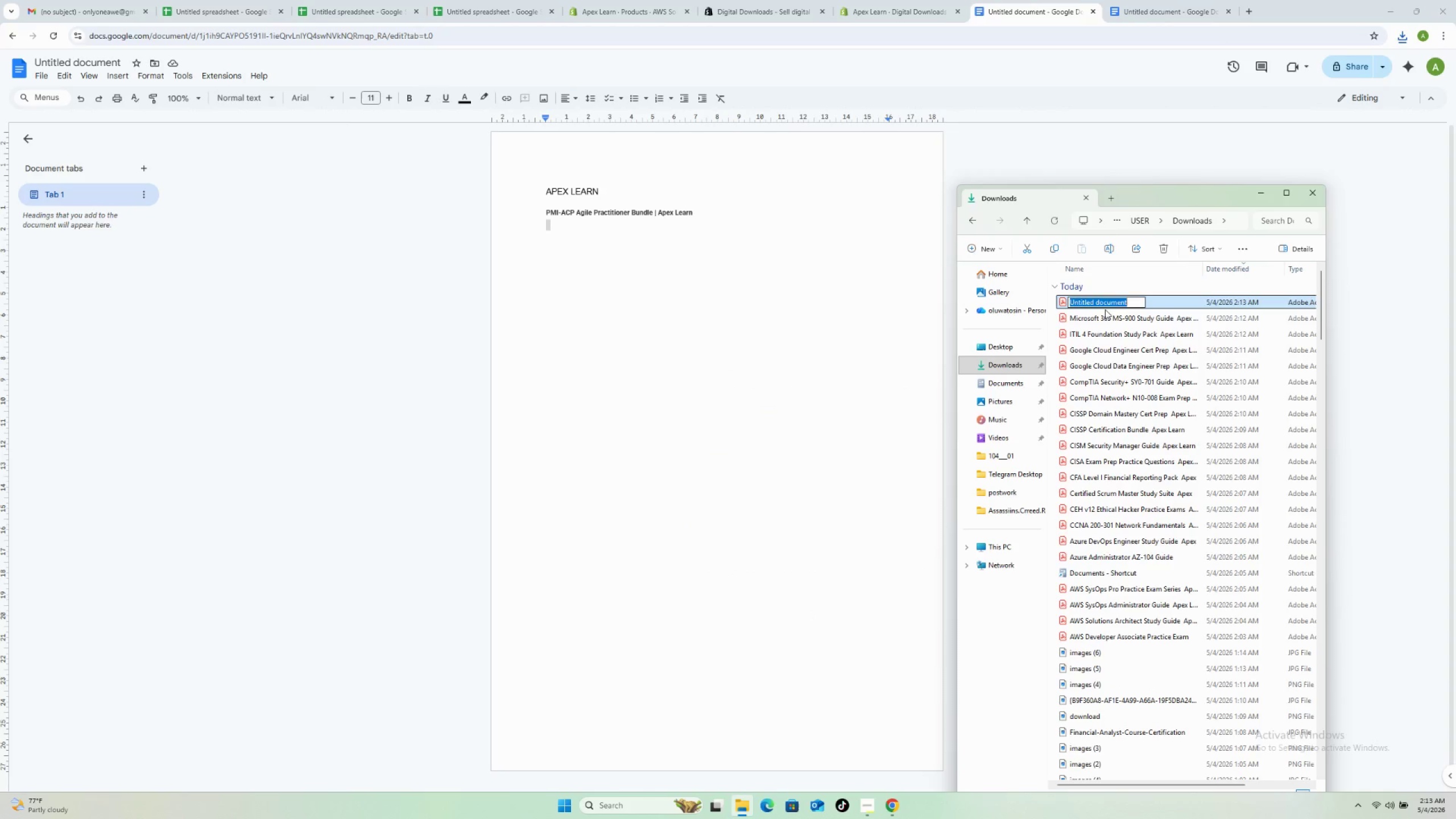 
key(Control+V)
 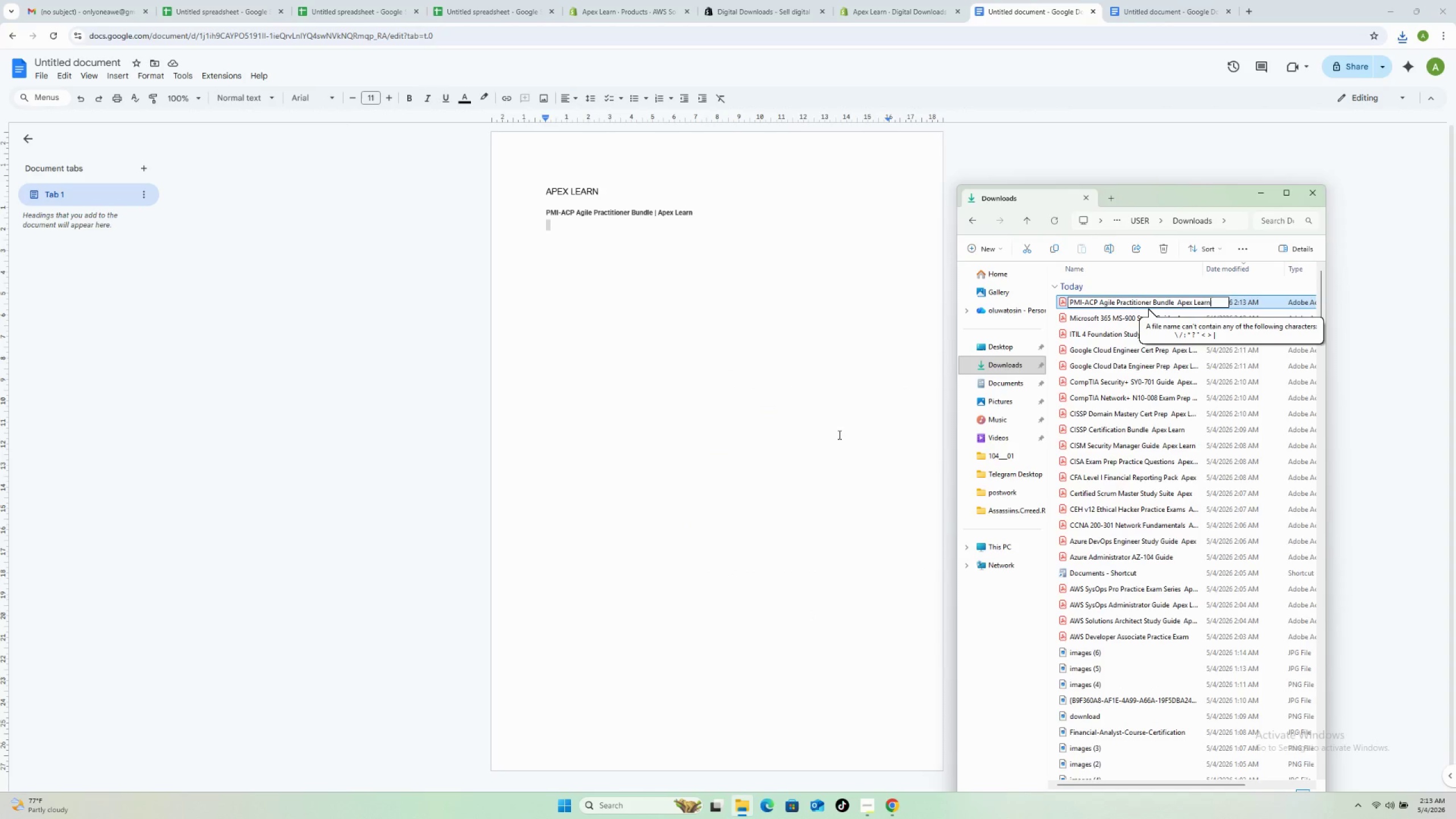 
left_click([833, 436])
 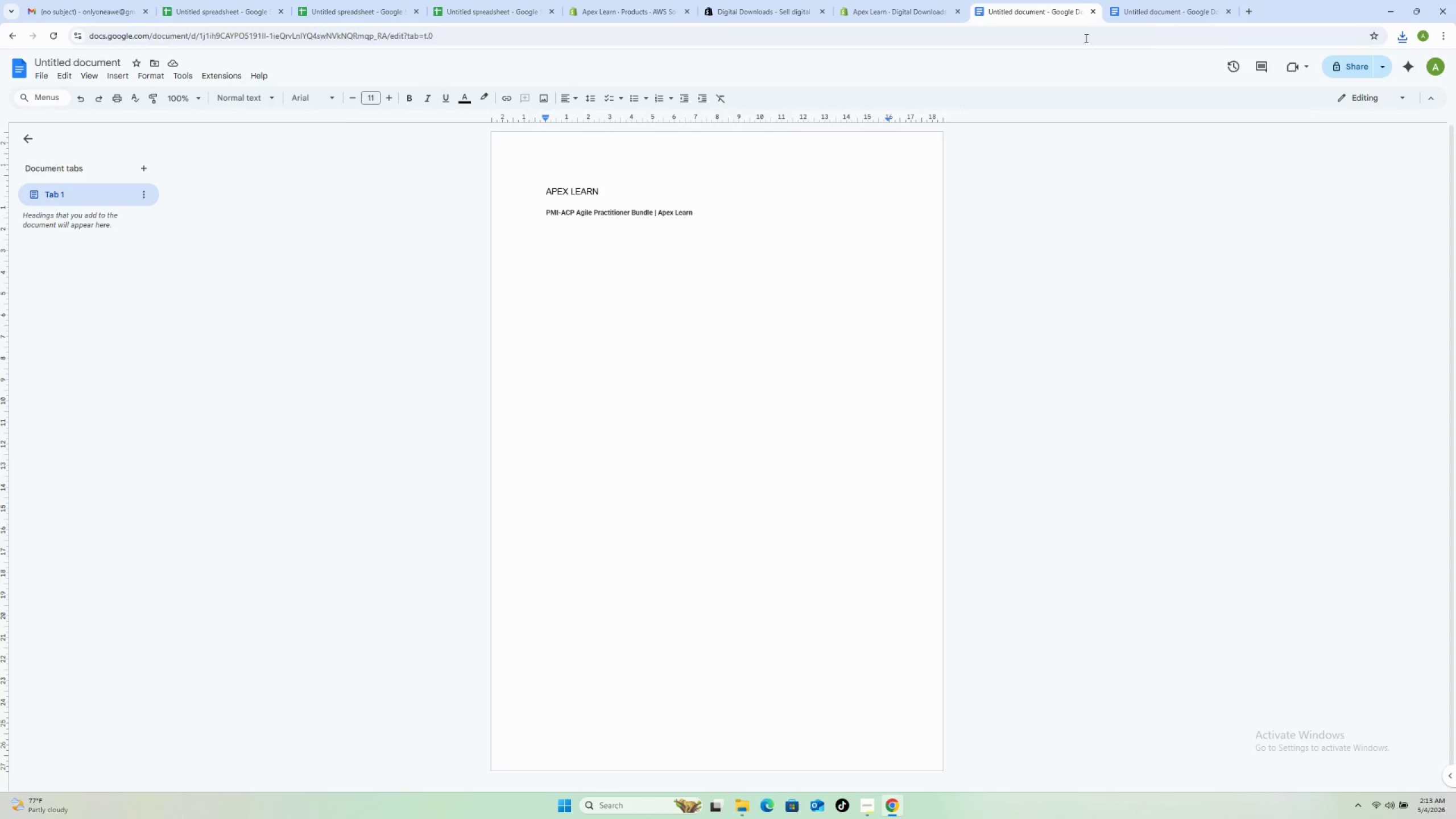 
left_click([1148, 14])
 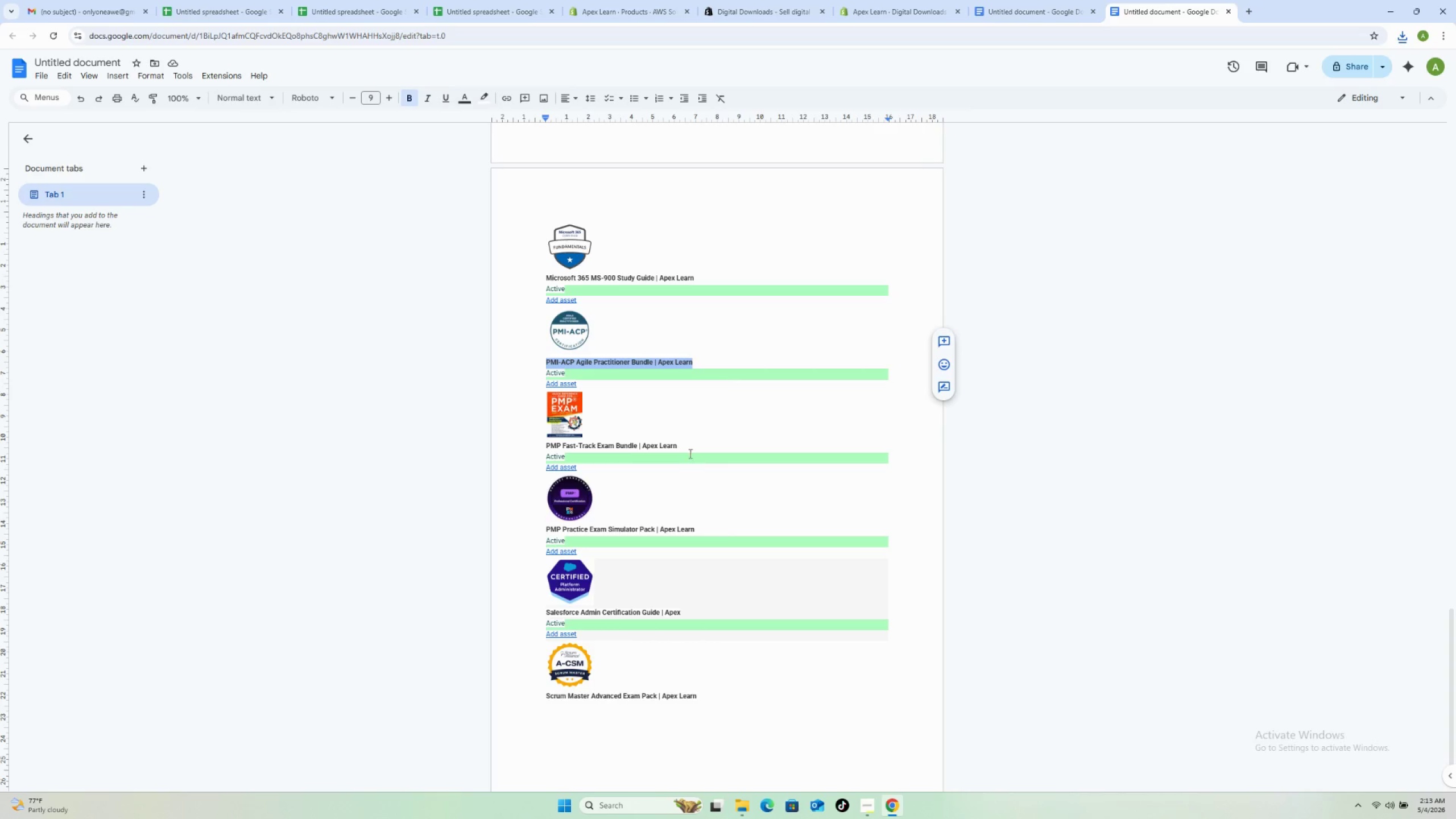 
left_click_drag(start_coordinate=[689, 450], to_coordinate=[537, 444])
 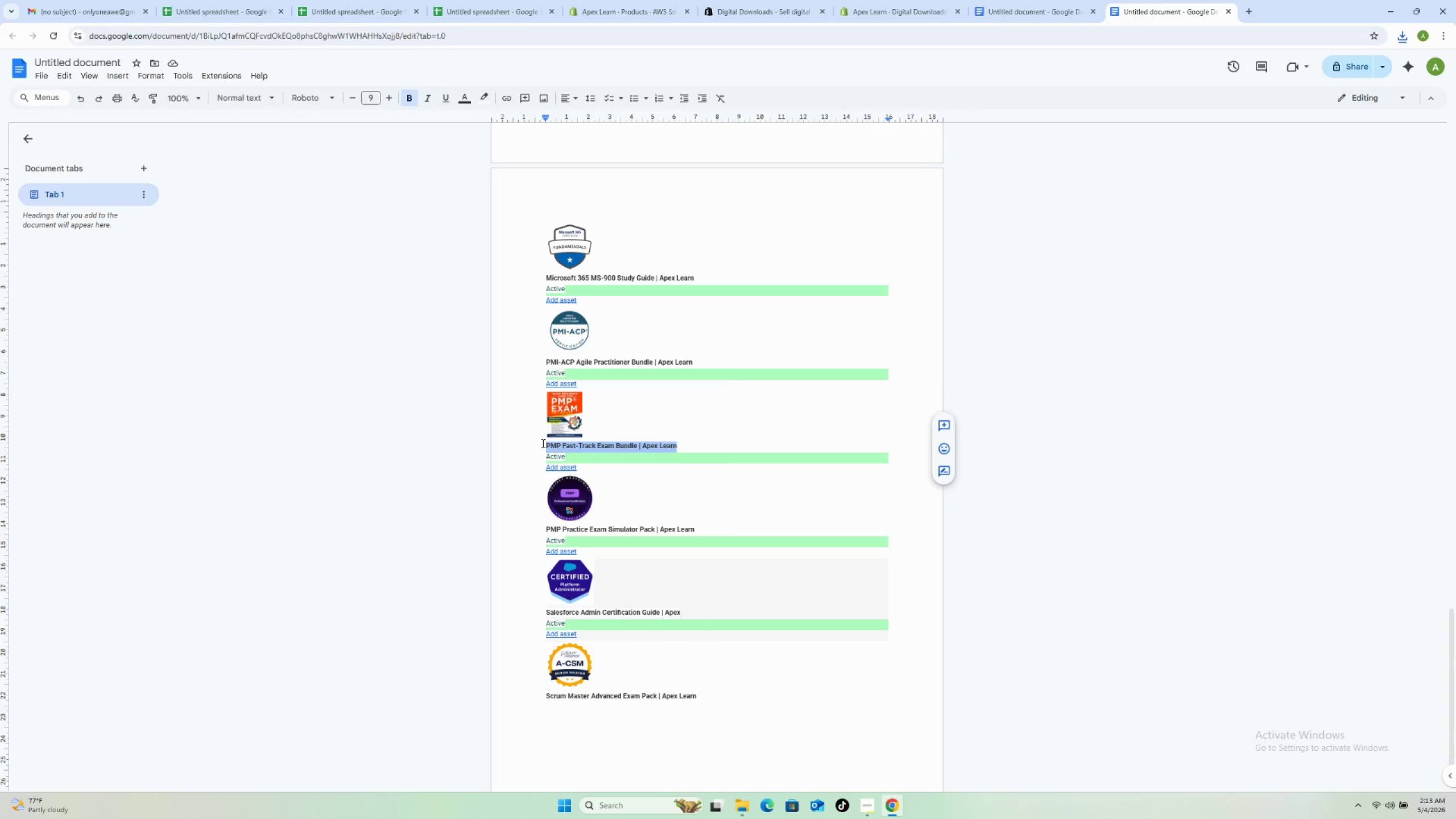 
key(Control+C)
 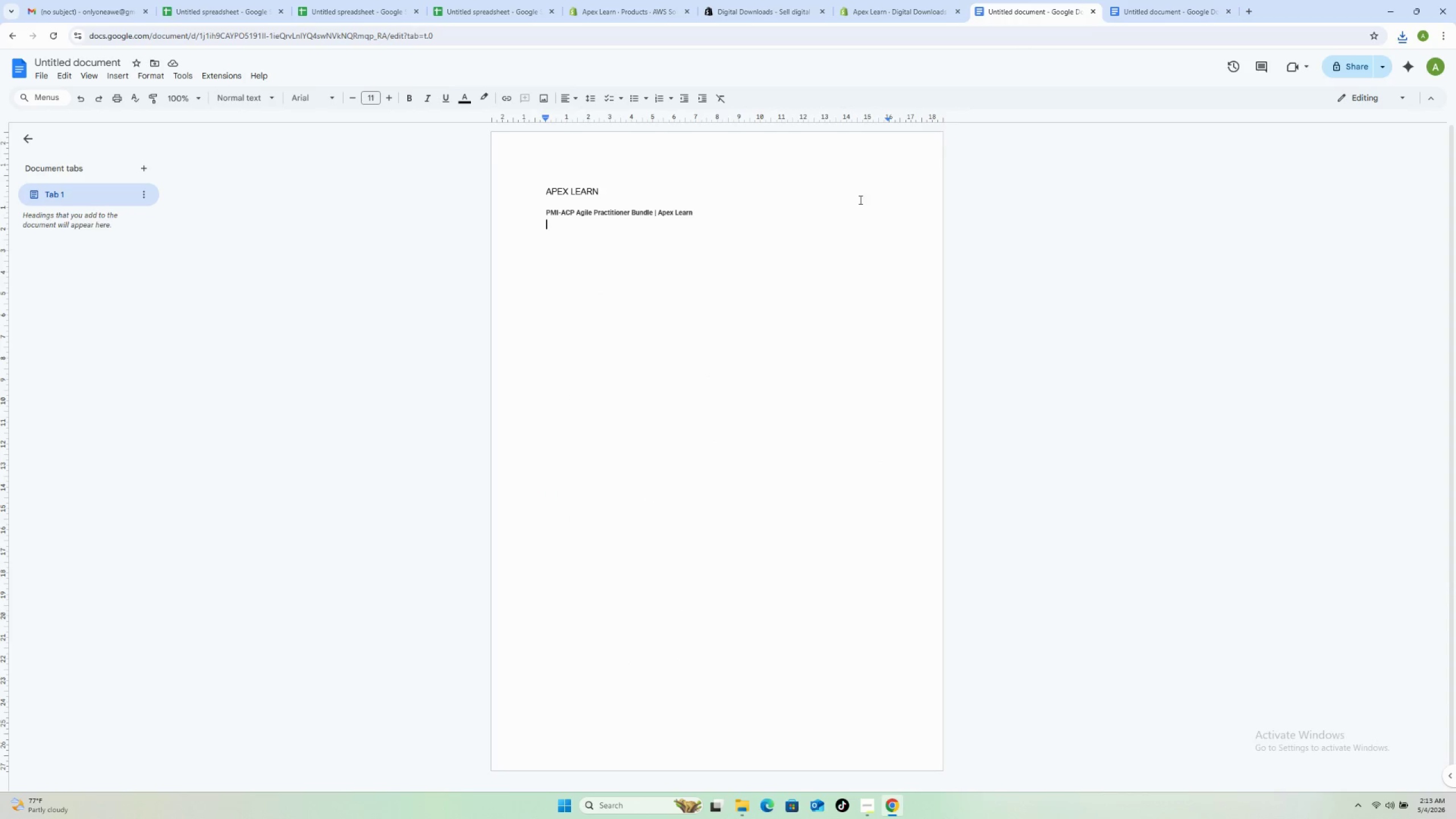 
left_click_drag(start_coordinate=[783, 214], to_coordinate=[542, 218])
 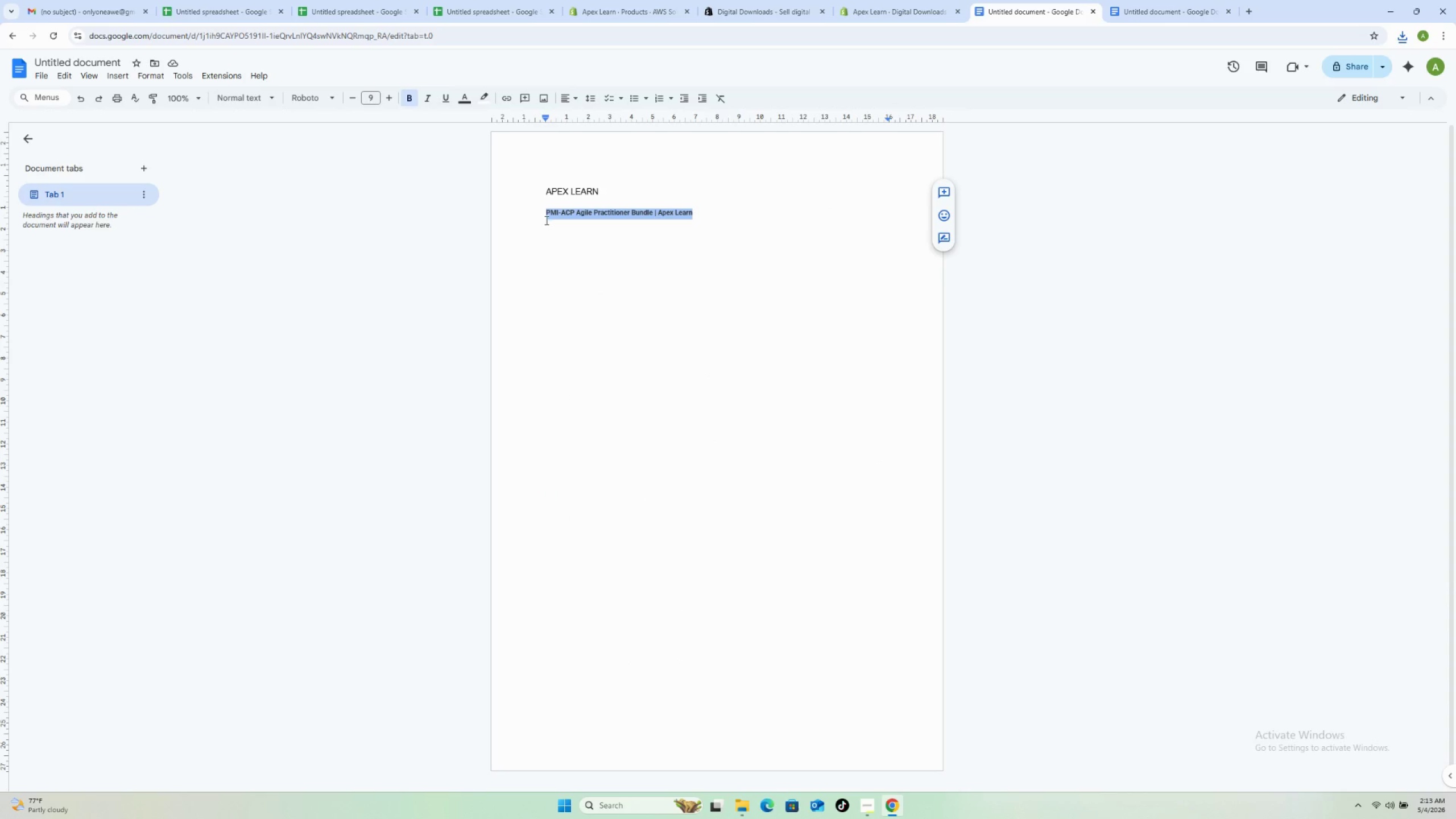 
key(Control+V)
 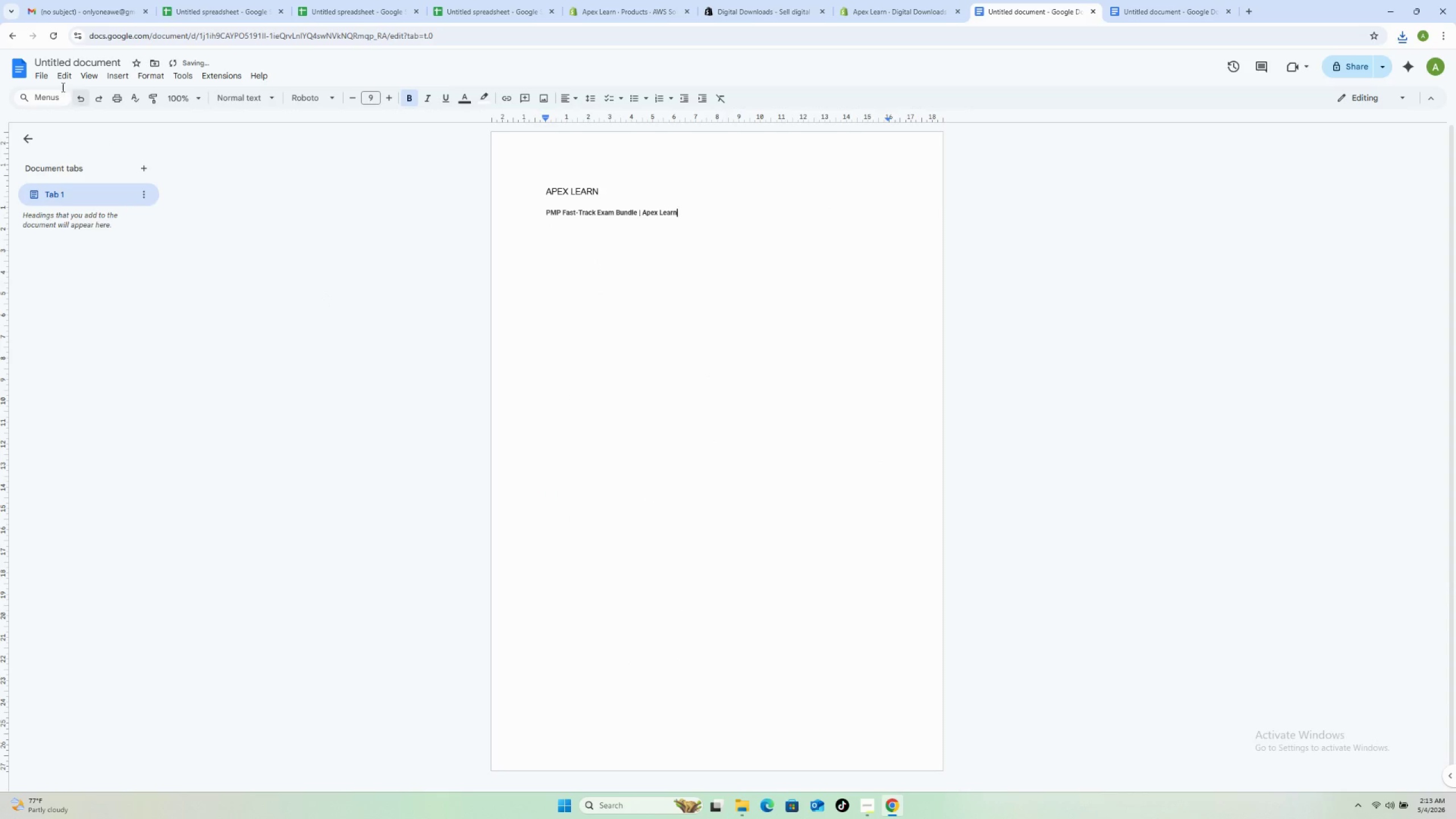 
left_click([47, 72])
 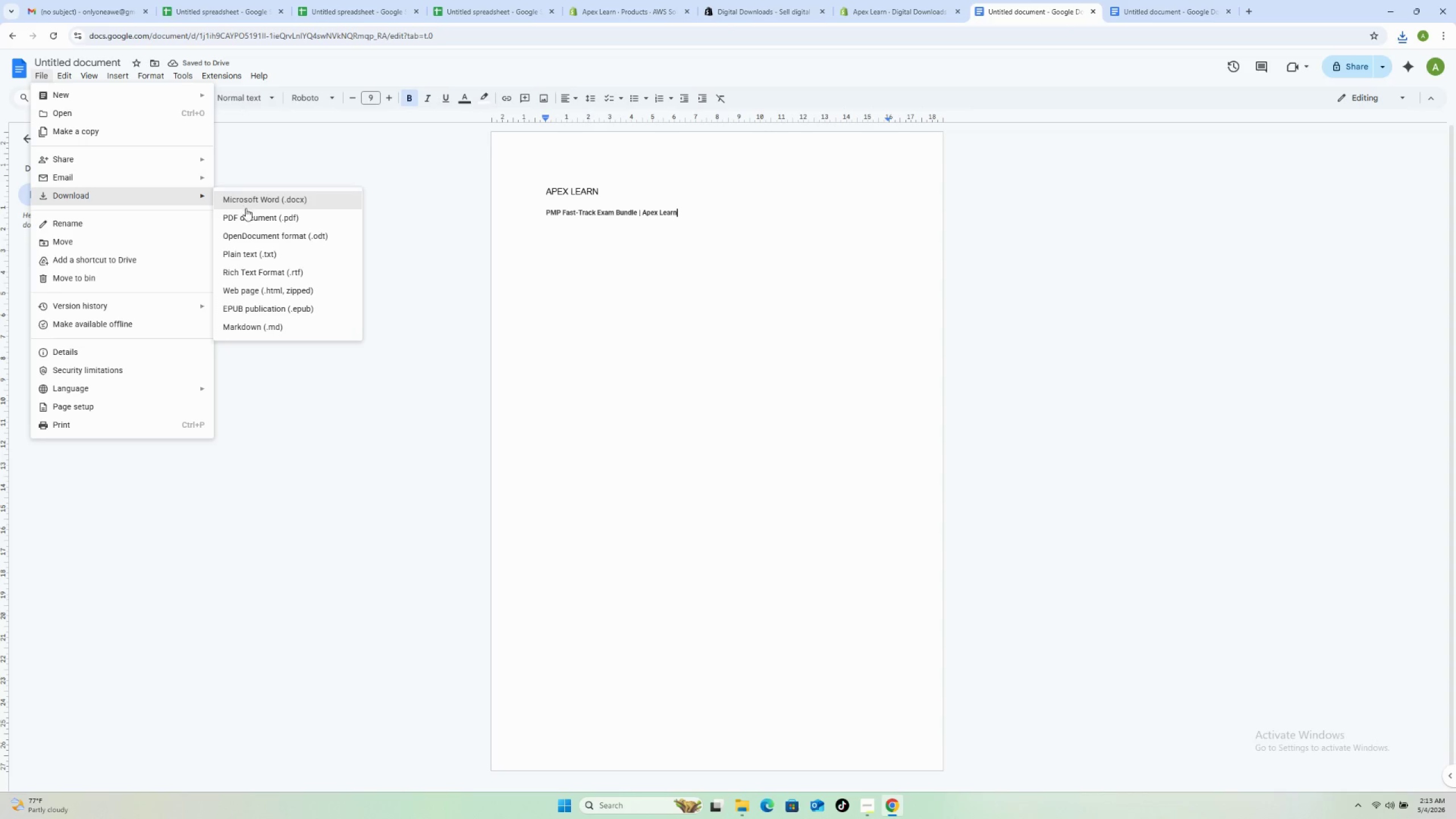 
left_click([248, 211])
 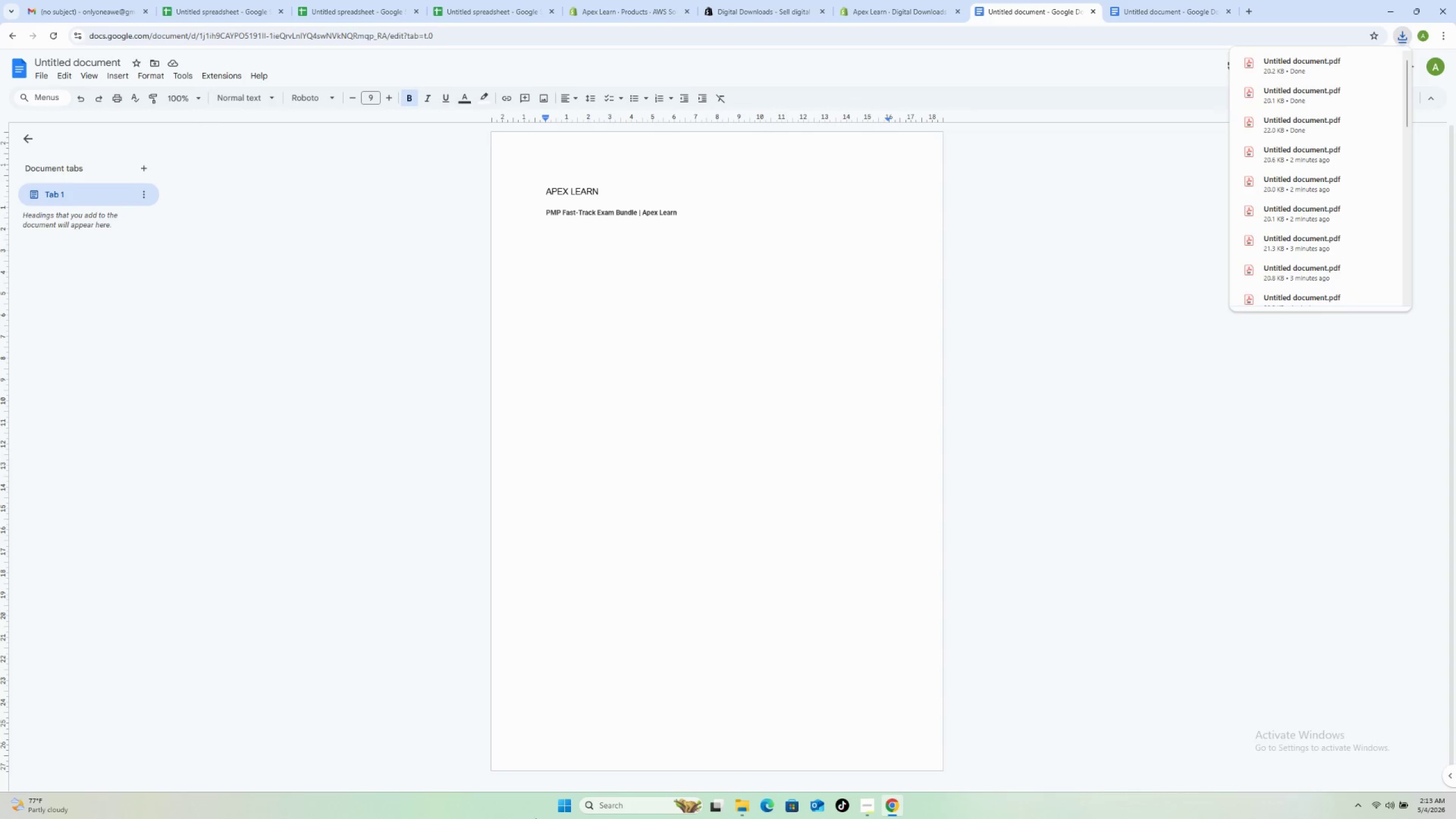 
left_click([743, 811])
 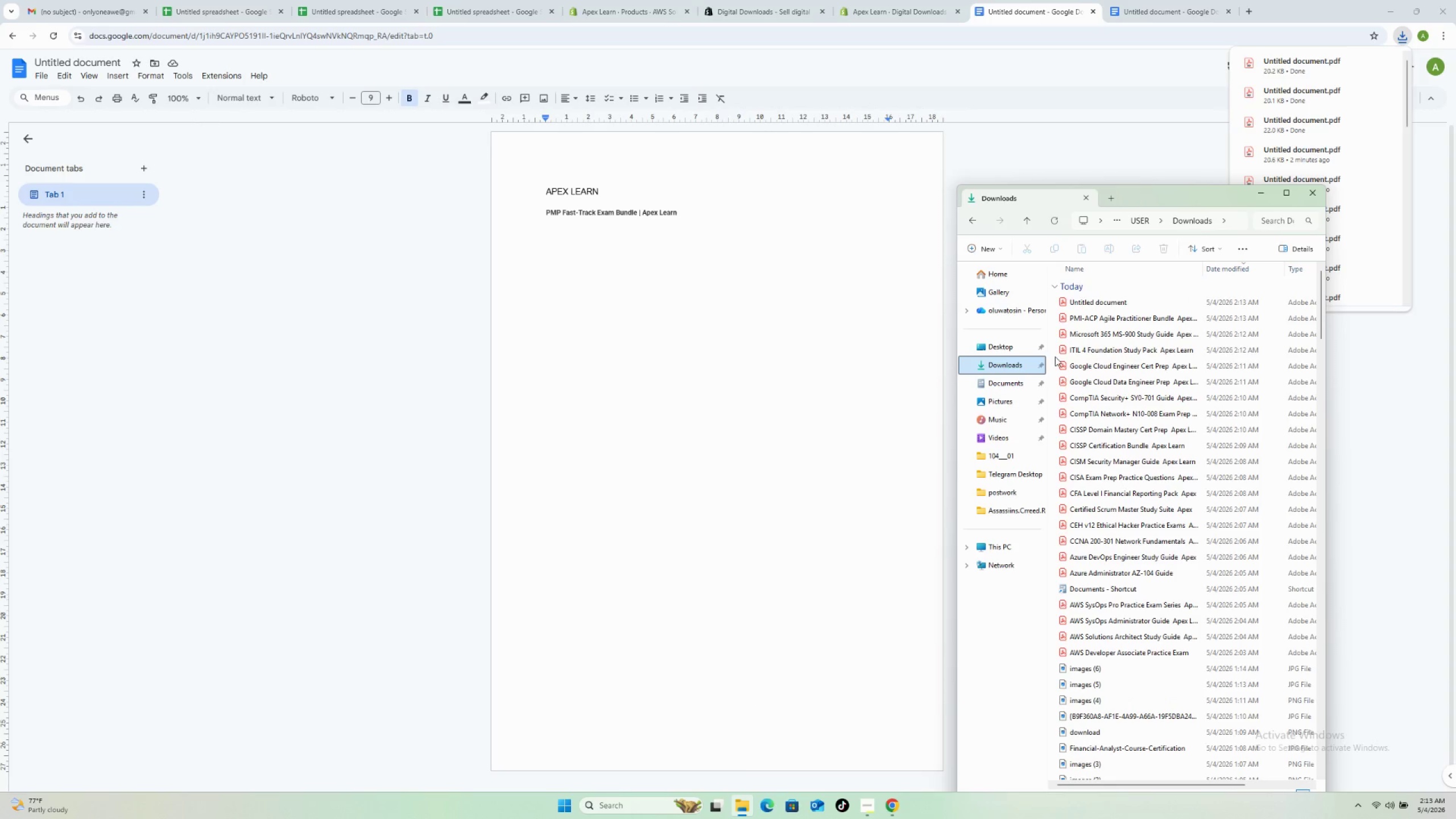 
left_click([1106, 295])
 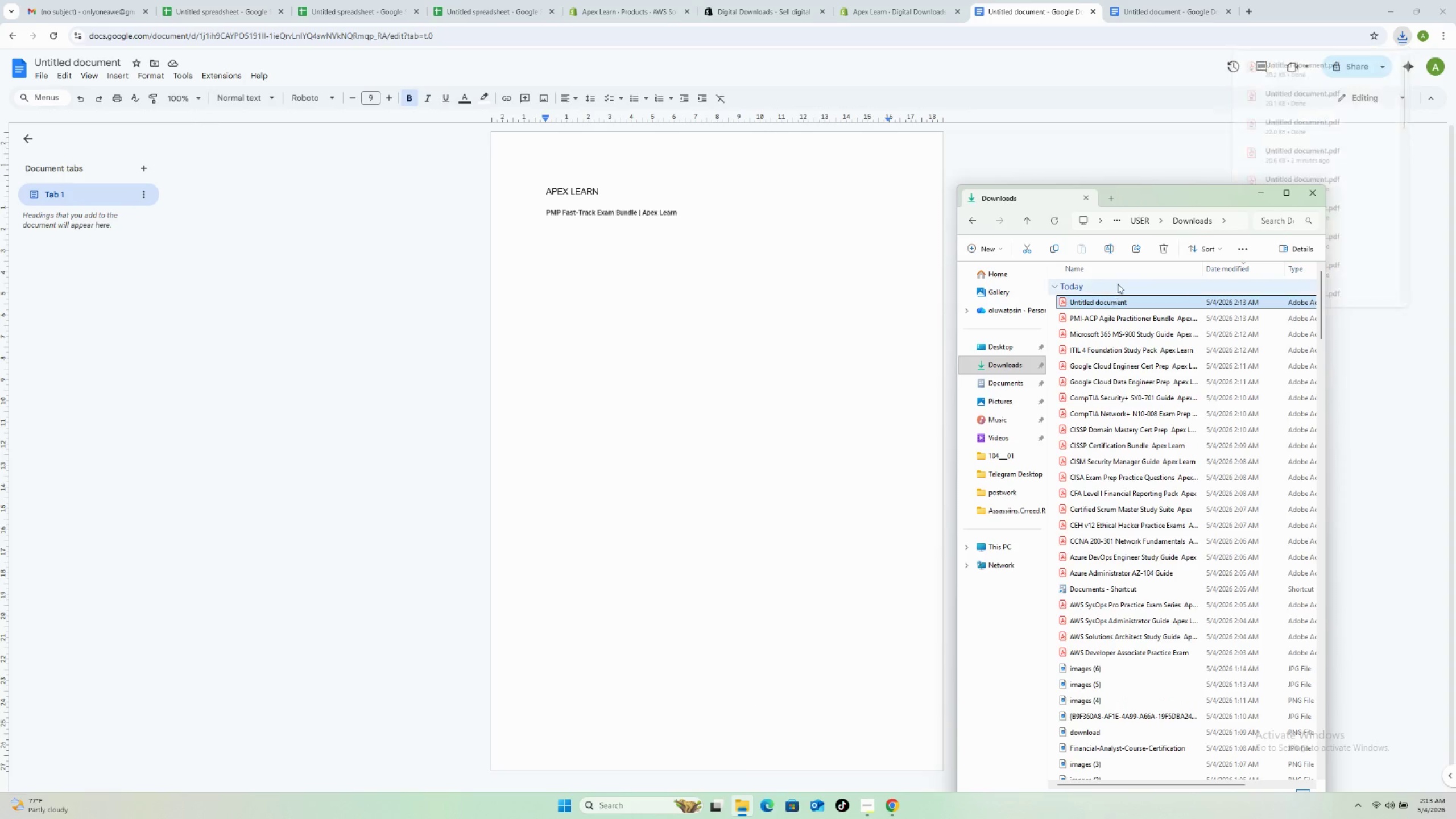 
key(F2)
 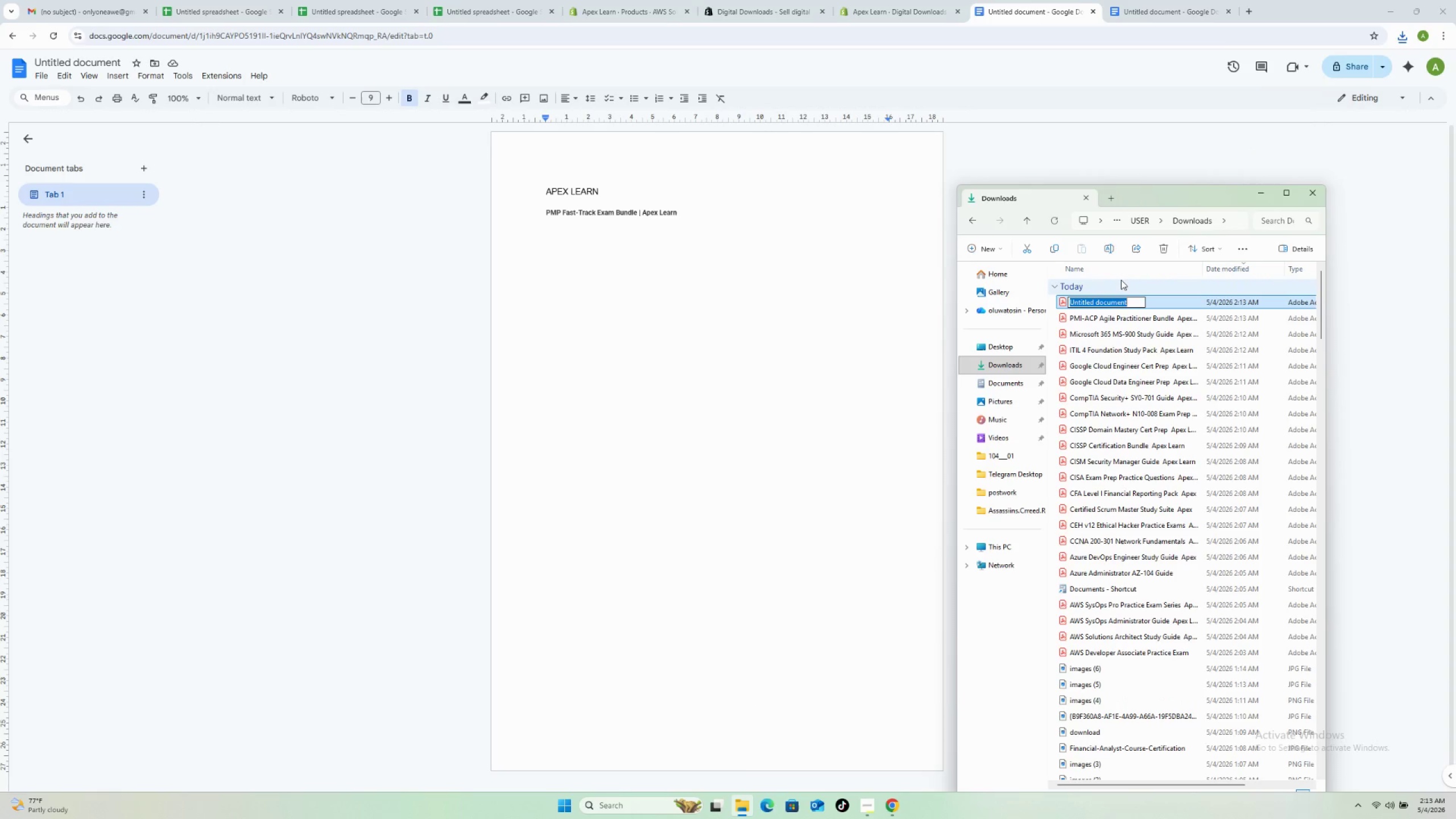 
key(Control+V)
 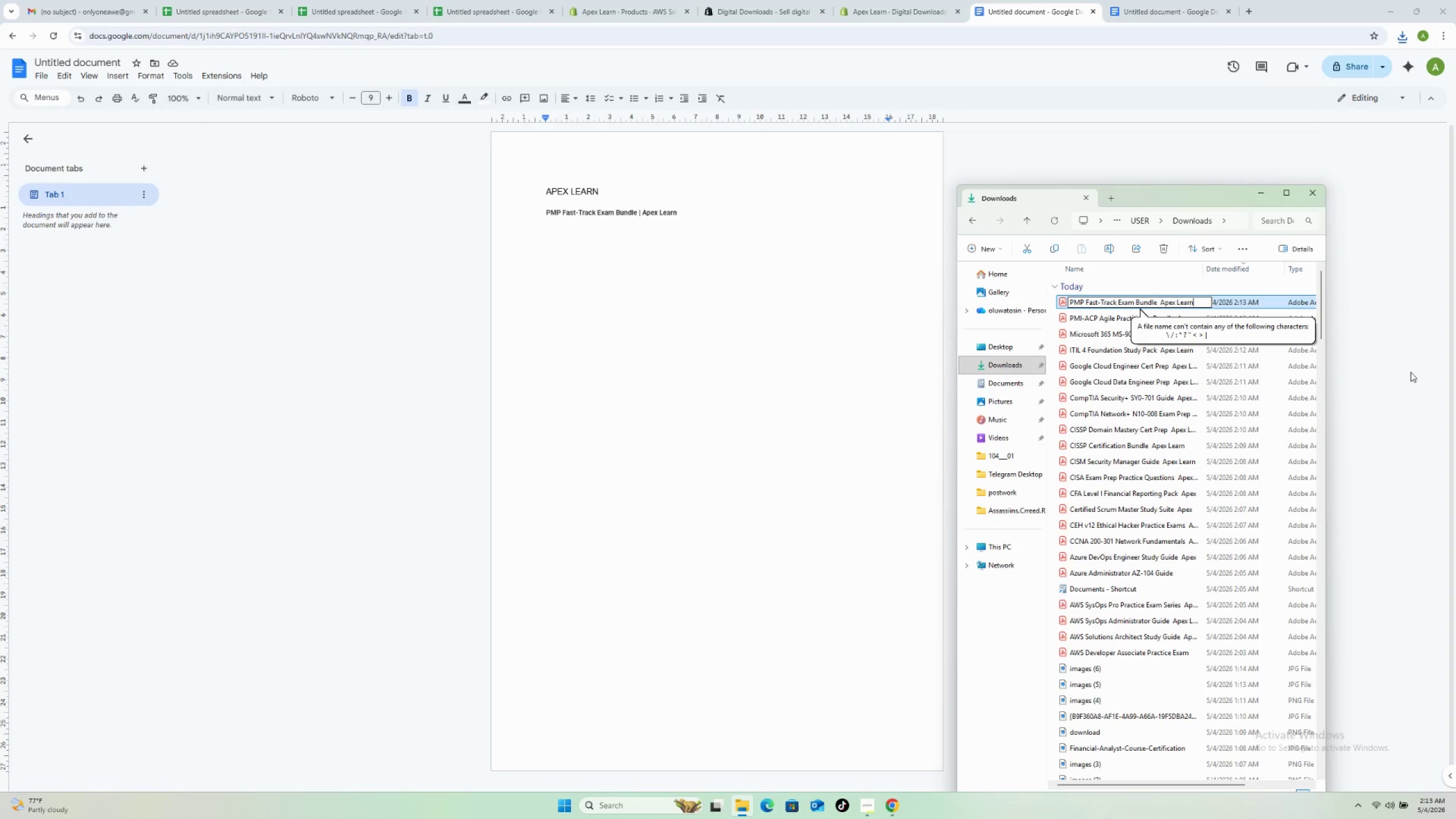 
left_click([1410, 372])
 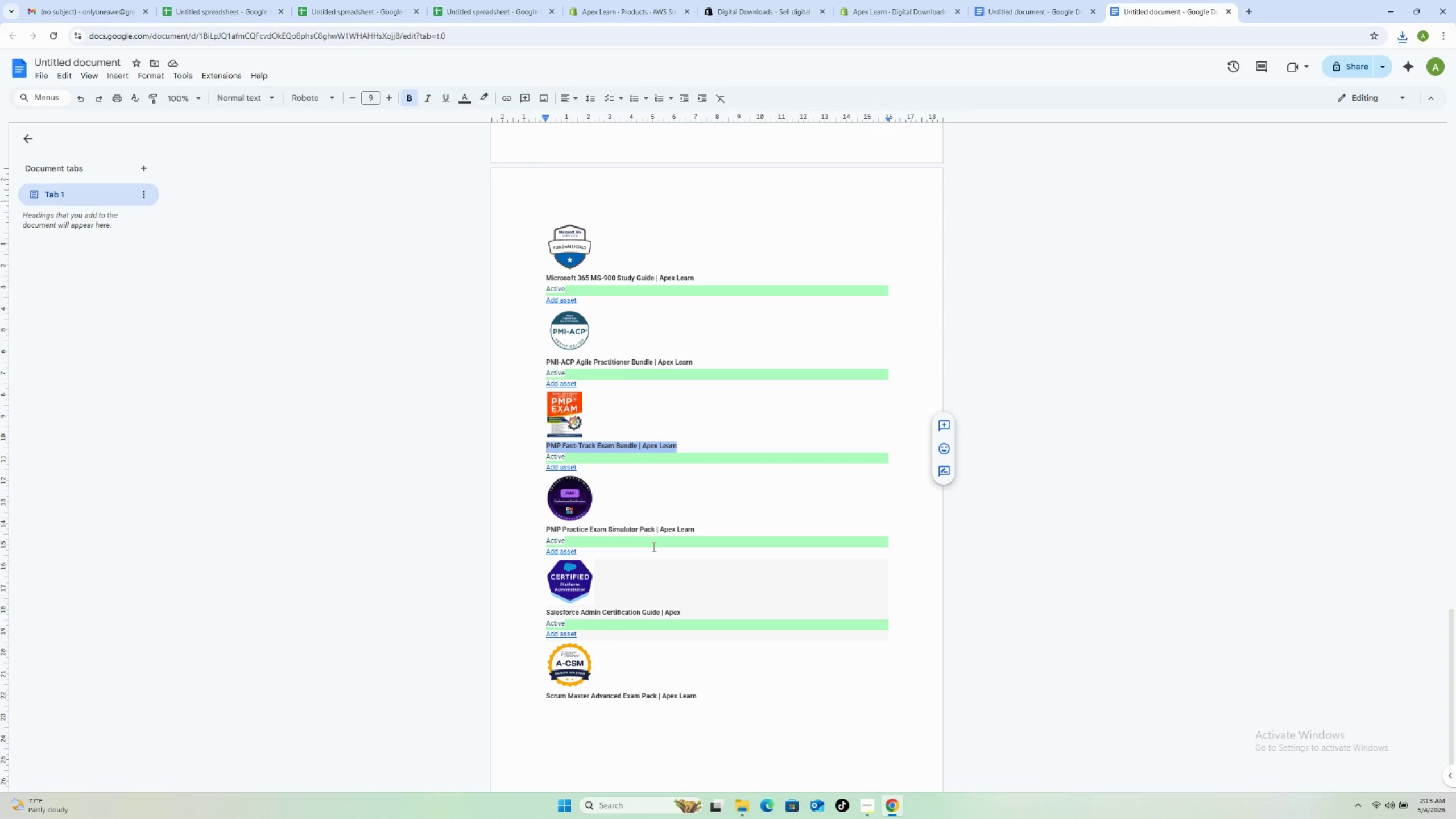 
left_click_drag(start_coordinate=[701, 527], to_coordinate=[543, 528])
 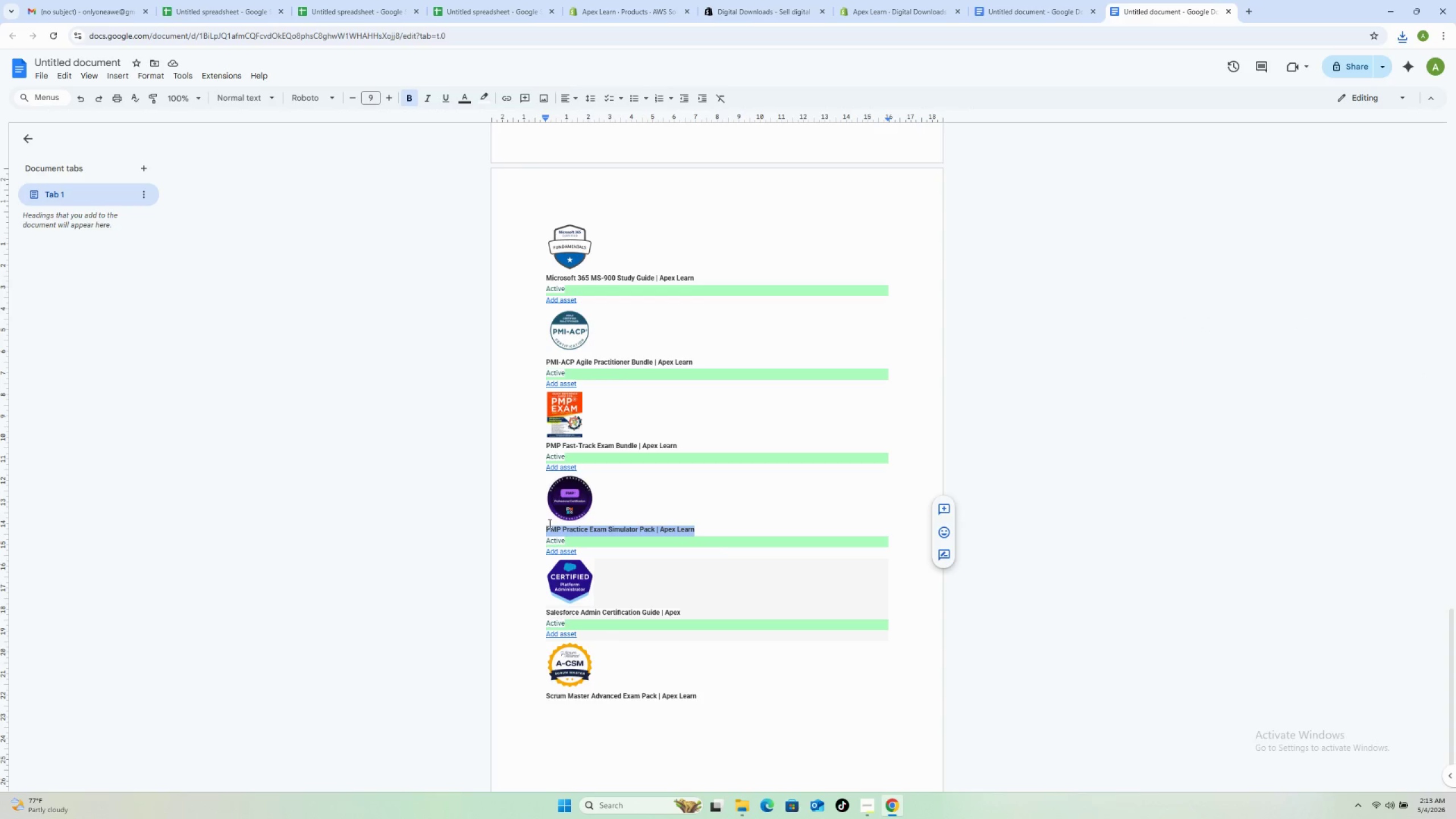 
key(Control+C)
 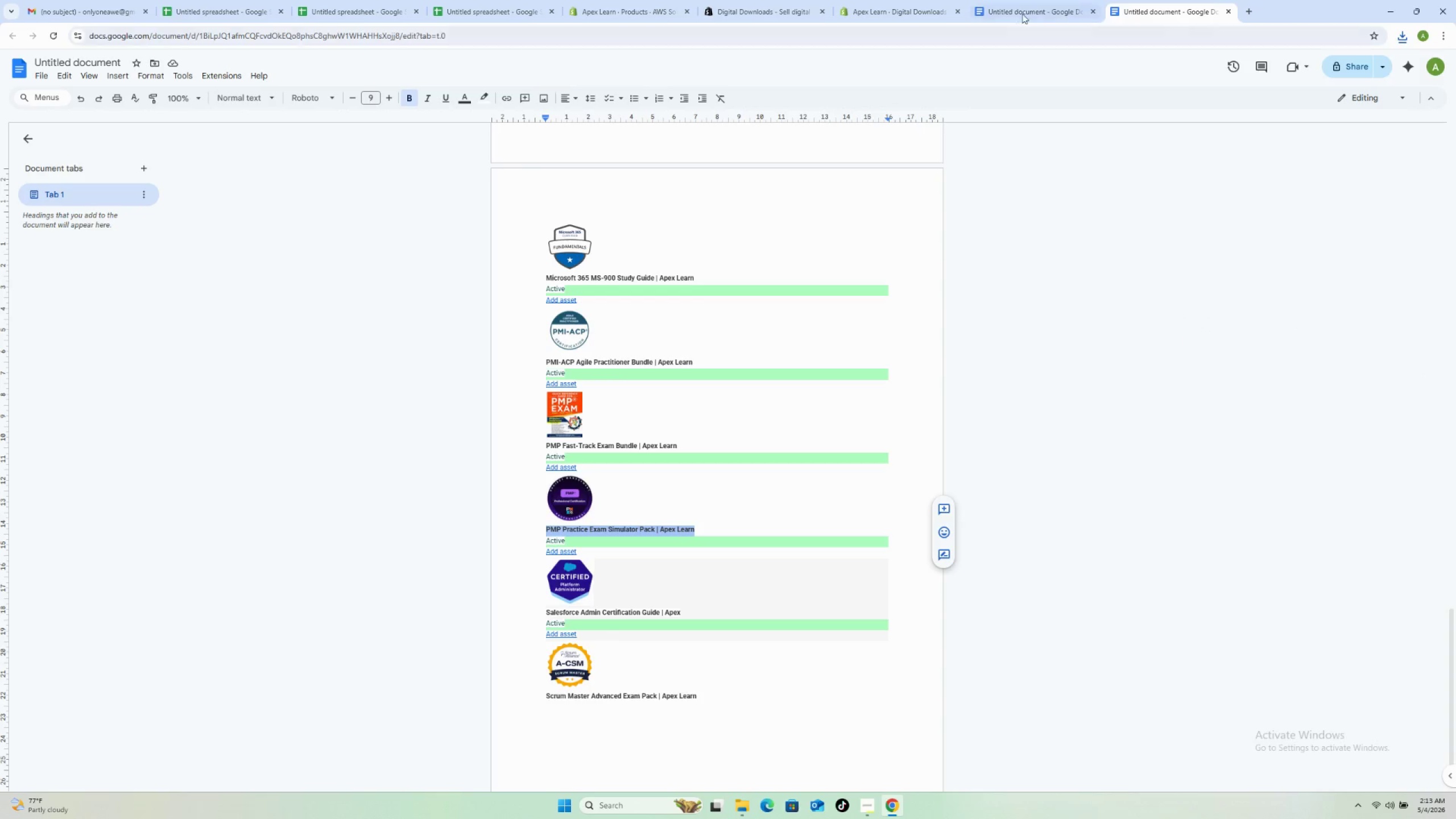 
left_click([1027, 6])
 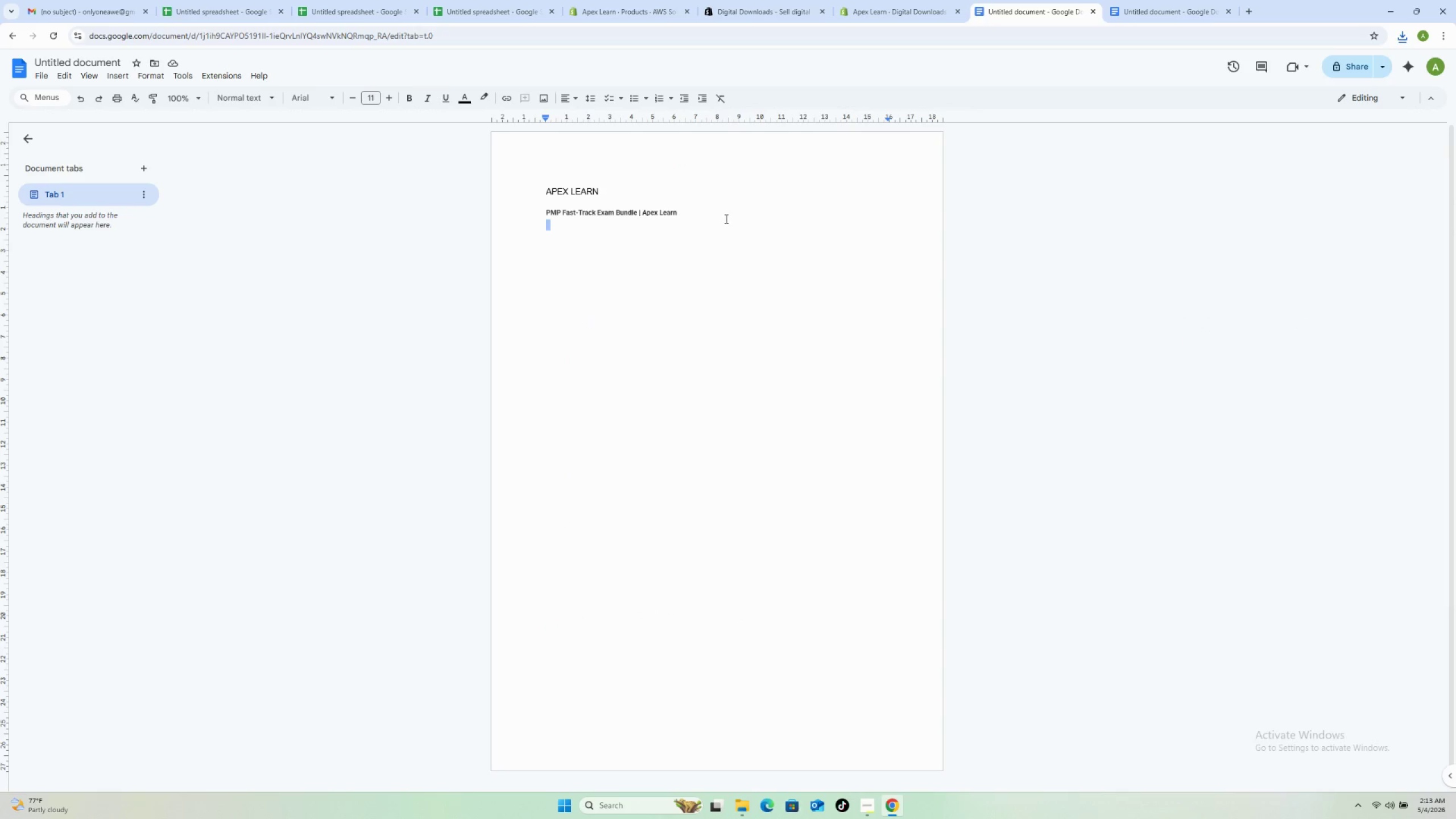 
left_click_drag(start_coordinate=[721, 216], to_coordinate=[543, 213])
 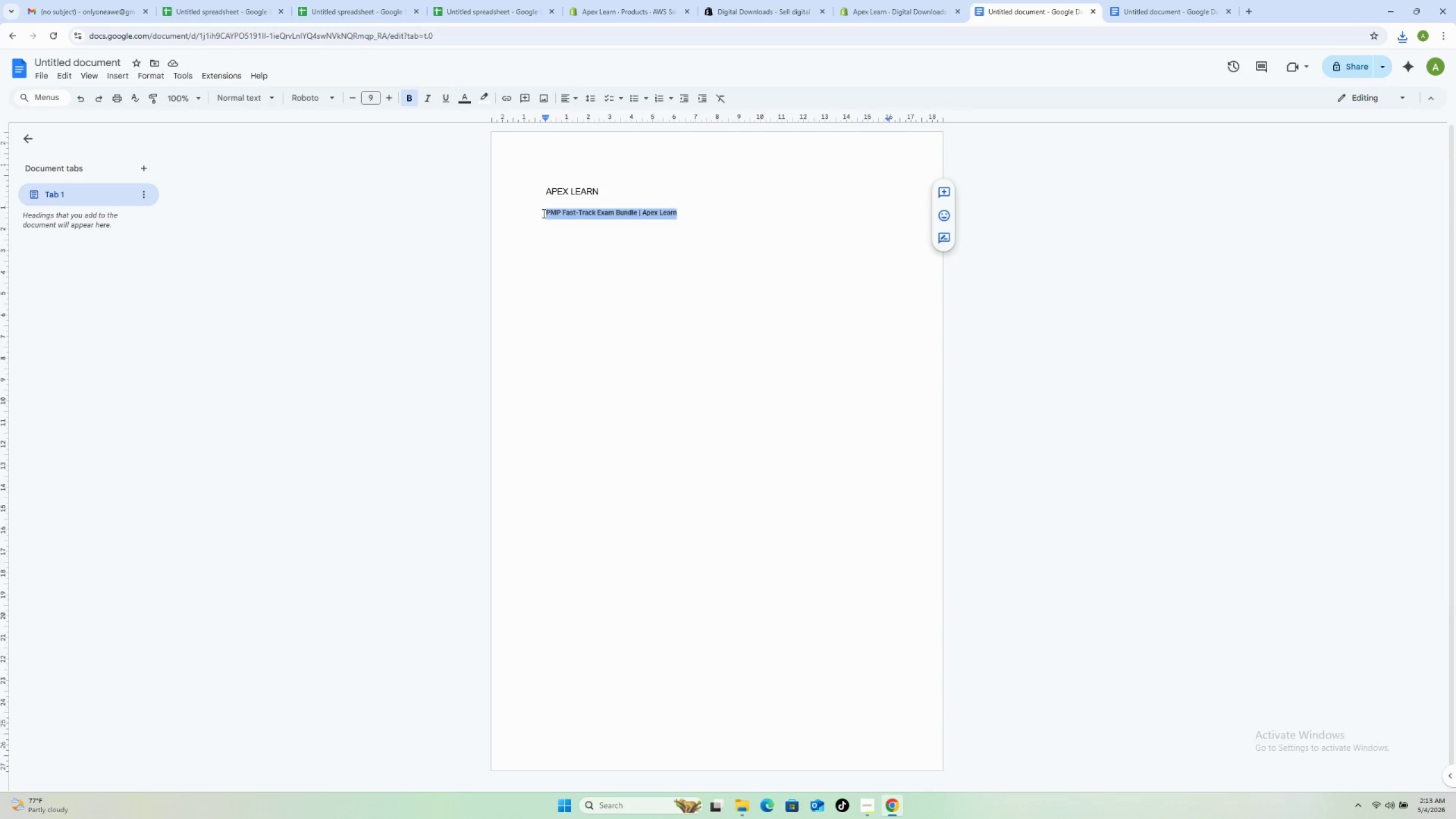 
key(Control+V)
 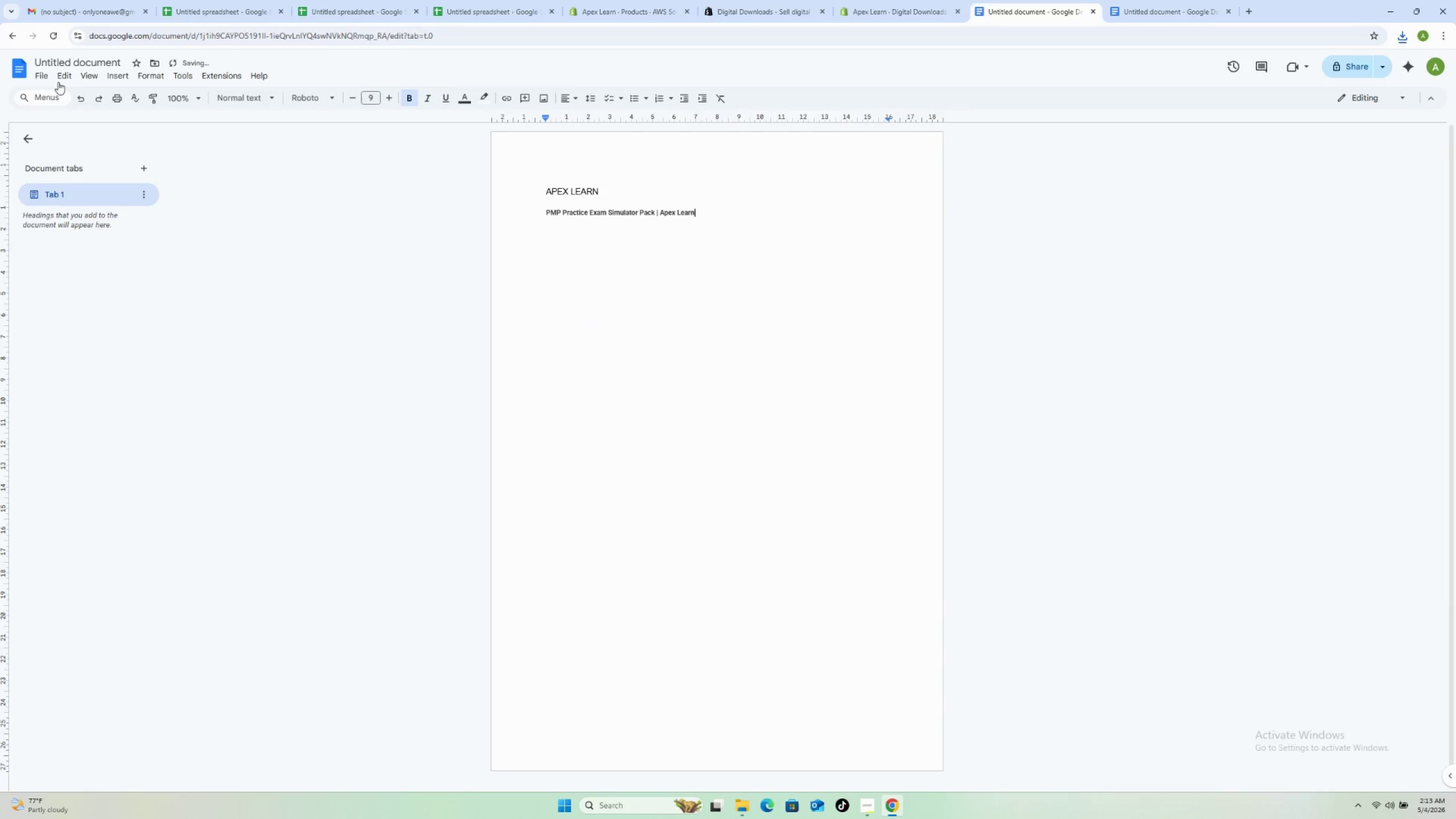 
left_click([42, 76])
 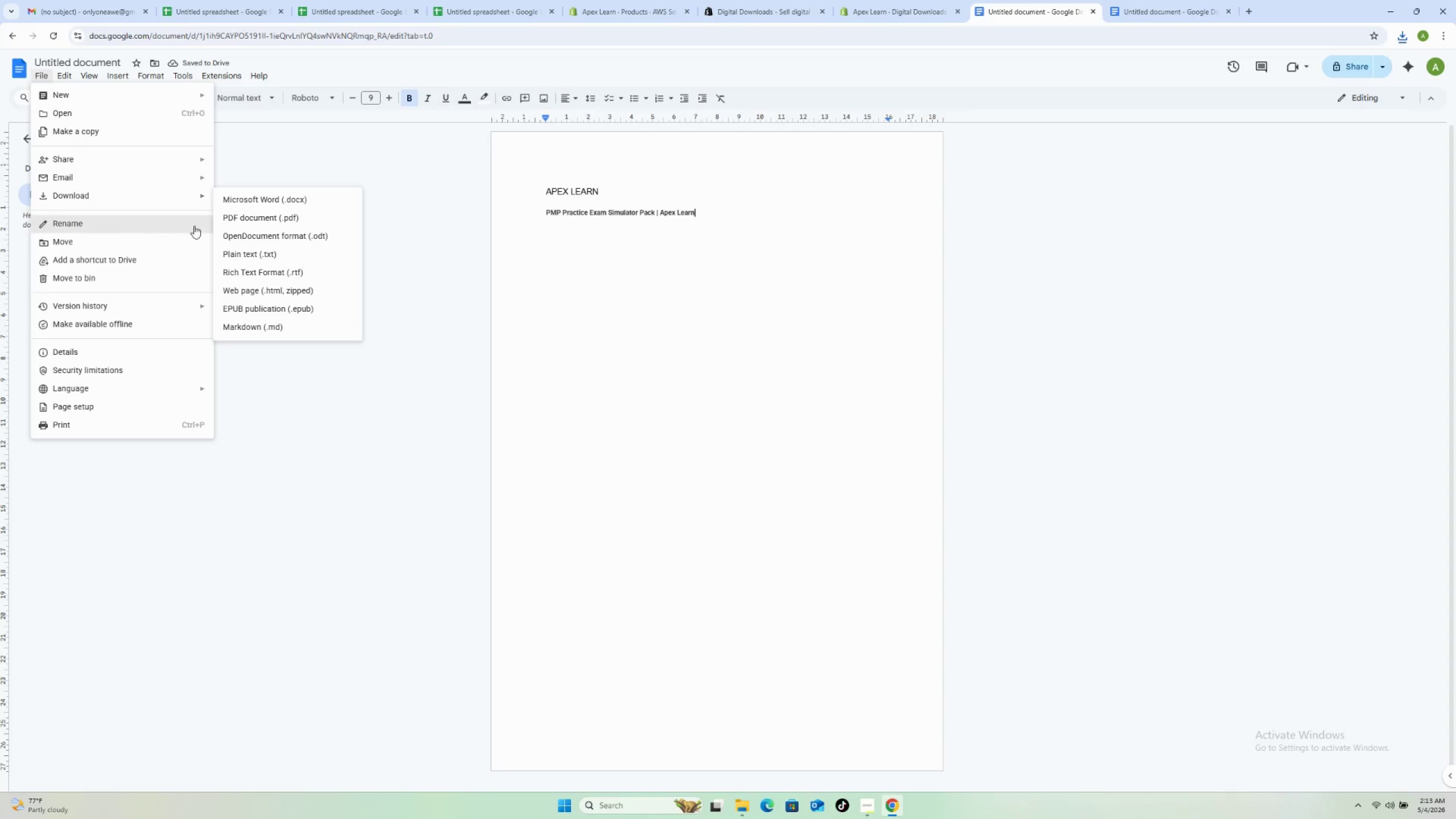 
left_click([245, 216])
 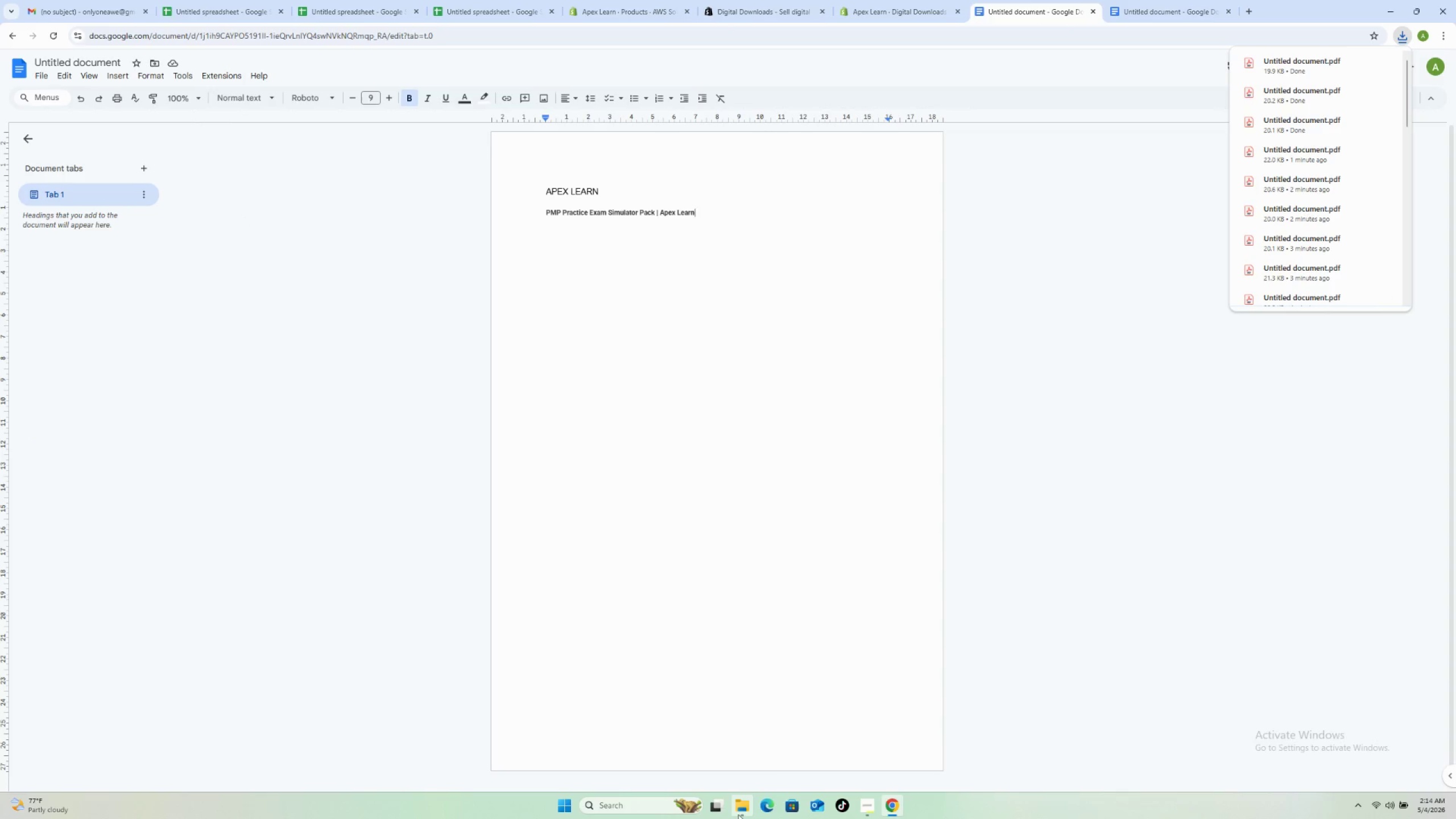 
wait(5.64)
 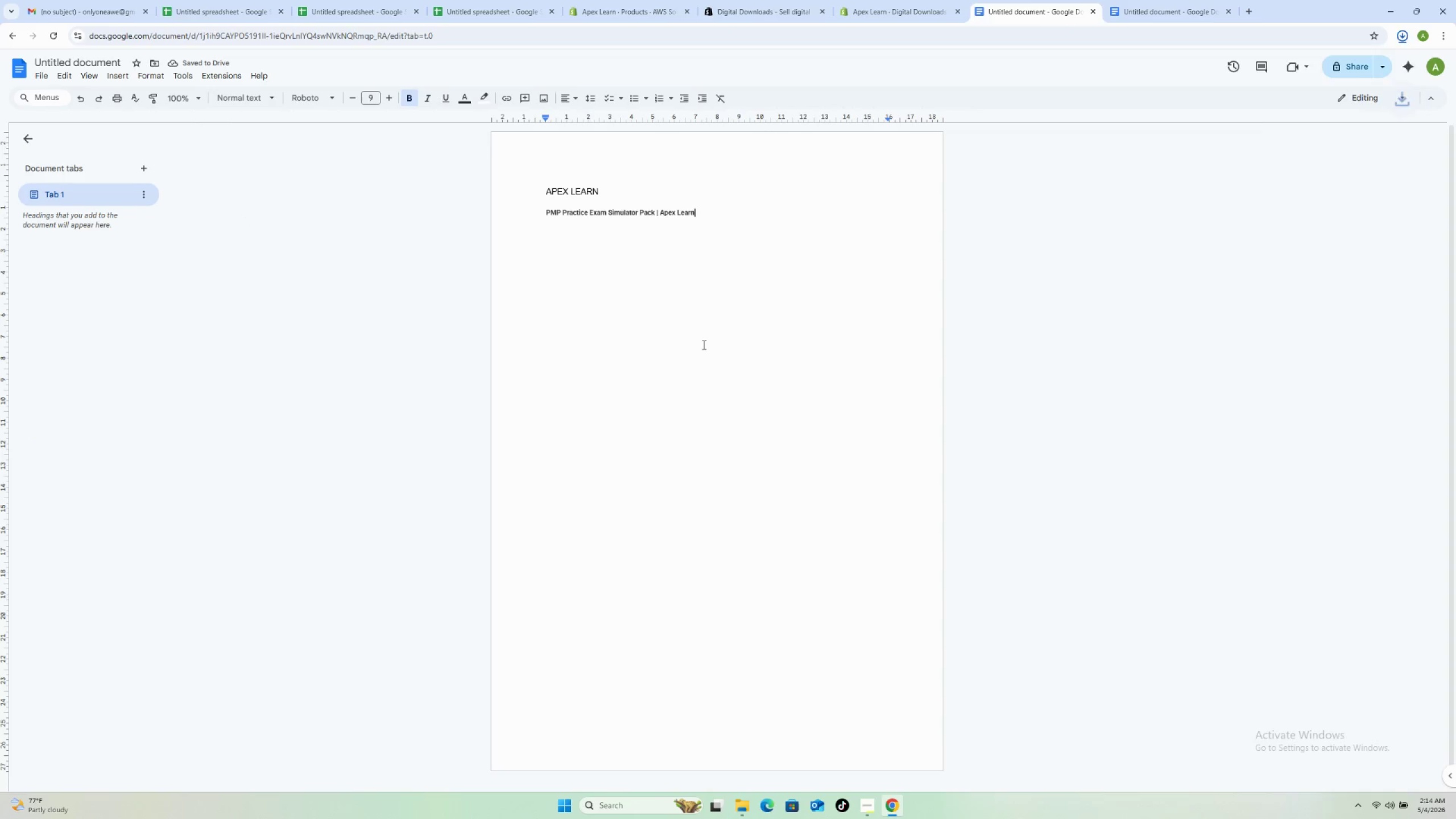 
left_click([1000, 367])
 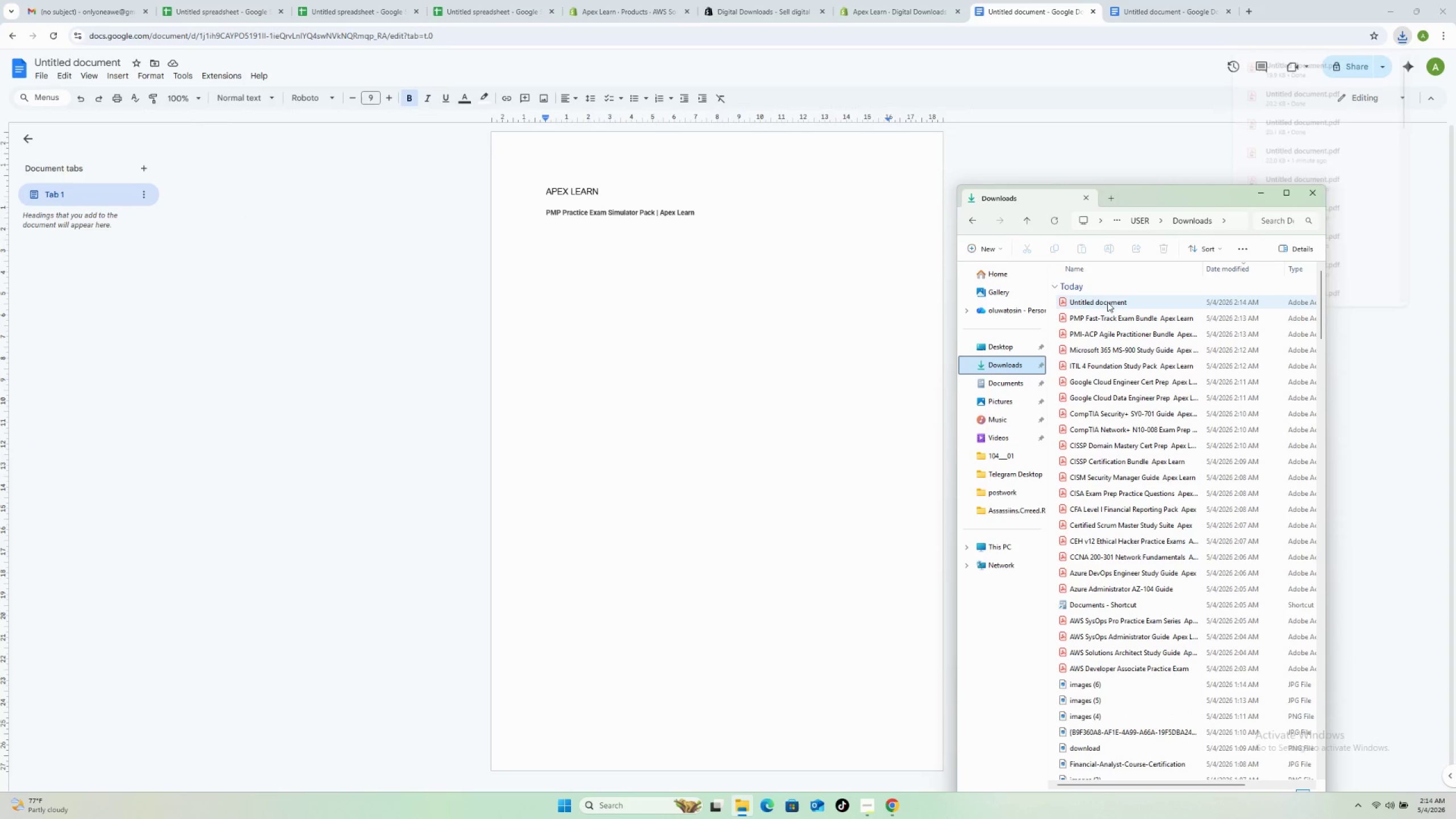 
left_click([1108, 297])
 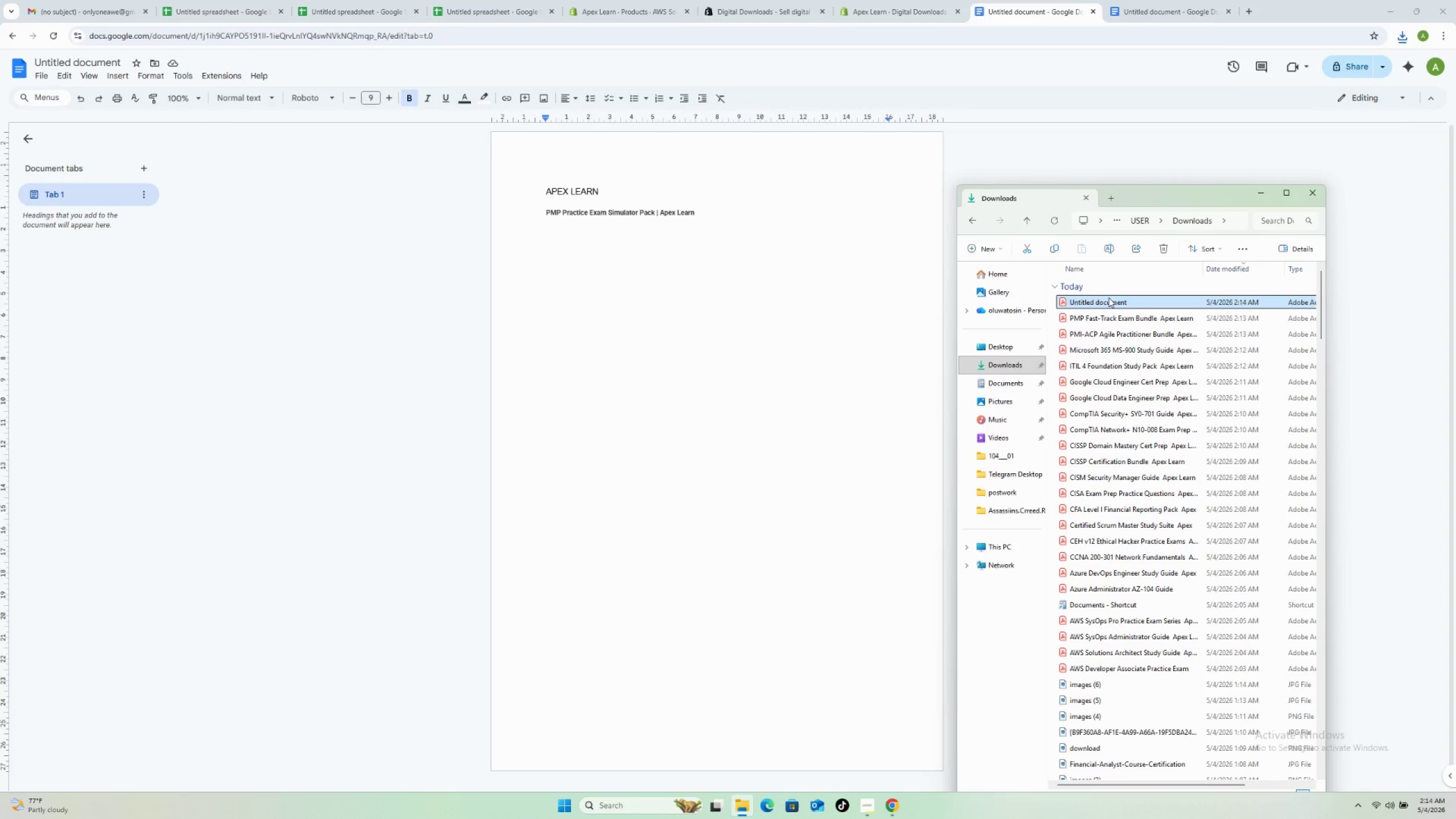 
key(F2)
 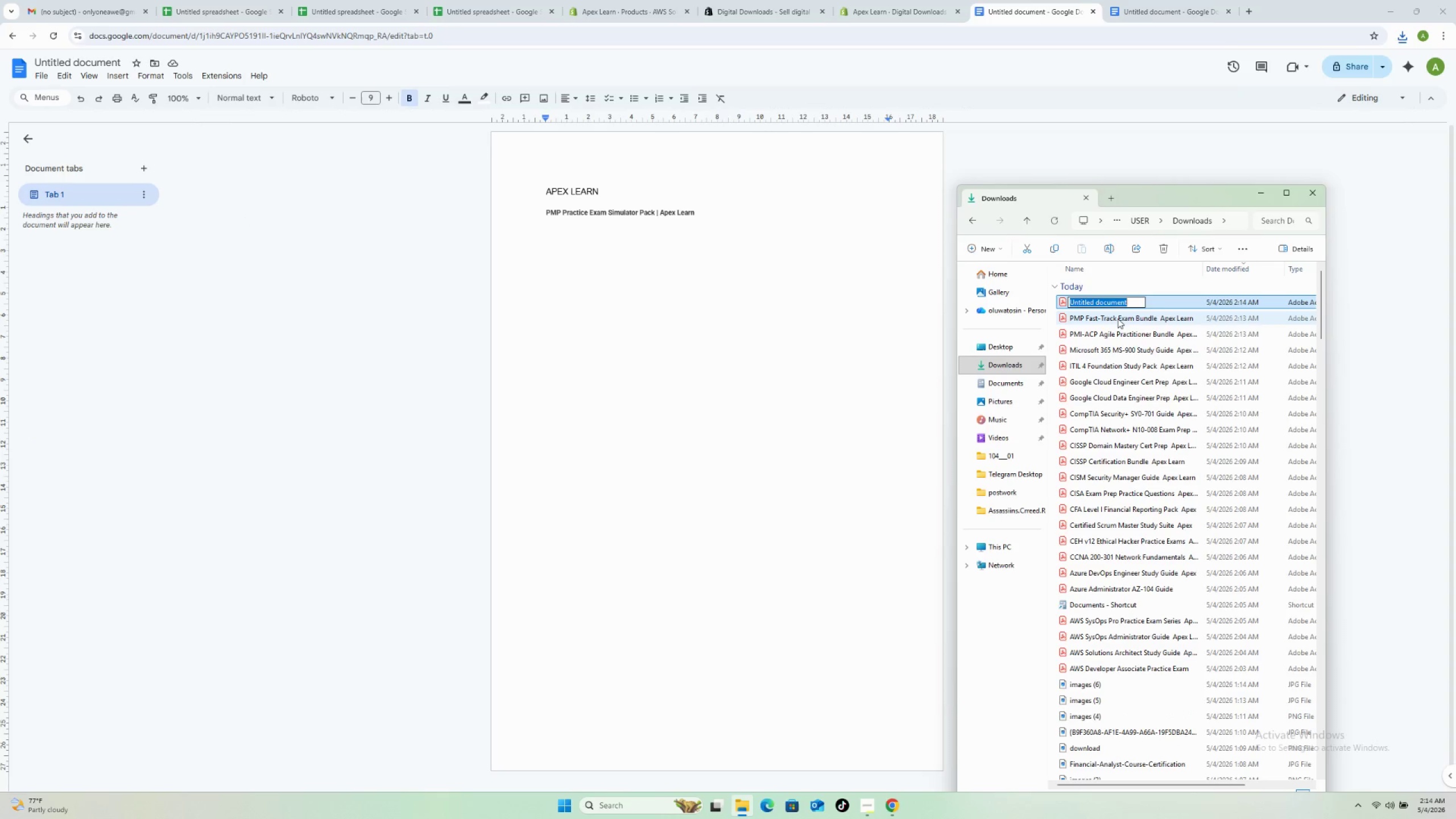 
key(Control+V)
 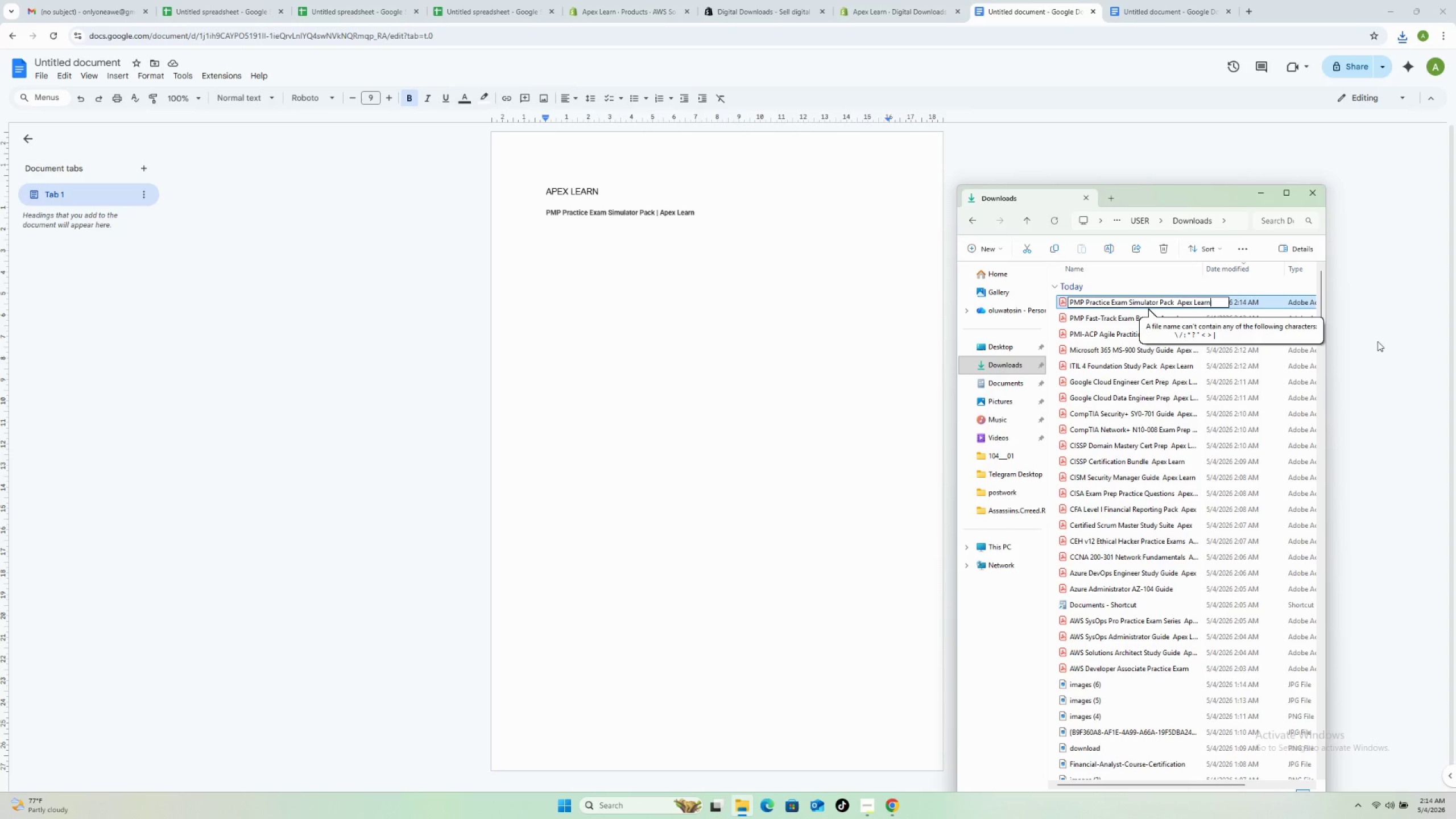 
left_click([1383, 341])
 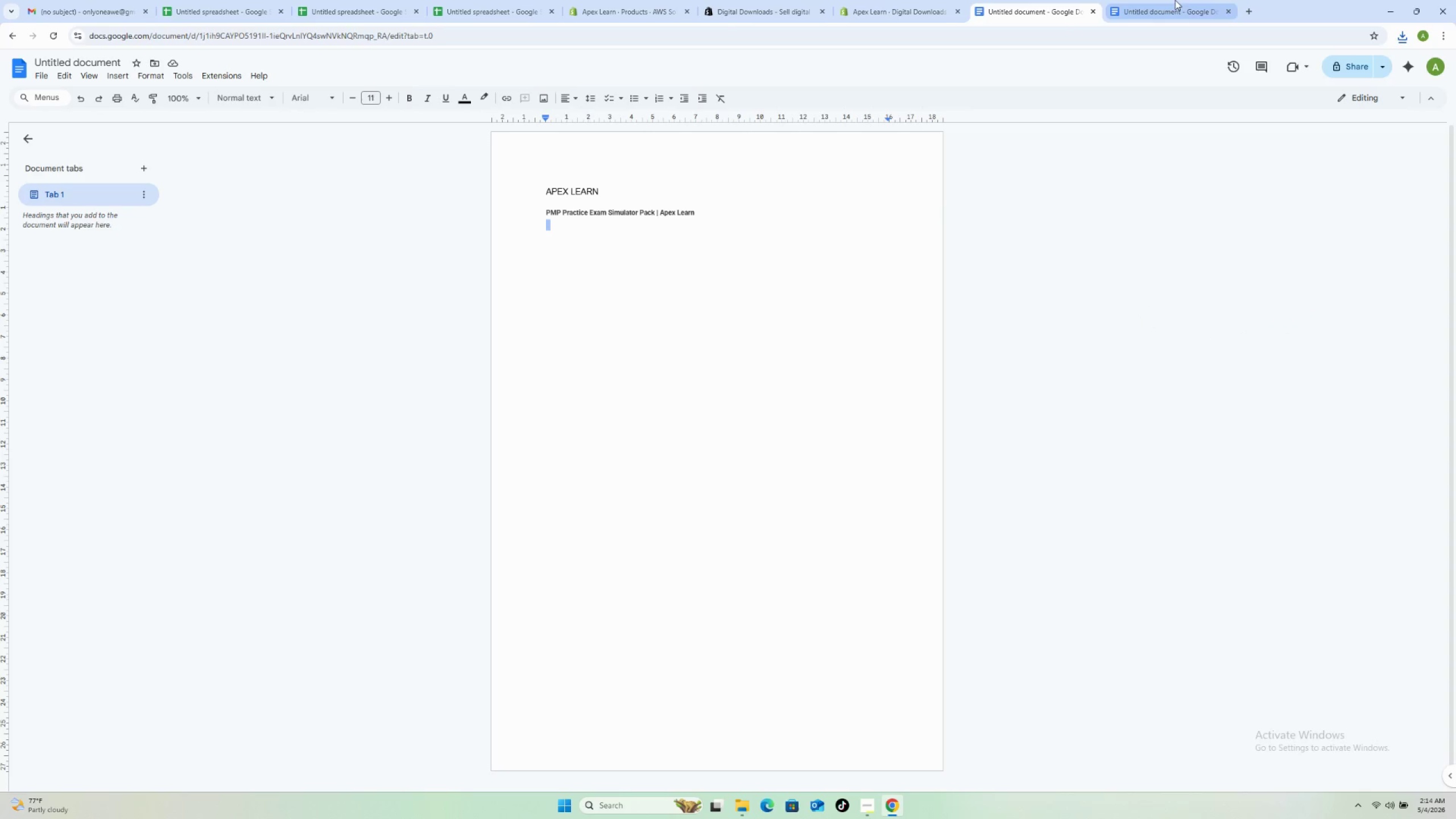 
left_click([1170, 3])
 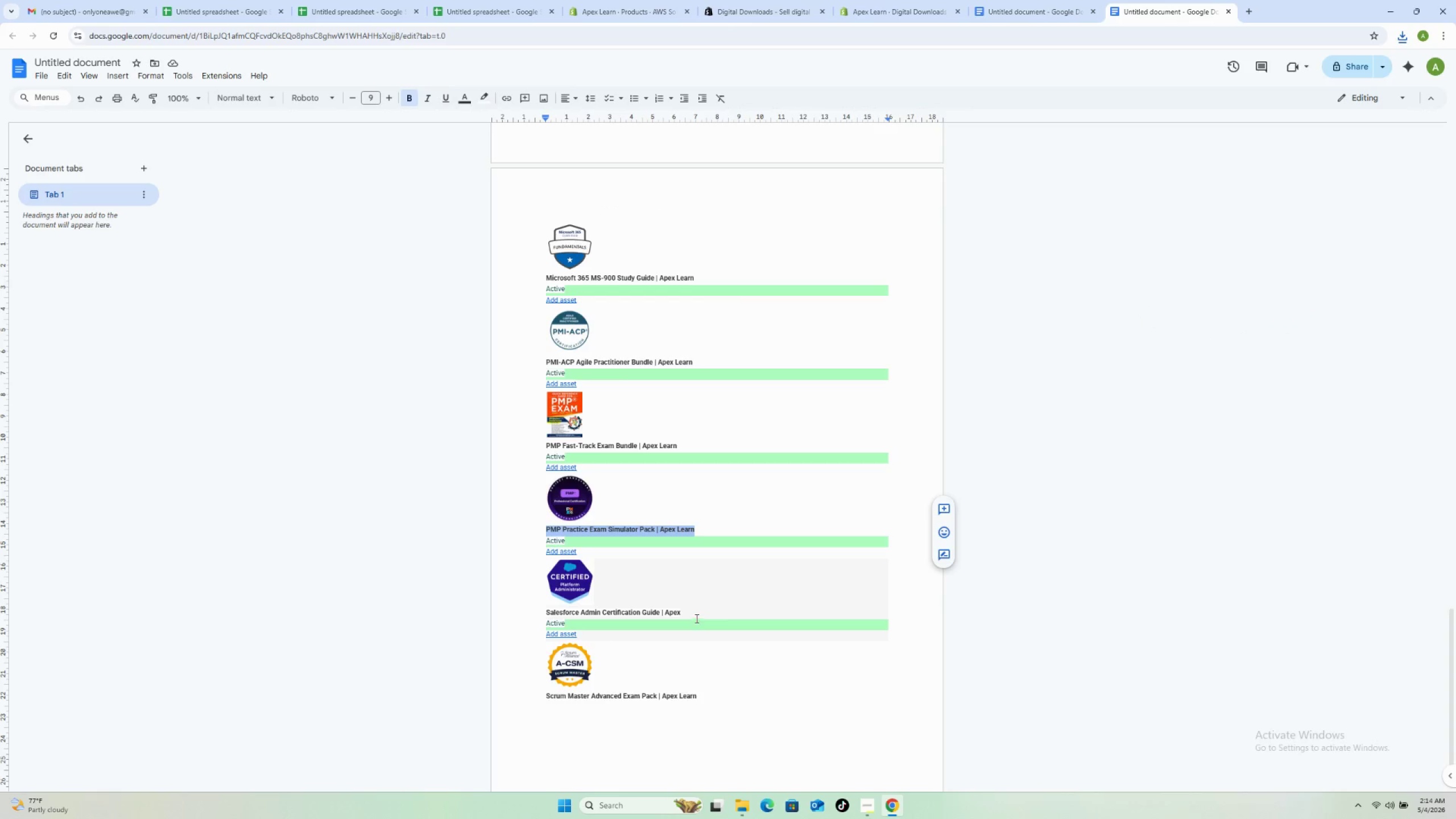 
left_click_drag(start_coordinate=[694, 613], to_coordinate=[541, 615])
 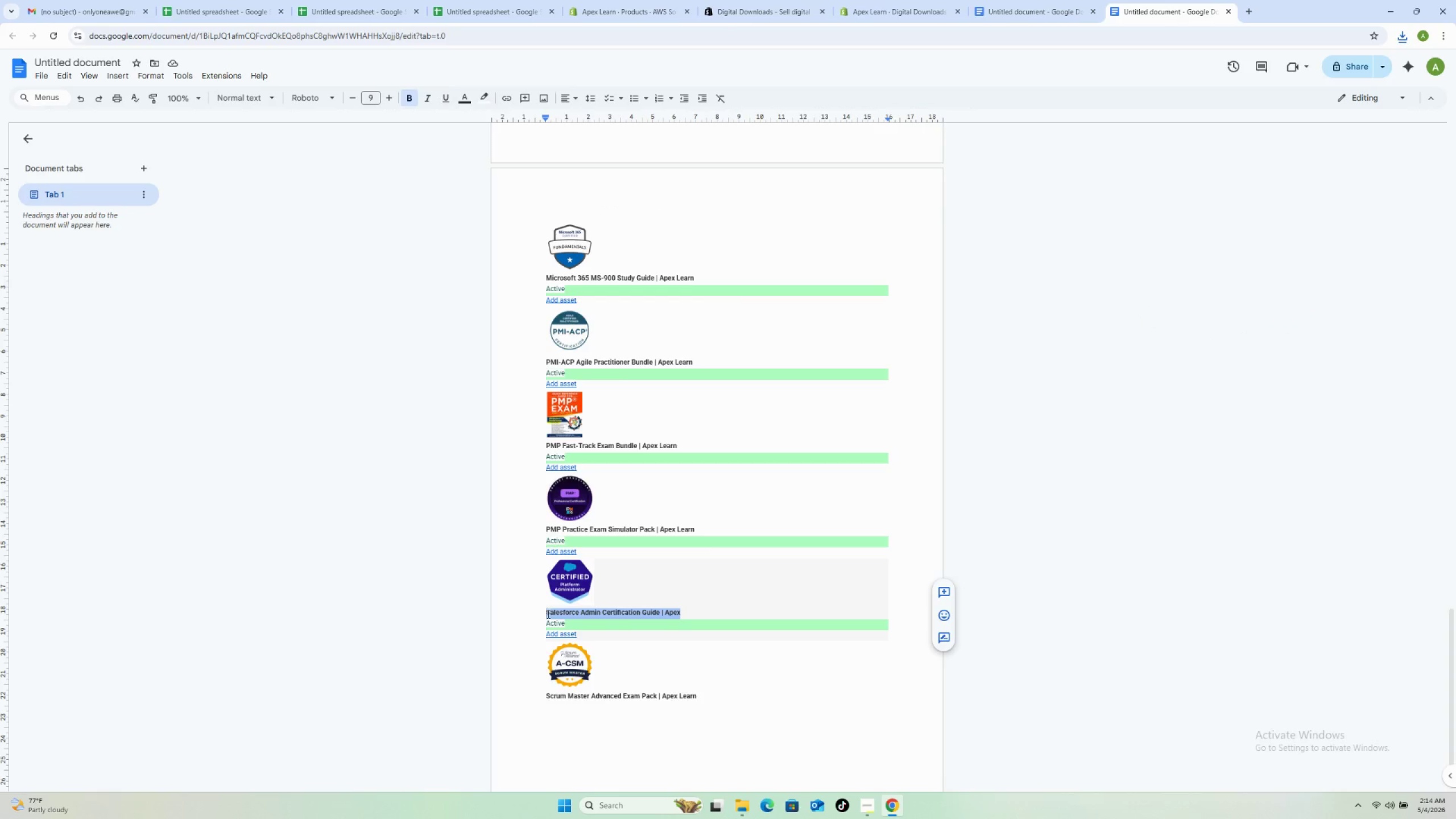 
key(Control+C)
 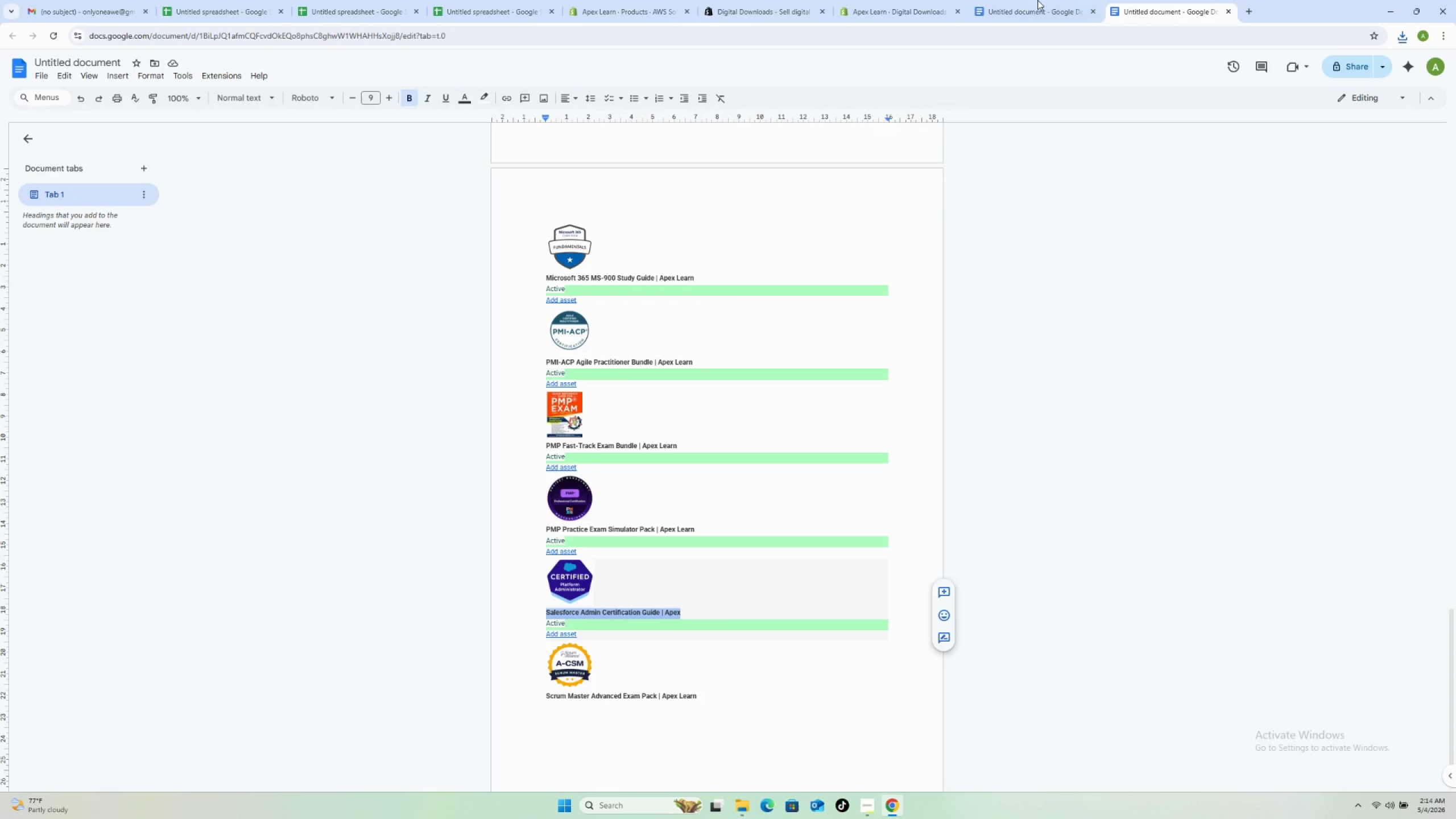 
left_click([1040, 0])
 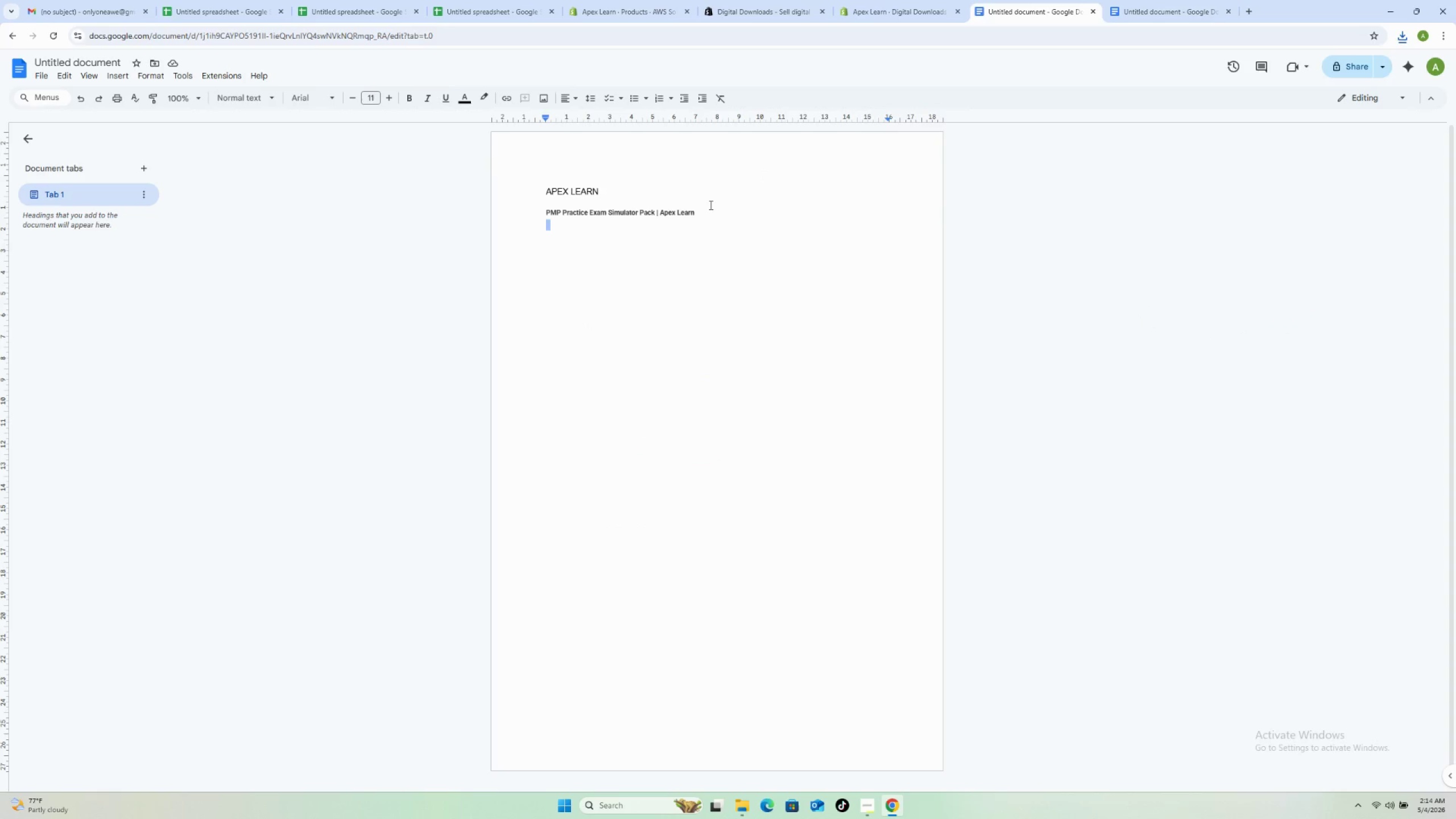 
left_click_drag(start_coordinate=[710, 210], to_coordinate=[539, 212])
 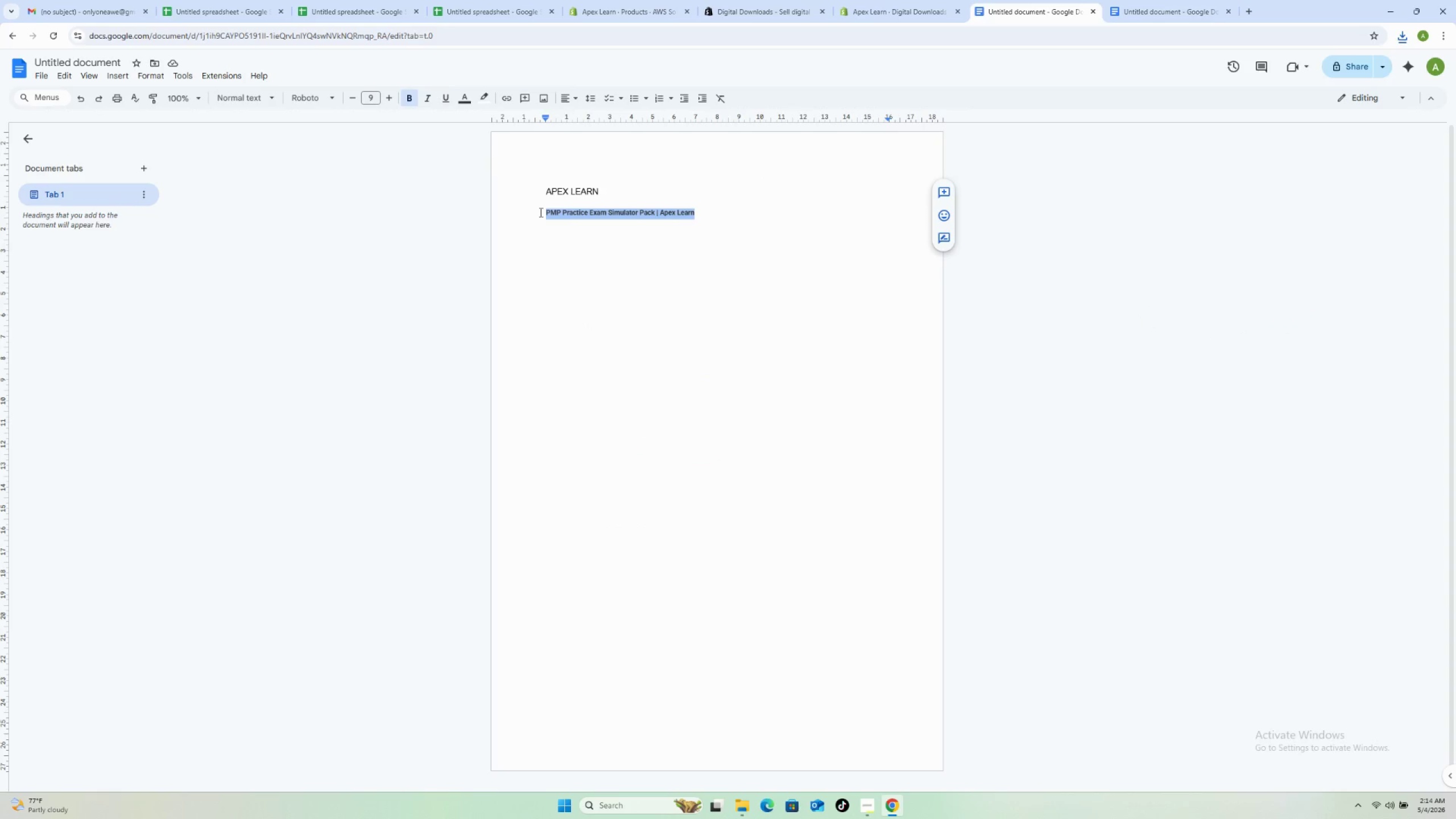 
key(Control+V)
 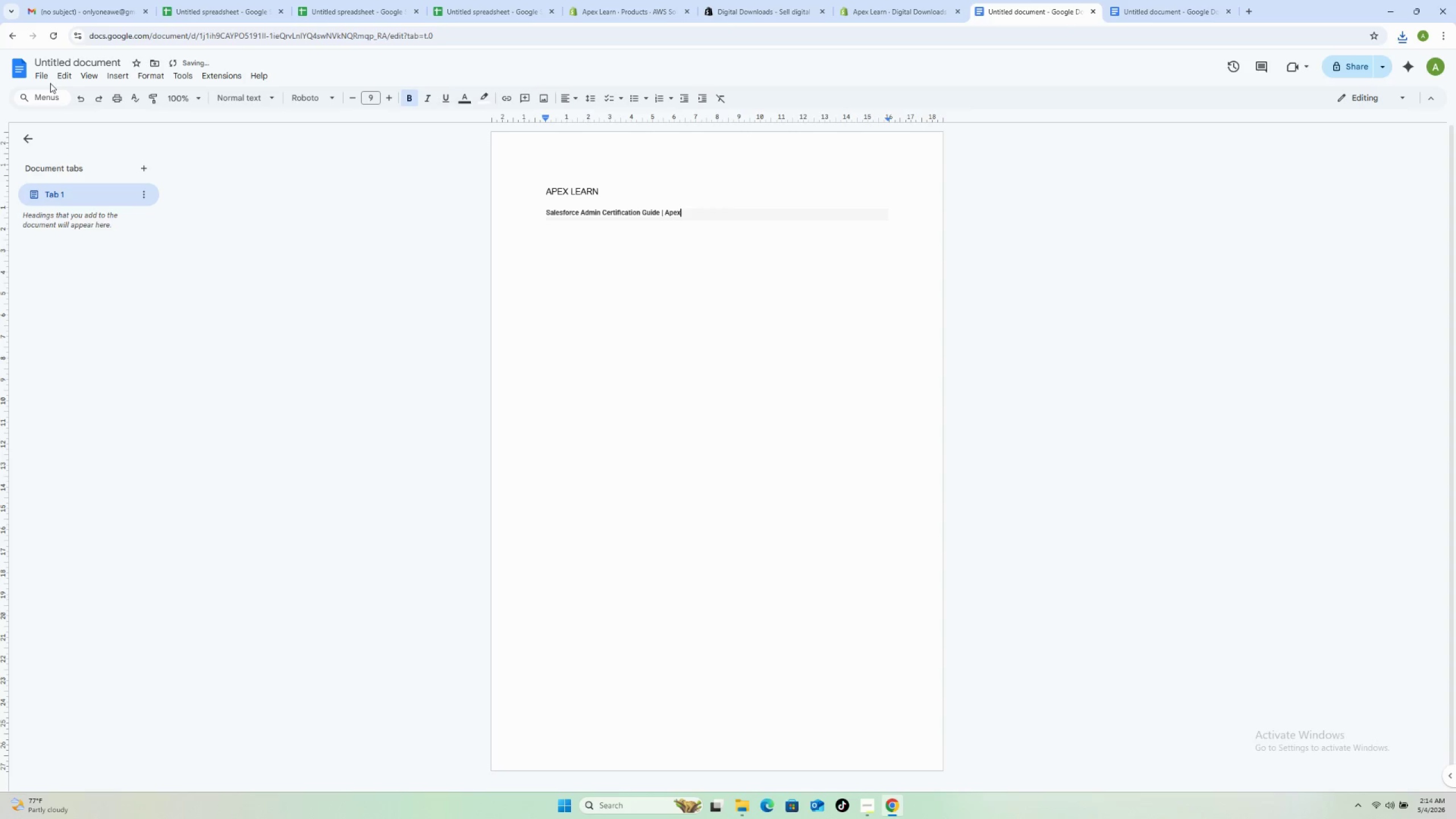 
double_click([48, 77])
 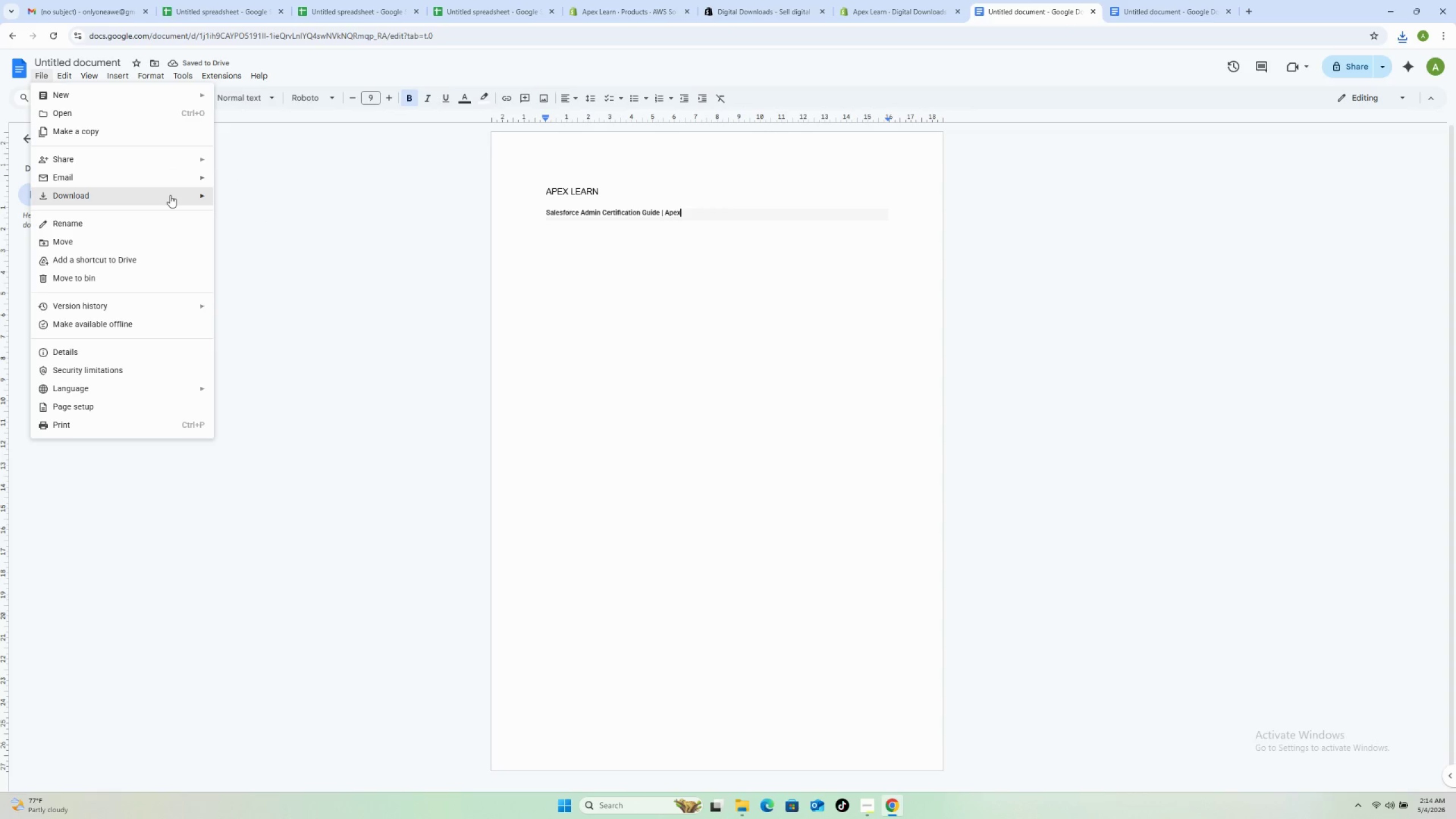 
left_click([267, 215])
 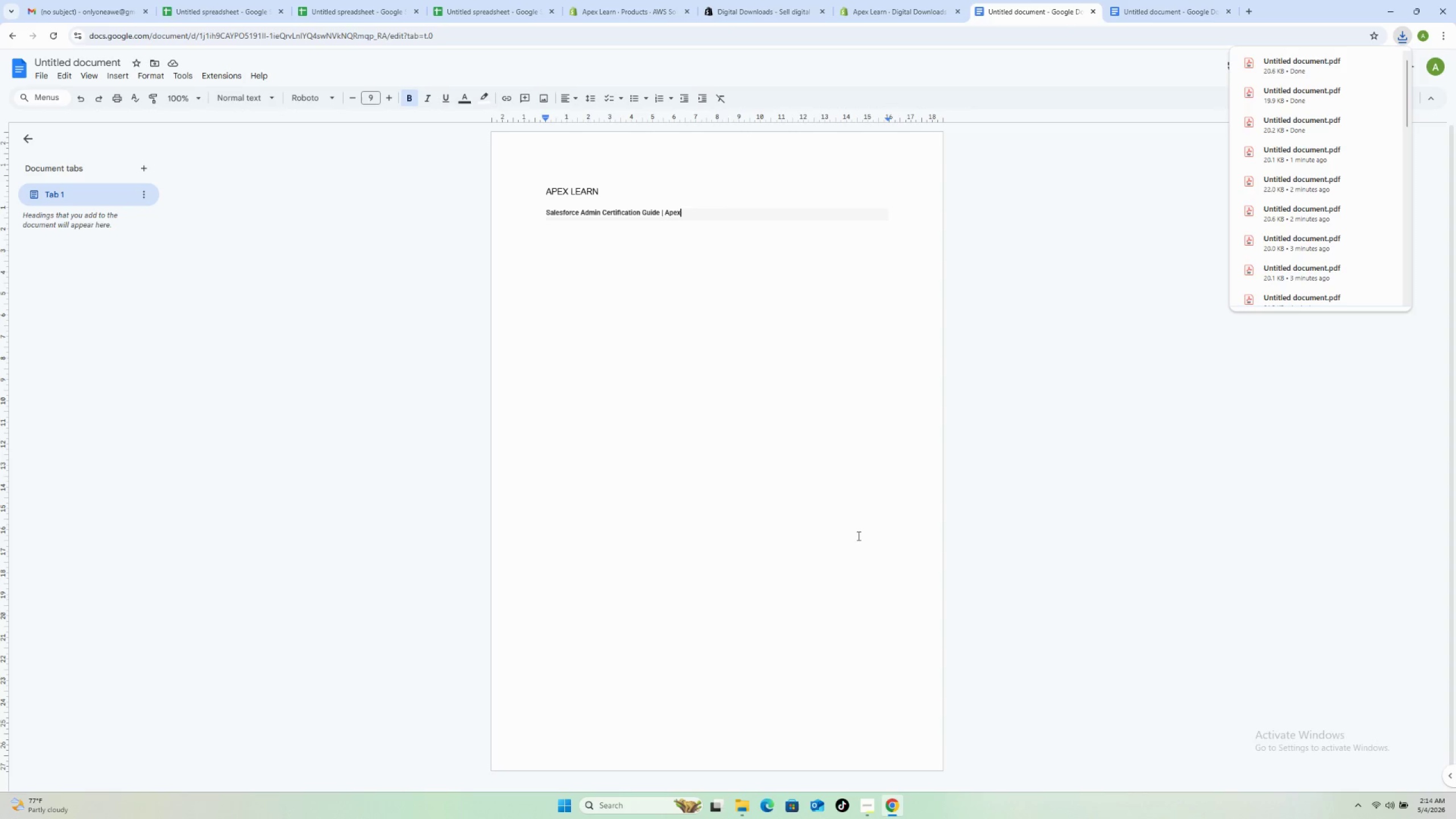 
left_click([739, 800])
 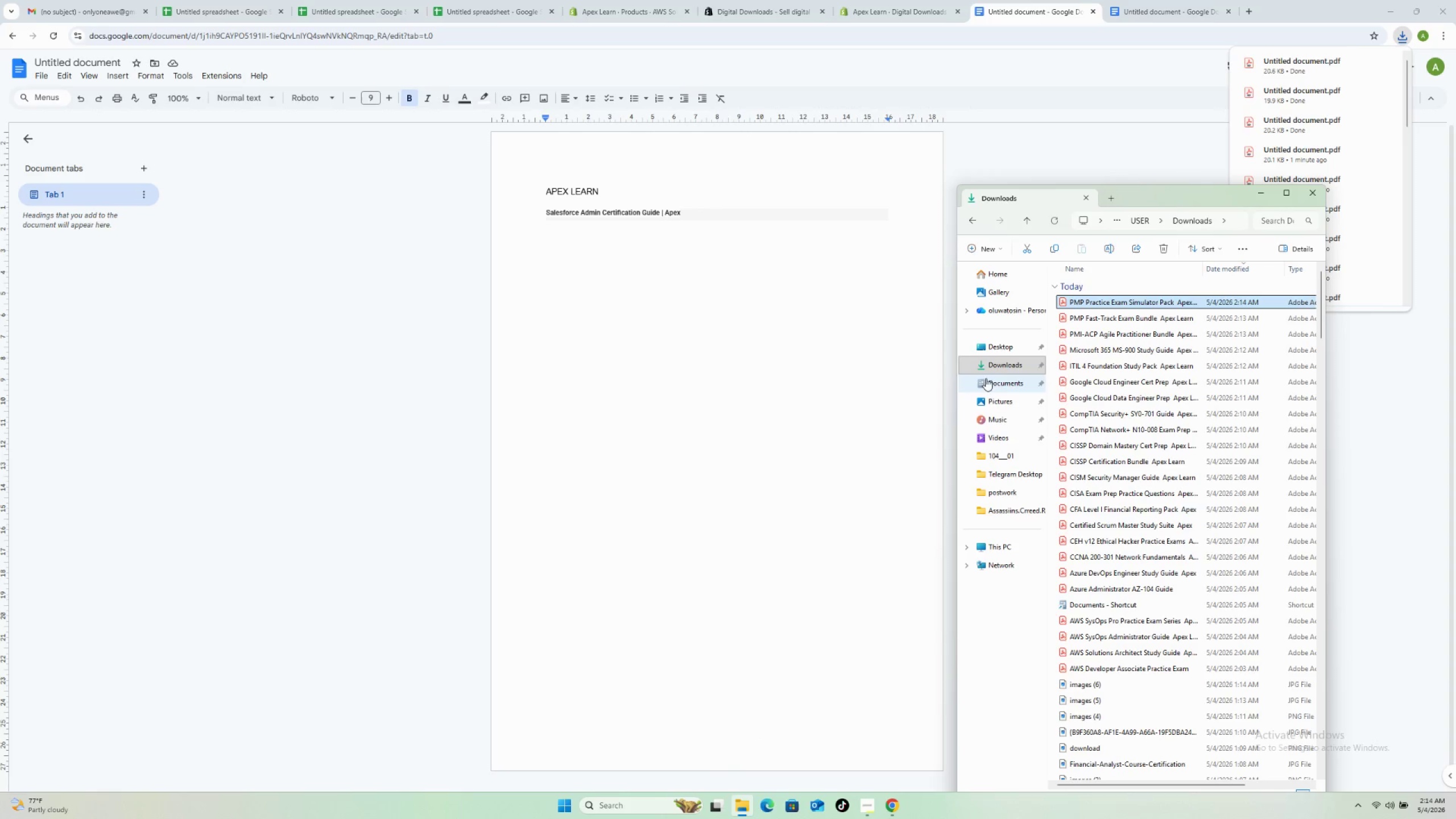 
left_click([995, 367])
 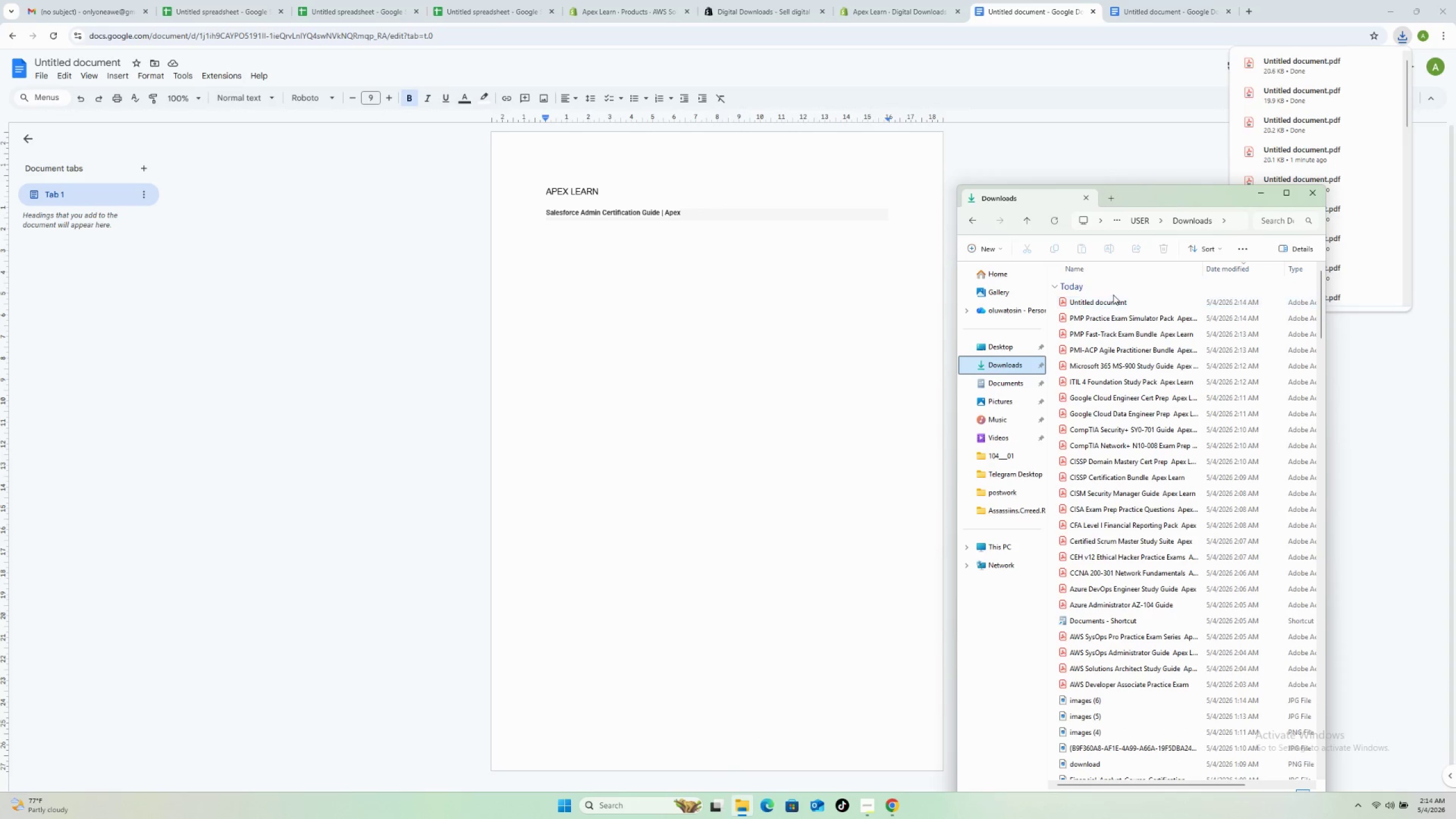 
left_click([1114, 295])
 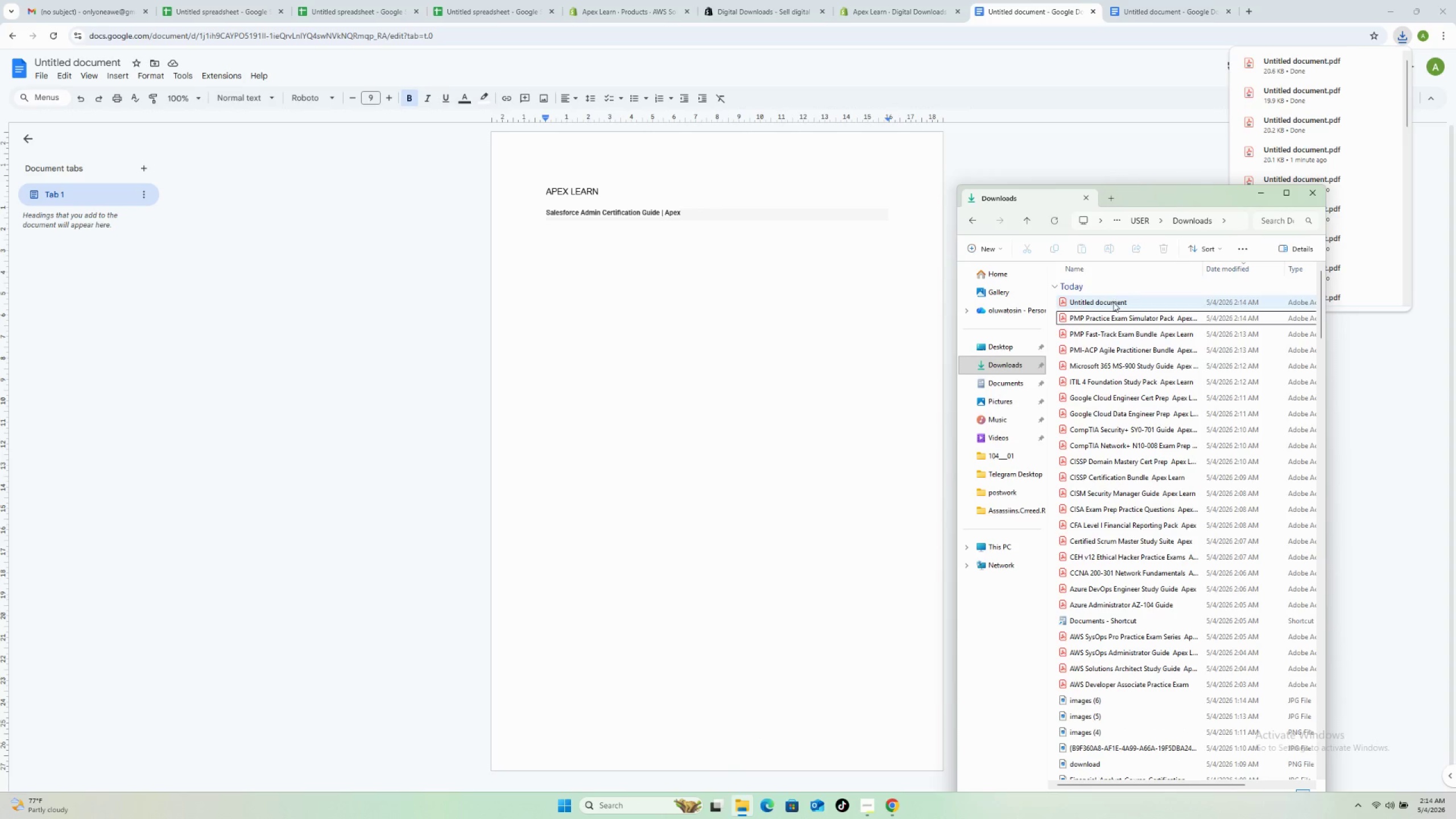 
left_click([1113, 302])
 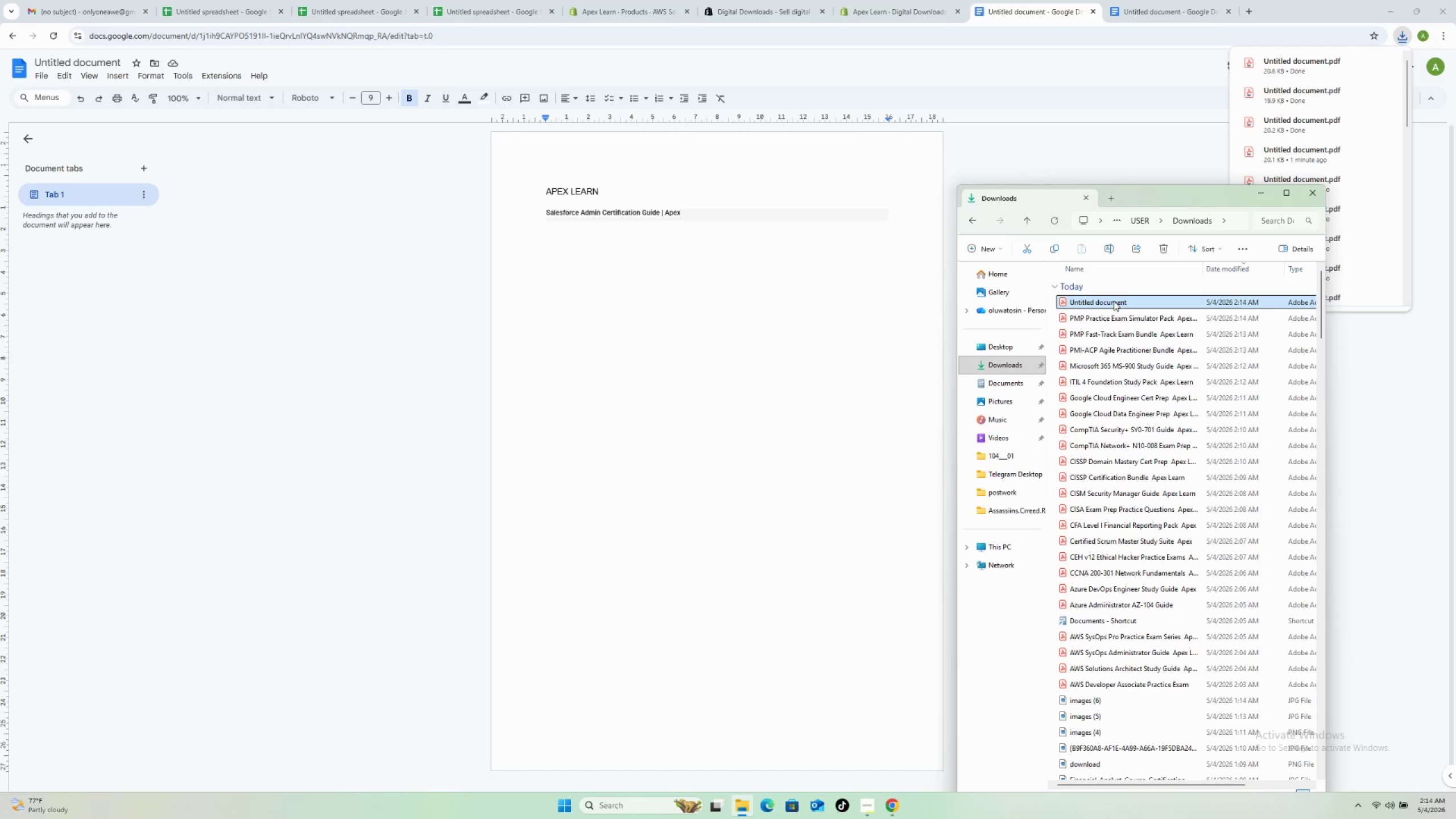 
key(F2)
 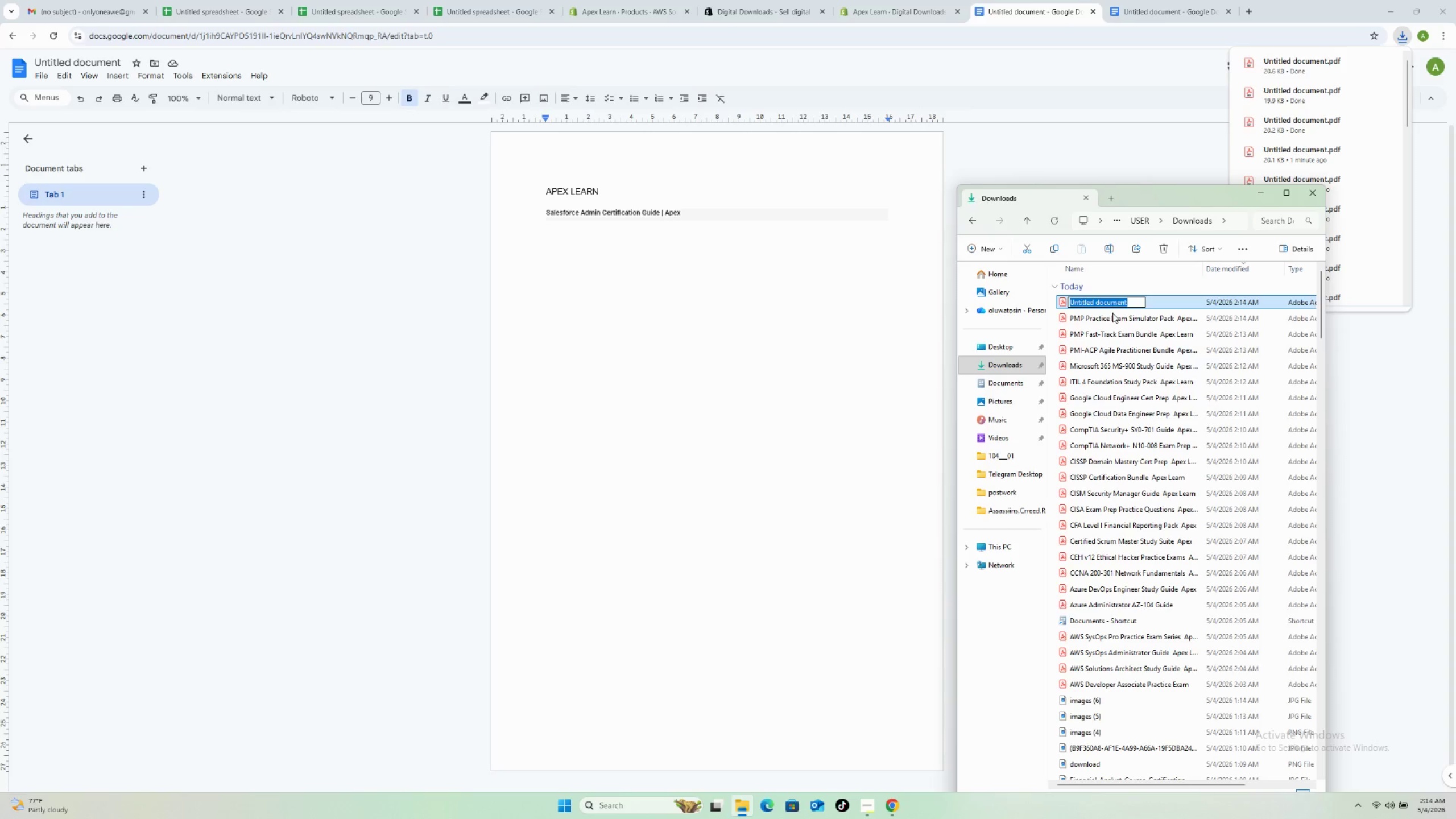 
key(Control+V)
 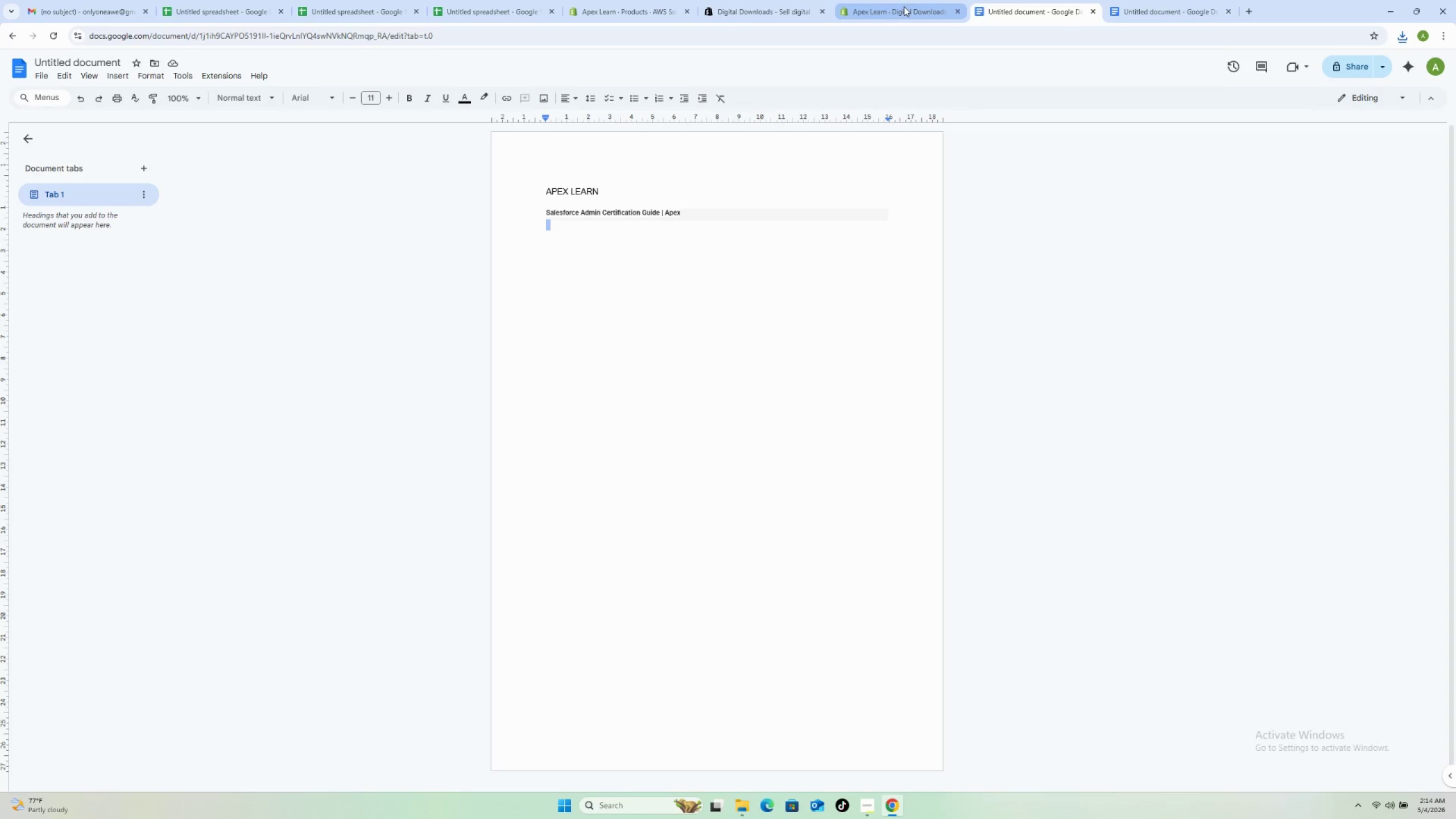 
left_click([1145, 5])
 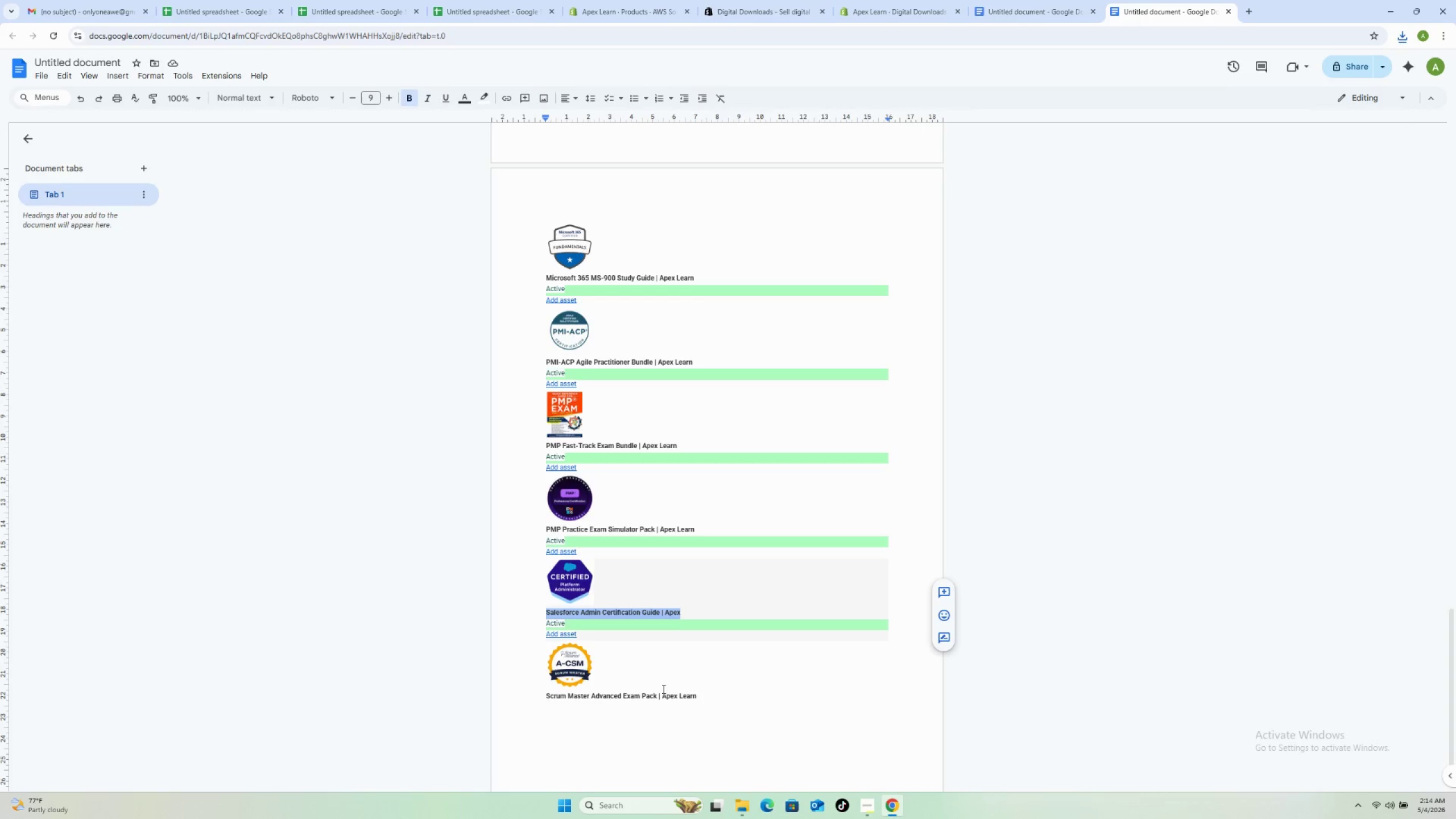 
left_click_drag(start_coordinate=[708, 697], to_coordinate=[544, 702])
 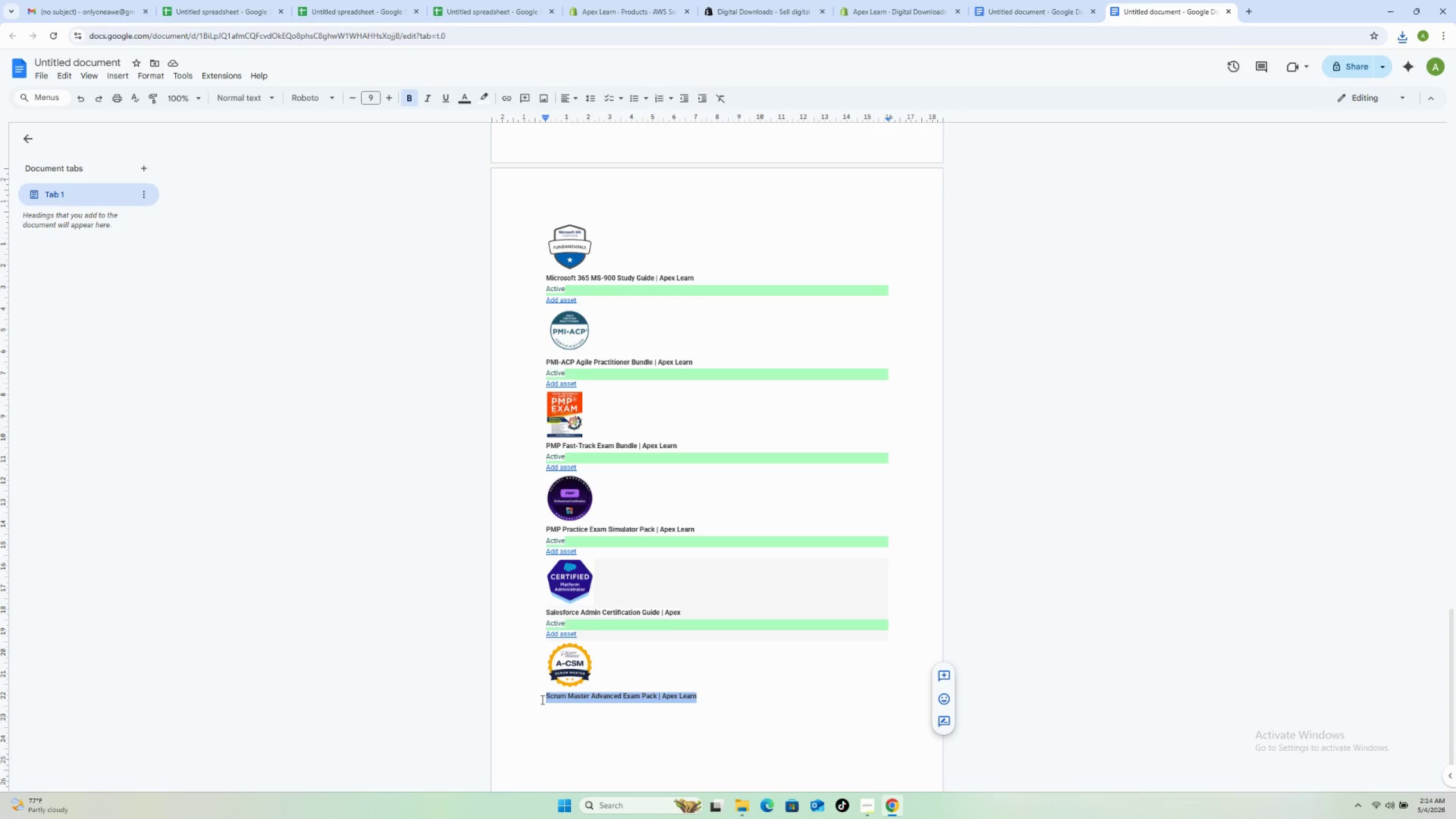 
key(Control+C)
 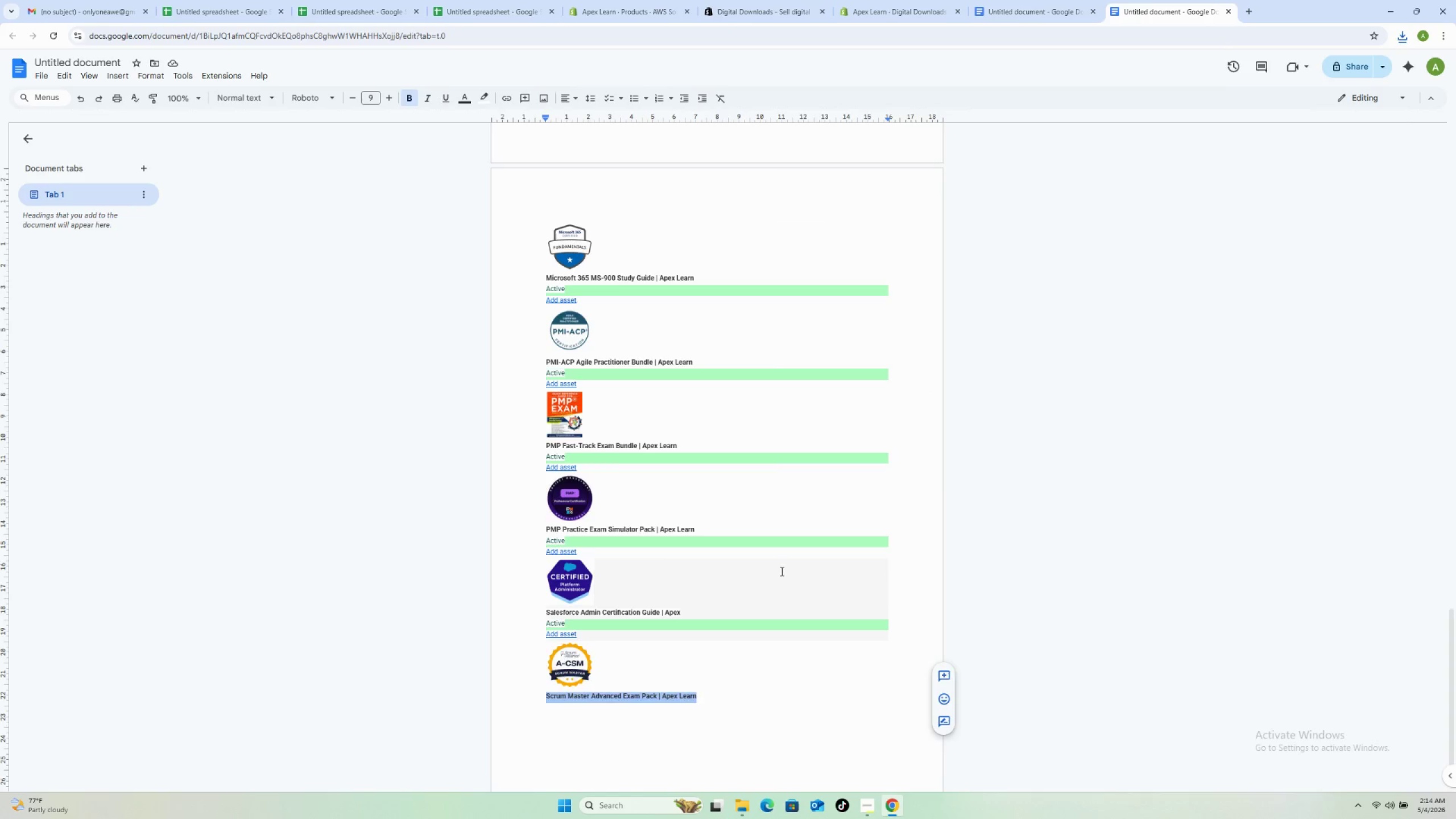 
scroll: coordinate [781, 571], scroll_direction: down, amount: 5.0
 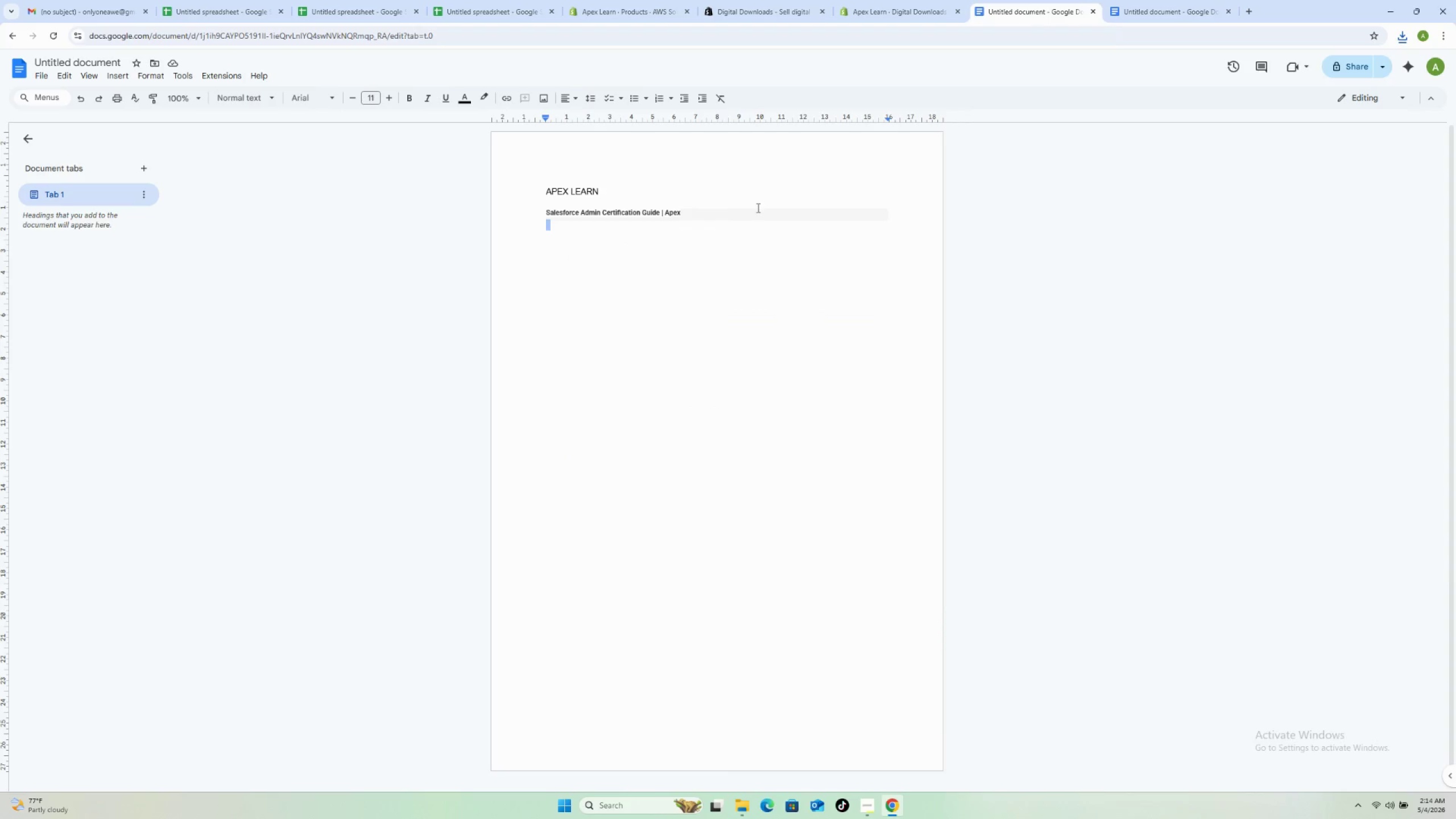 
left_click_drag(start_coordinate=[692, 218], to_coordinate=[531, 213])
 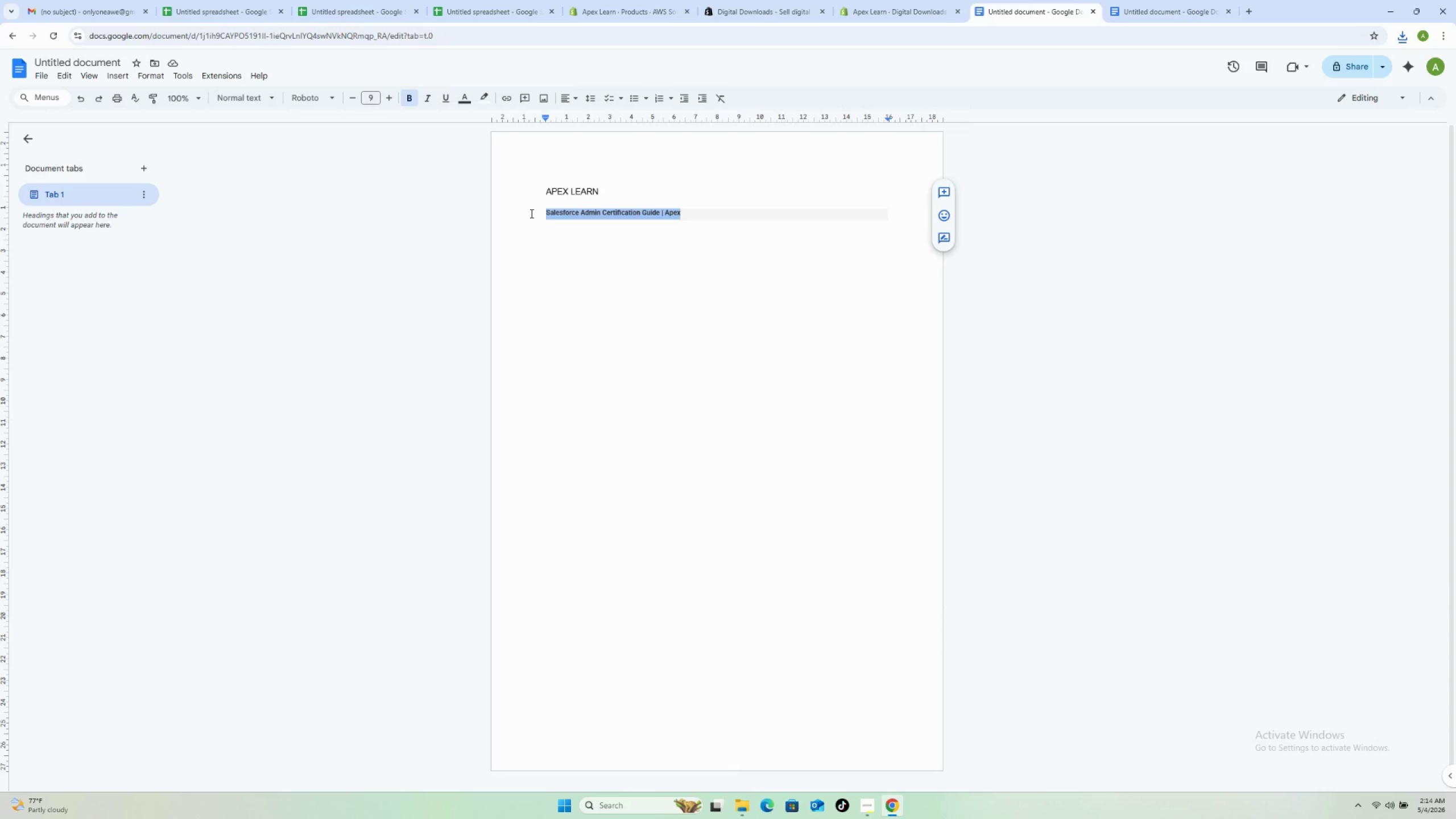 
key(Control+V)
 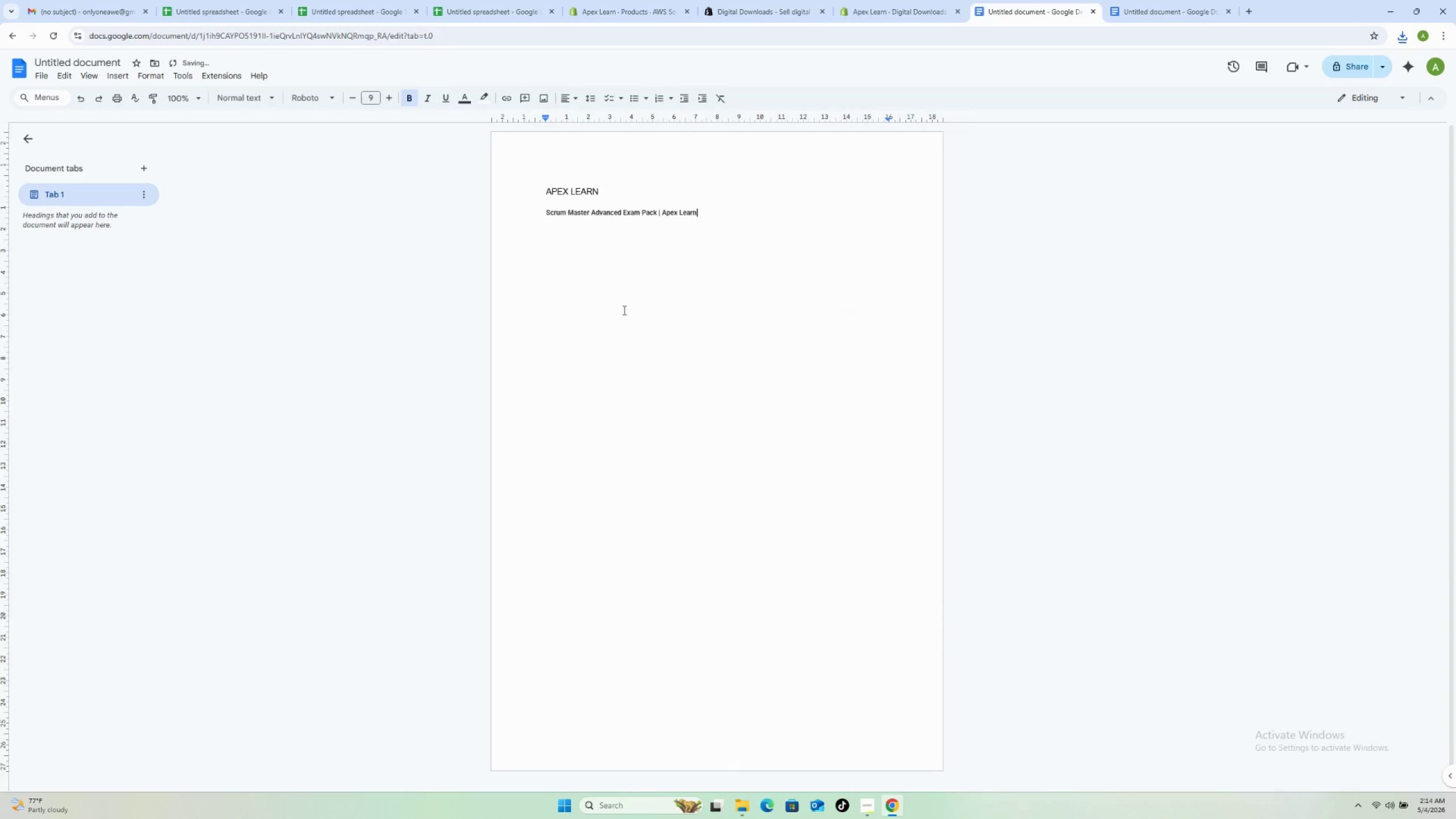 
left_click_drag(start_coordinate=[623, 310], to_coordinate=[616, 303])
 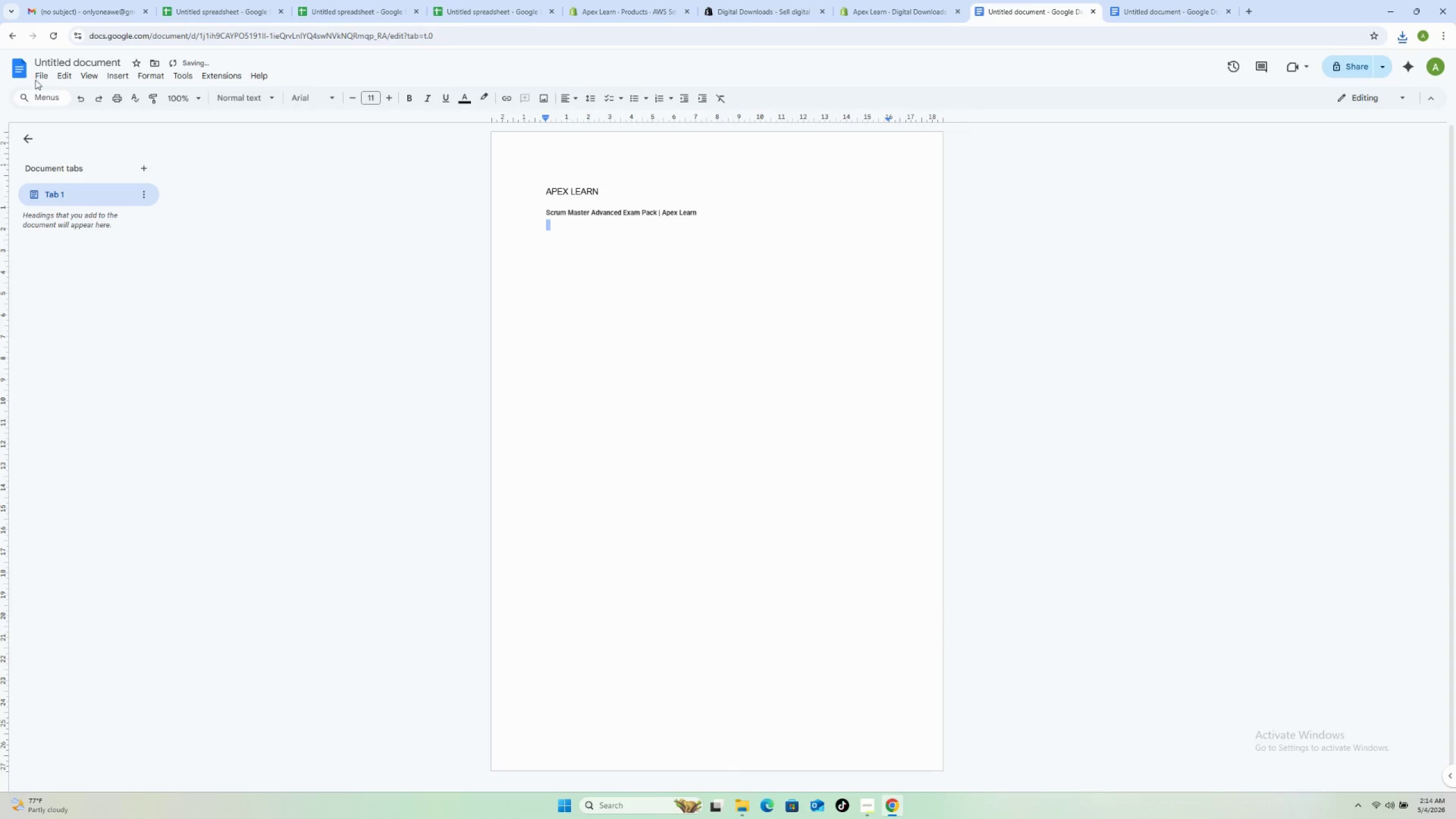 
left_click([36, 78])
 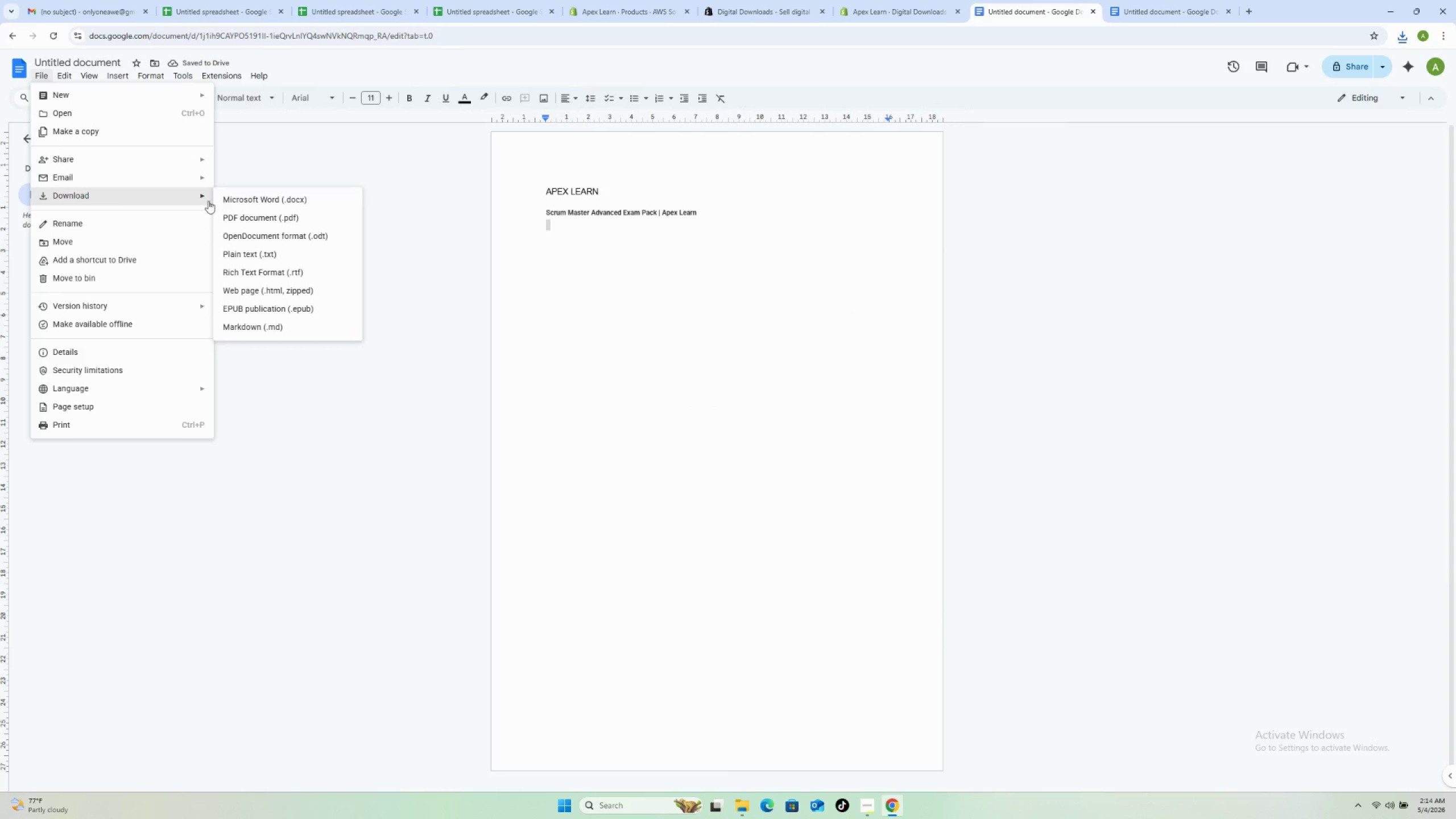 
left_click([271, 220])
 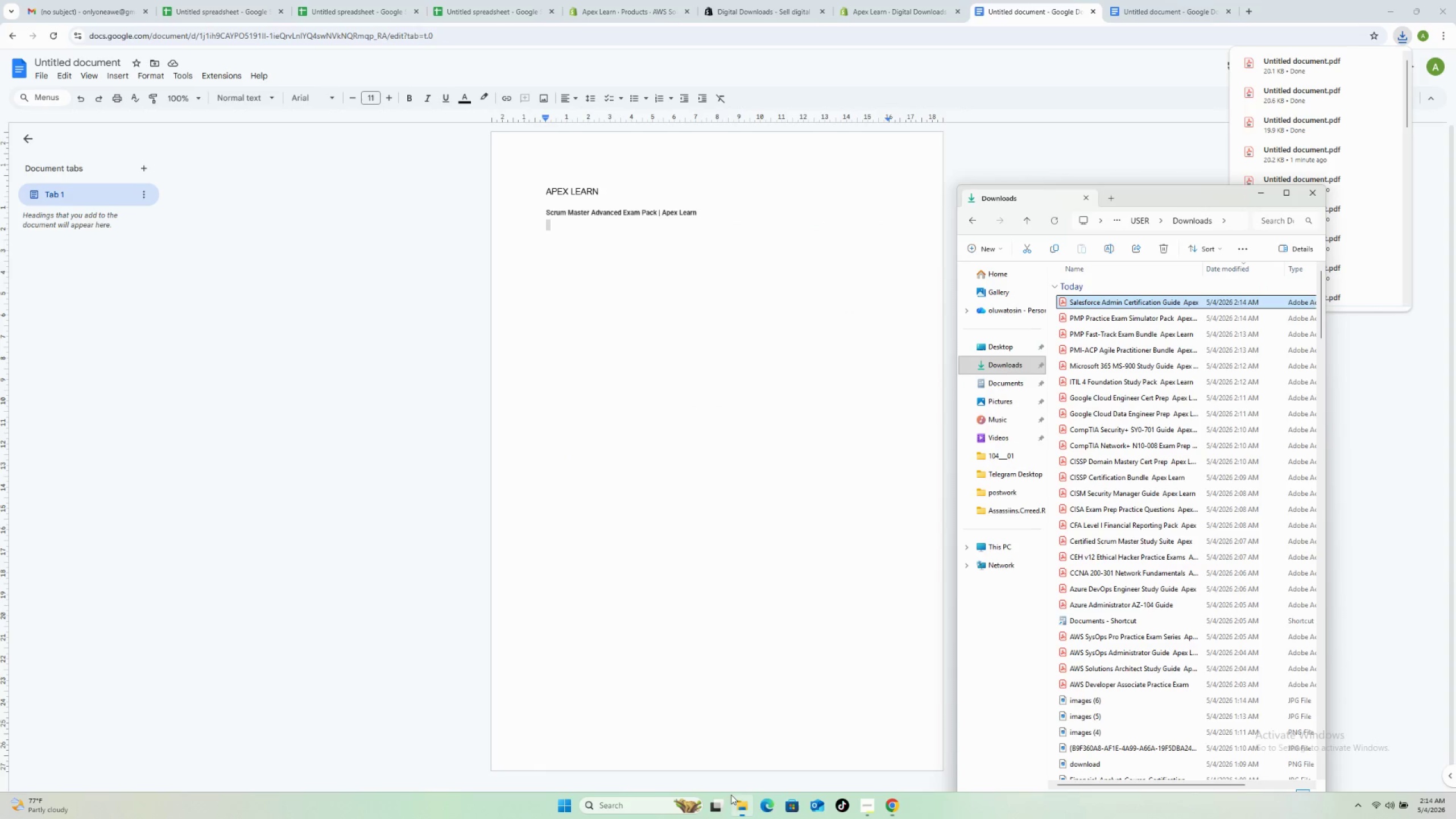 
left_click([1017, 367])
 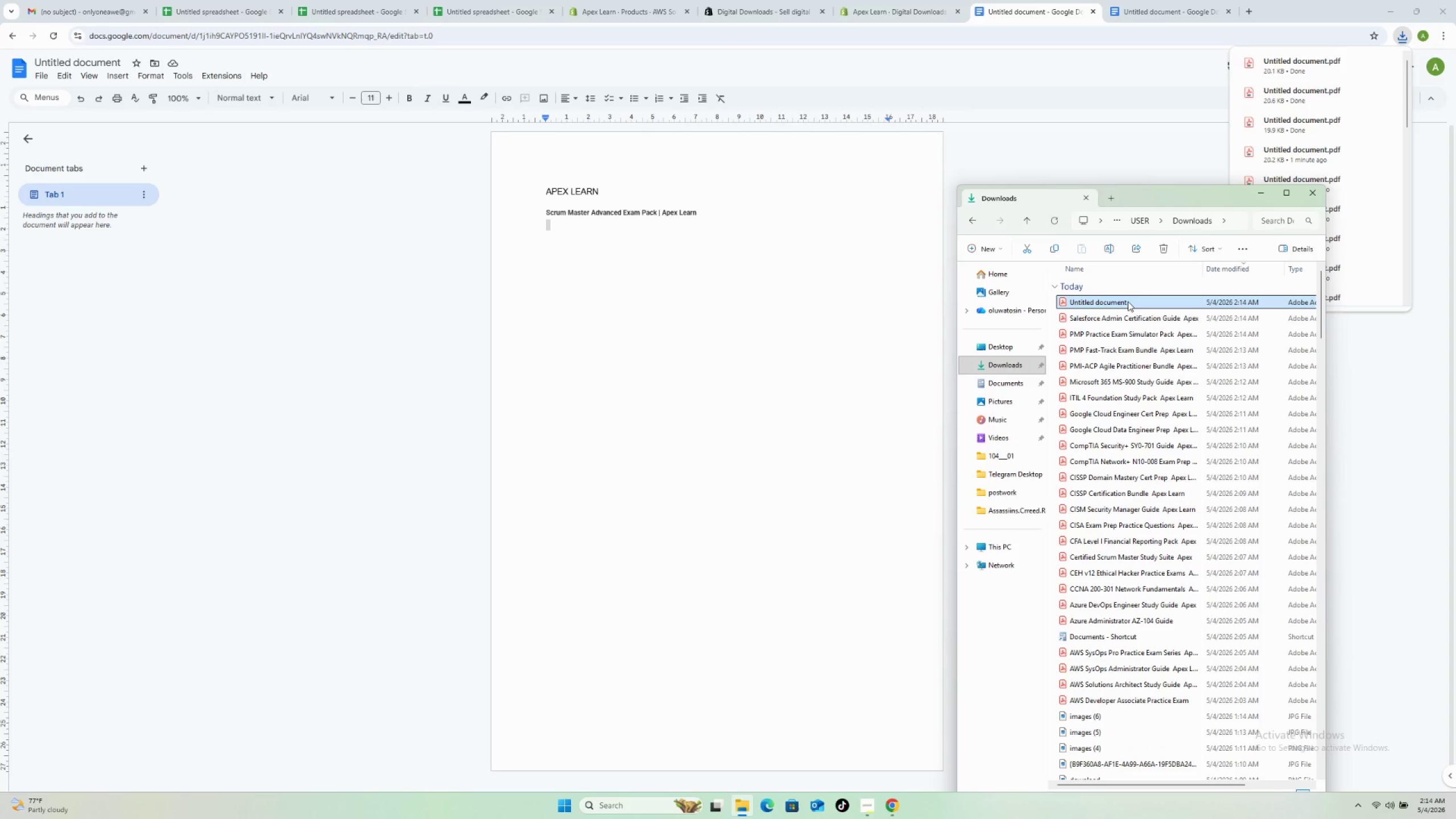 
key(F2)
 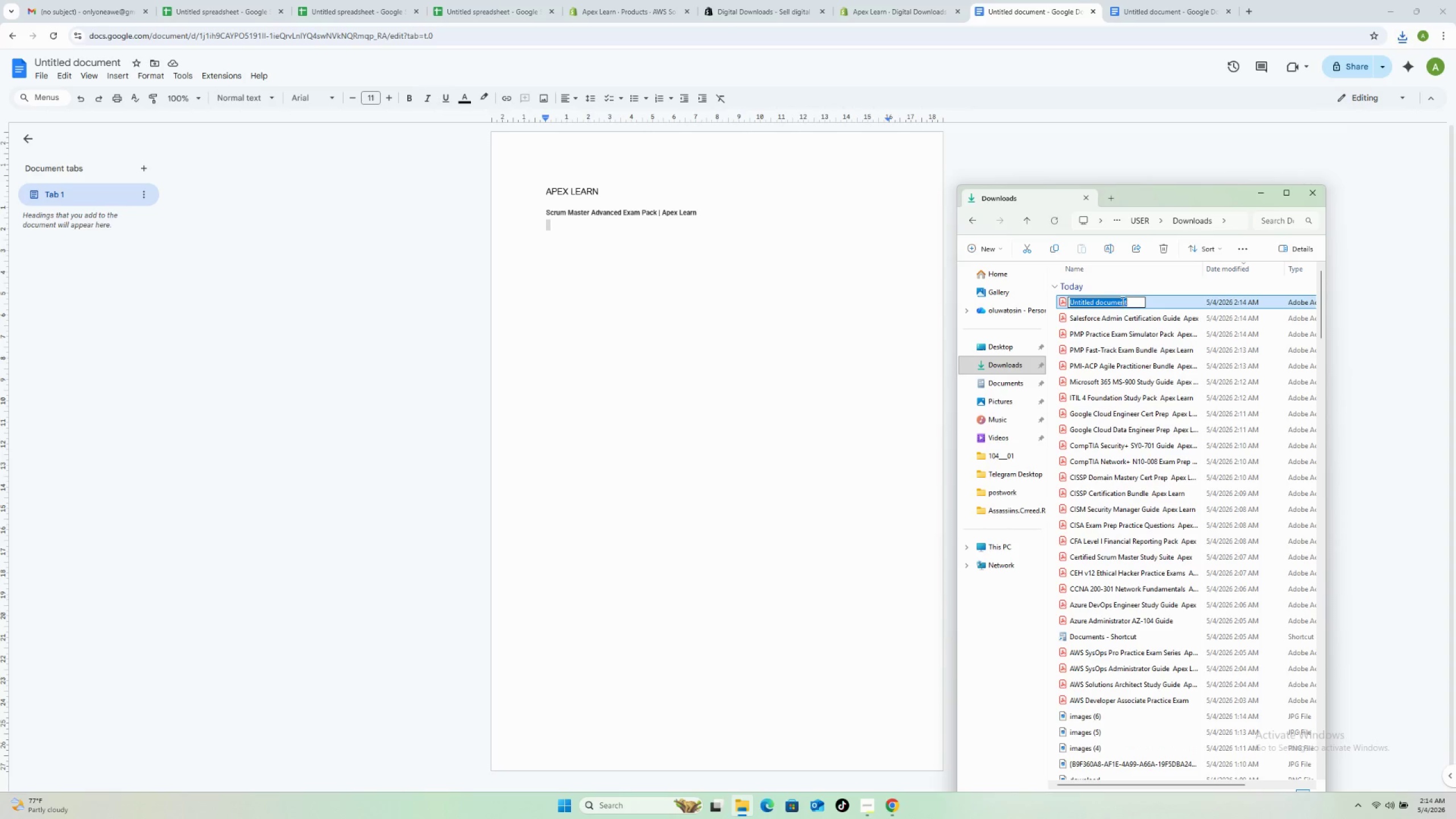 
key(Control+V)
 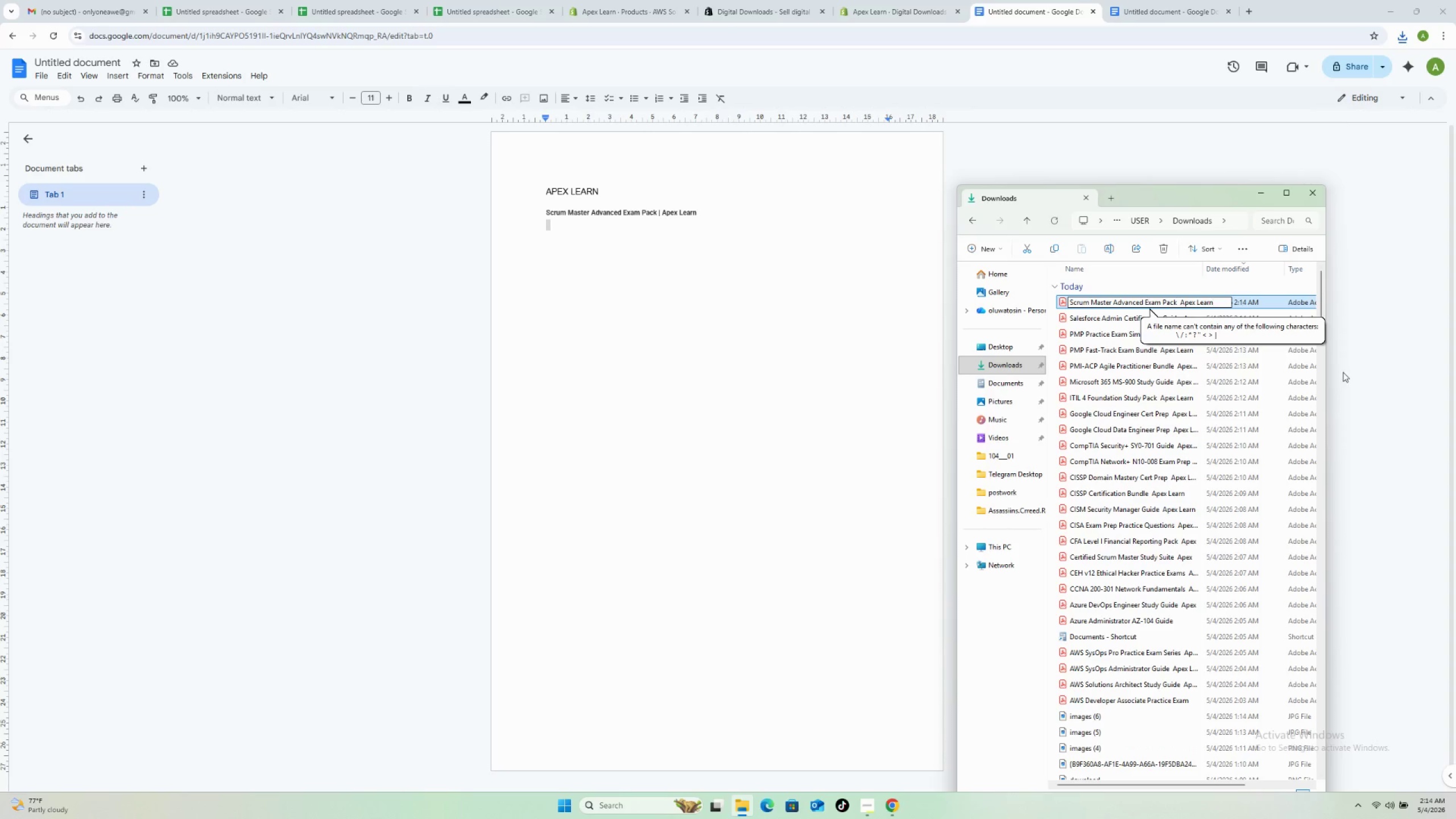 
left_click([1359, 378])
 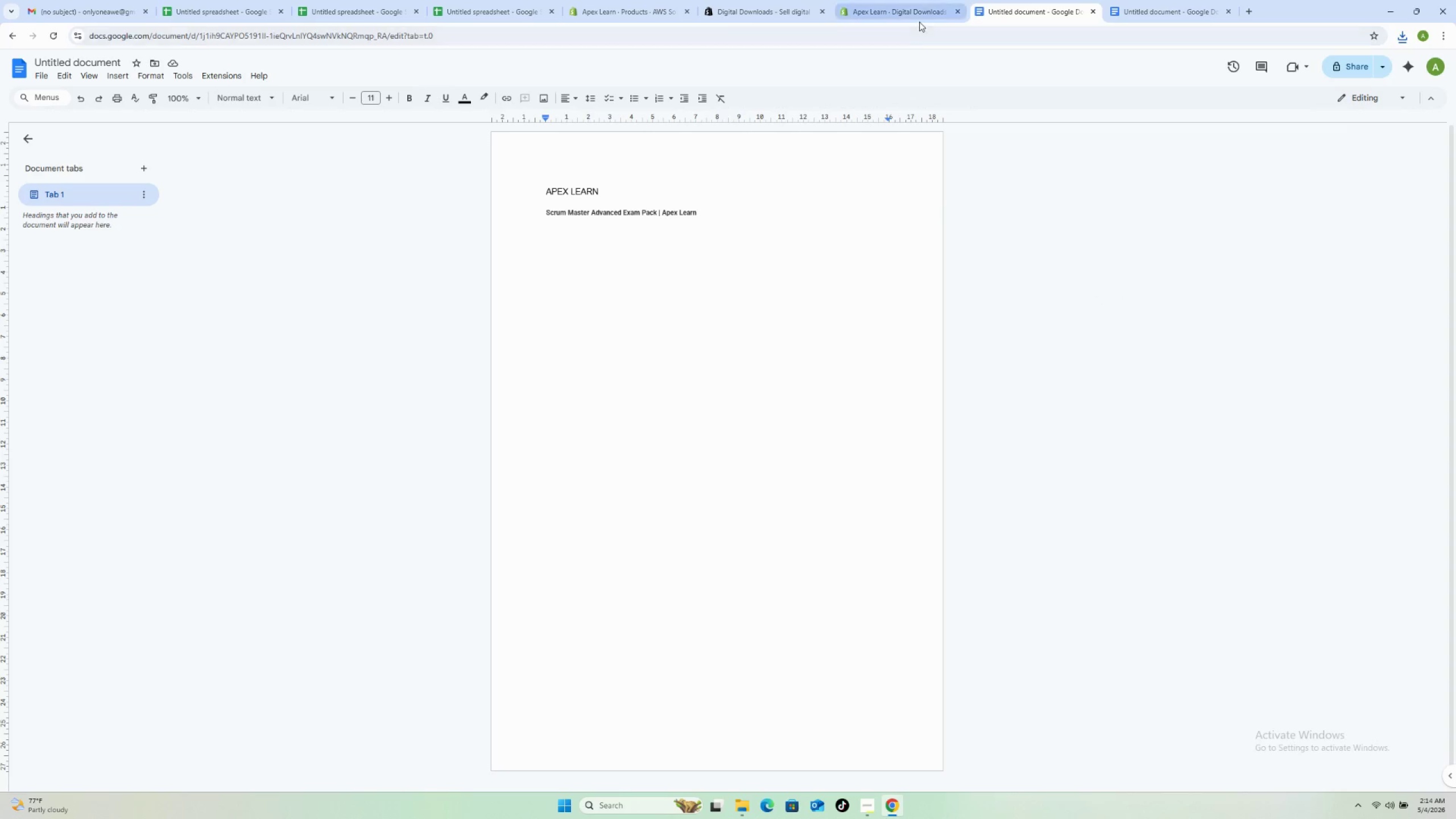 
left_click([914, 12])
 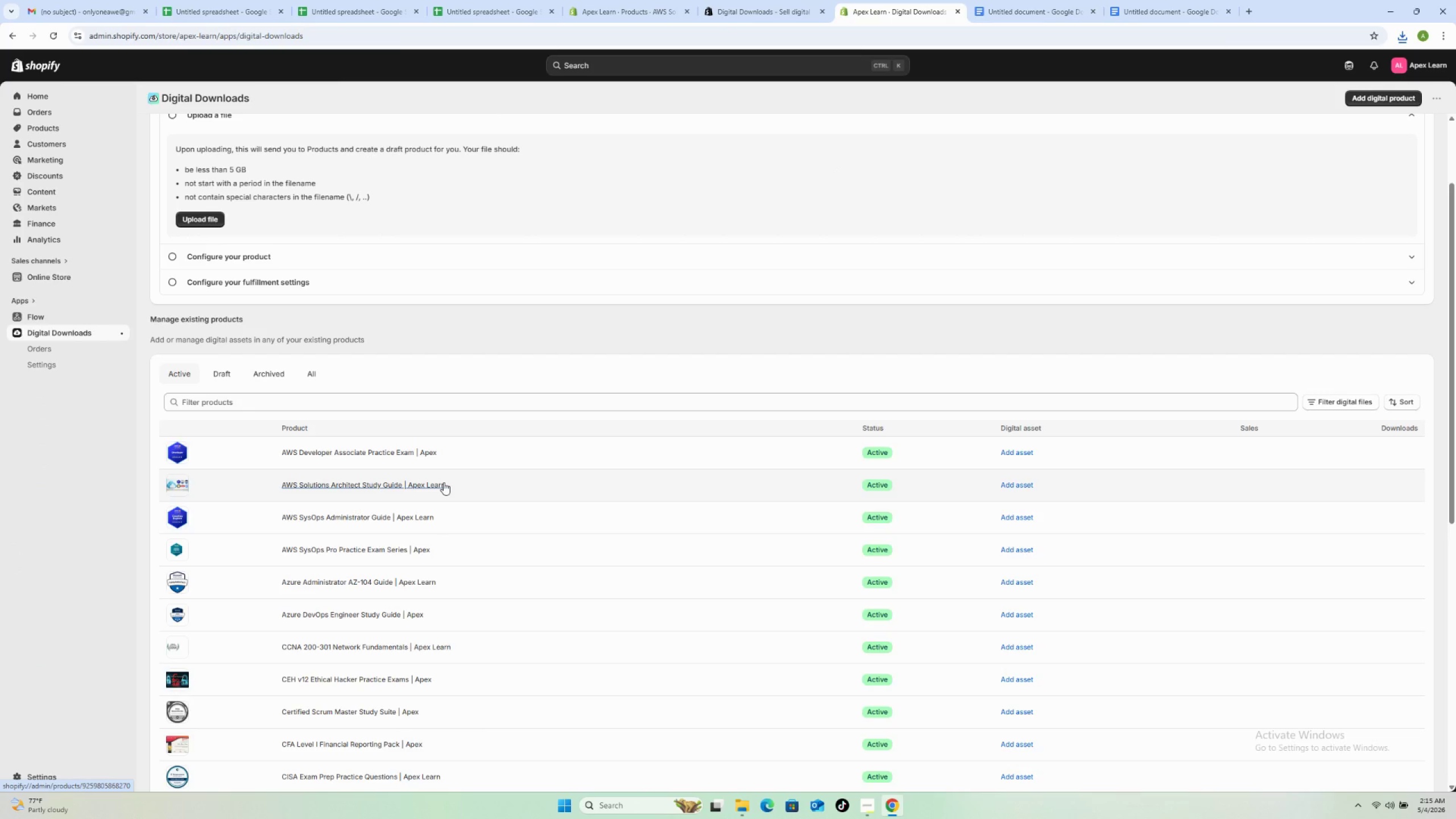 
wait(6.66)
 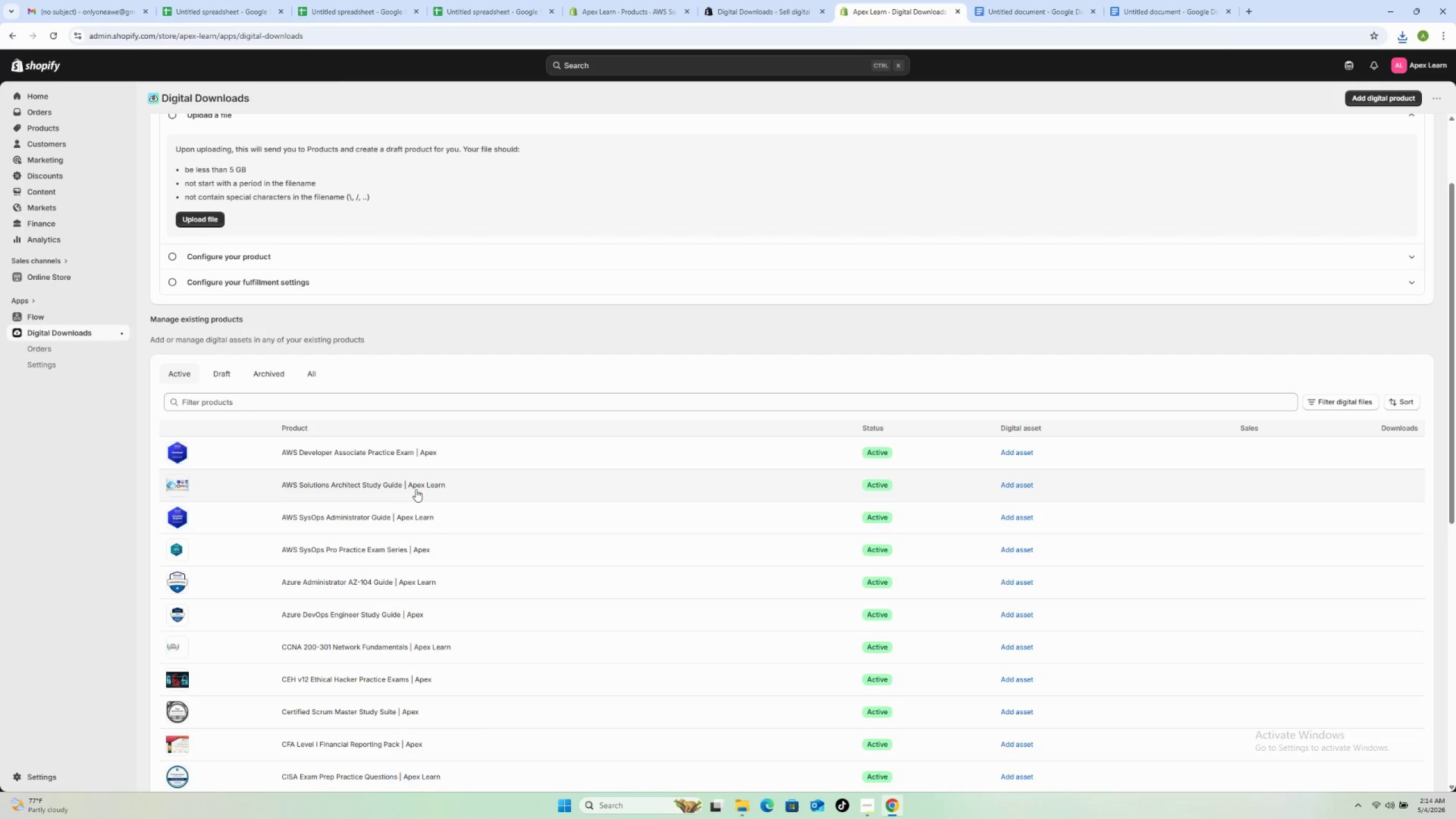 
scroll: coordinate [436, 484], scroll_direction: up, amount: 3.0
 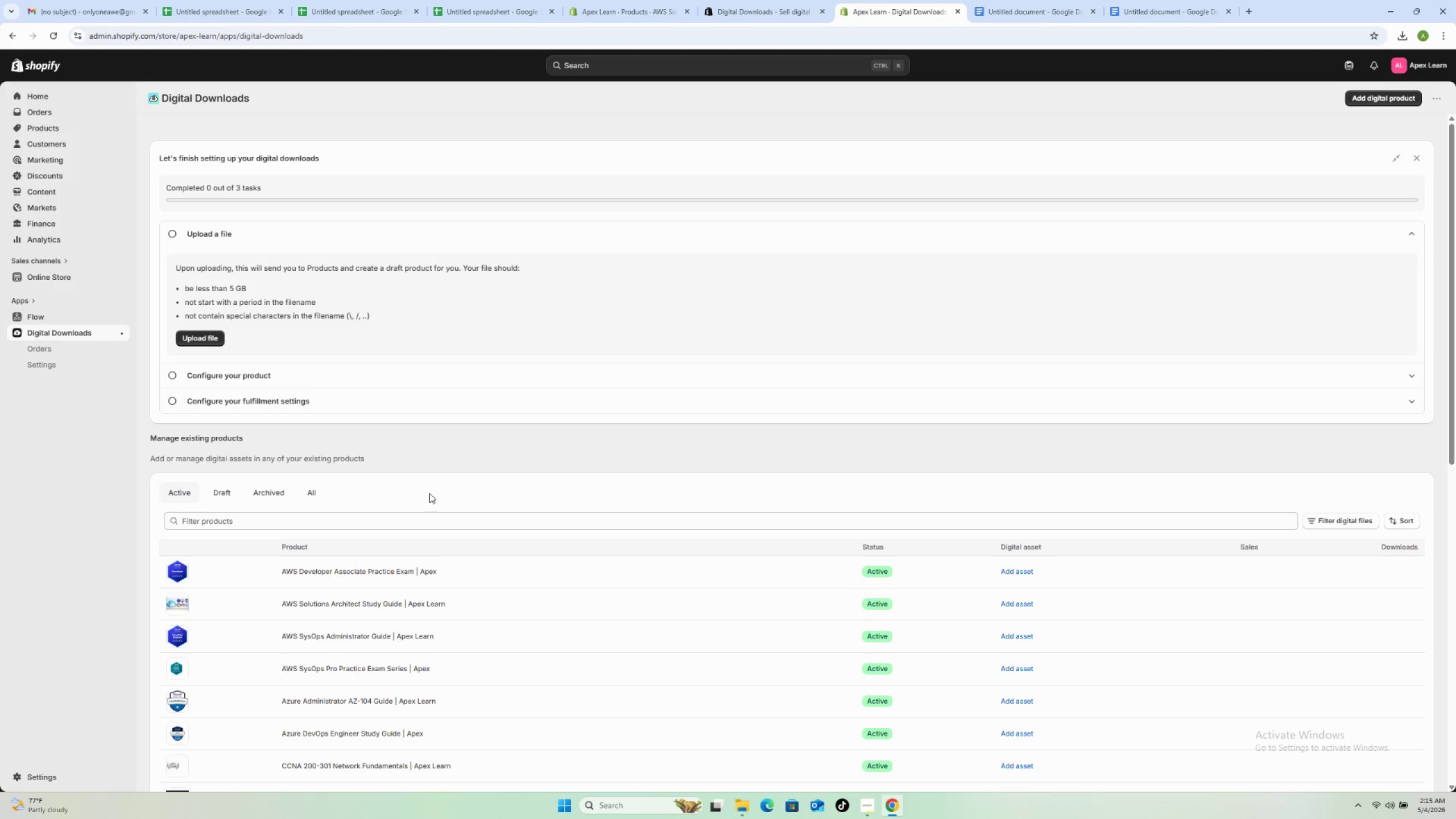 
wait(52.57)
 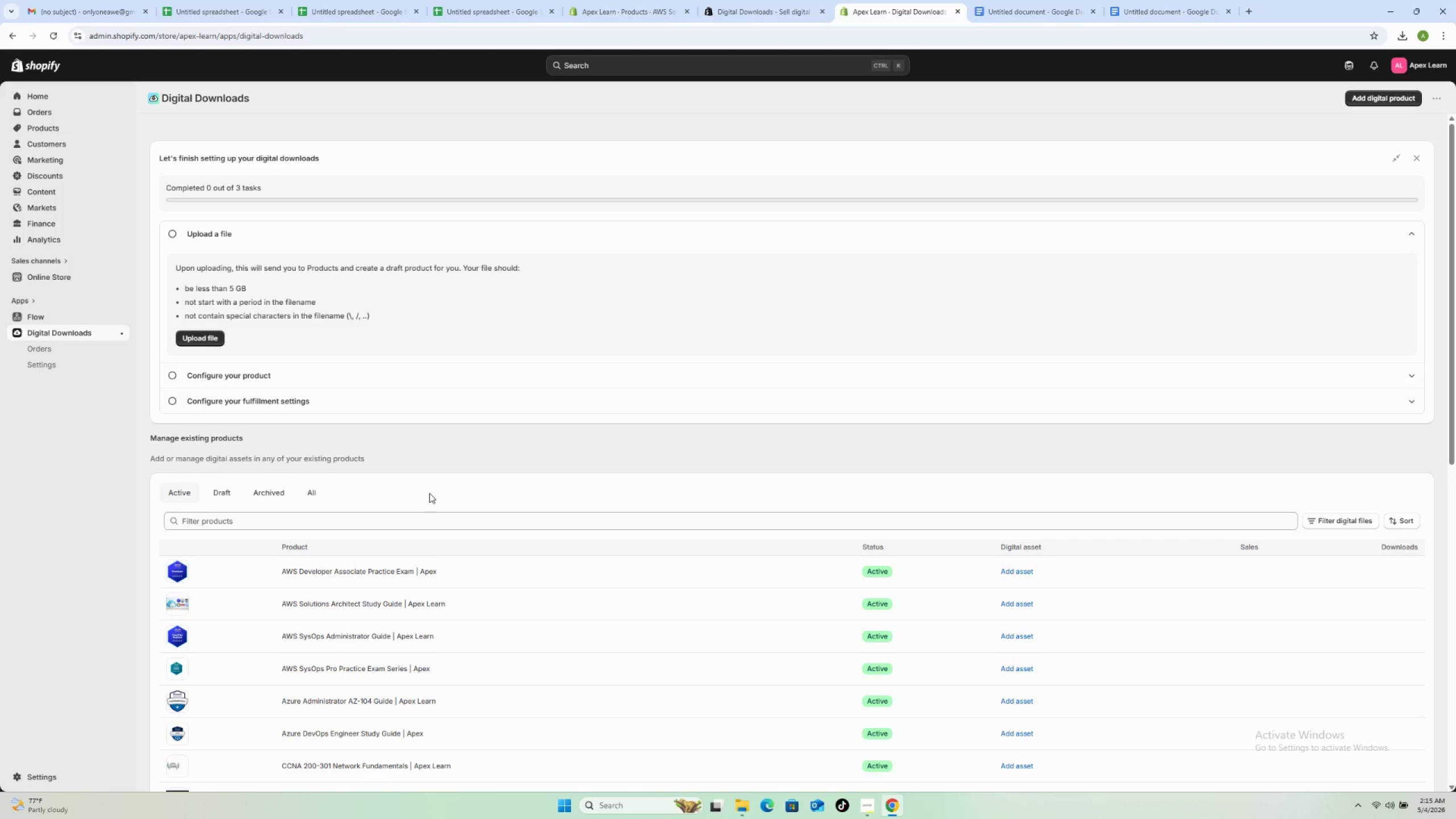 
left_click([1023, 570])
 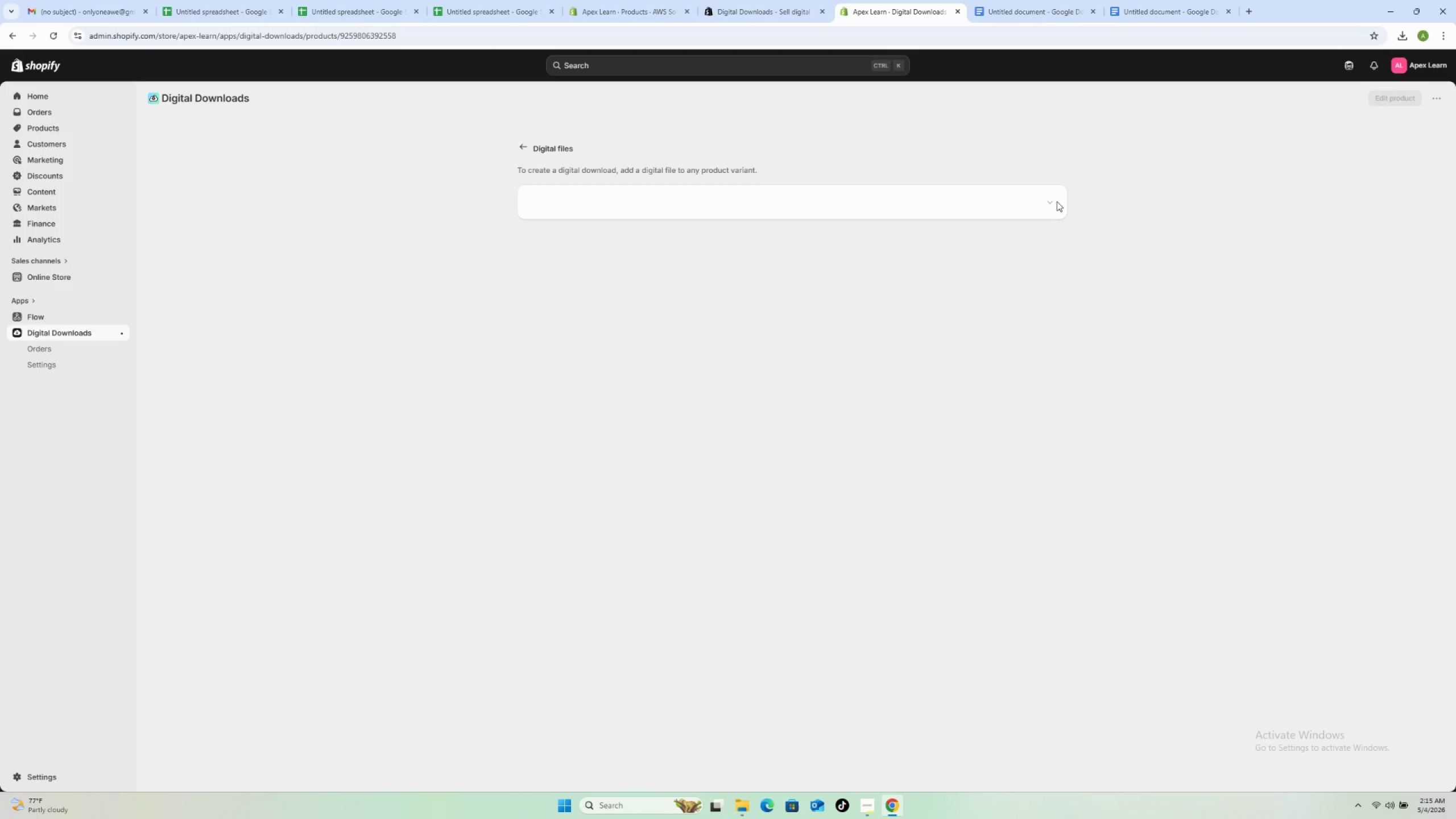 
left_click([1050, 201])
 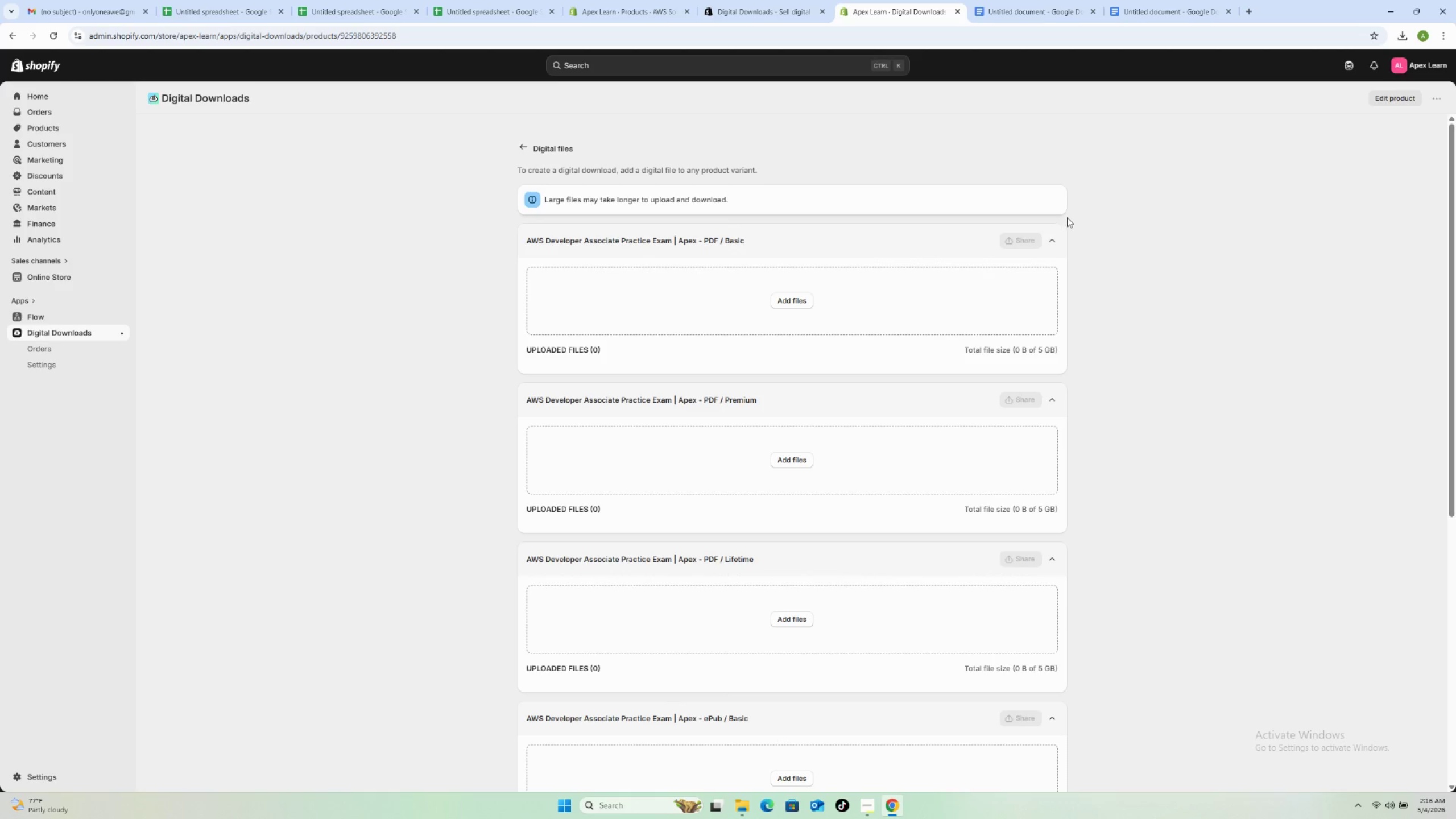 
left_click([1050, 240])
 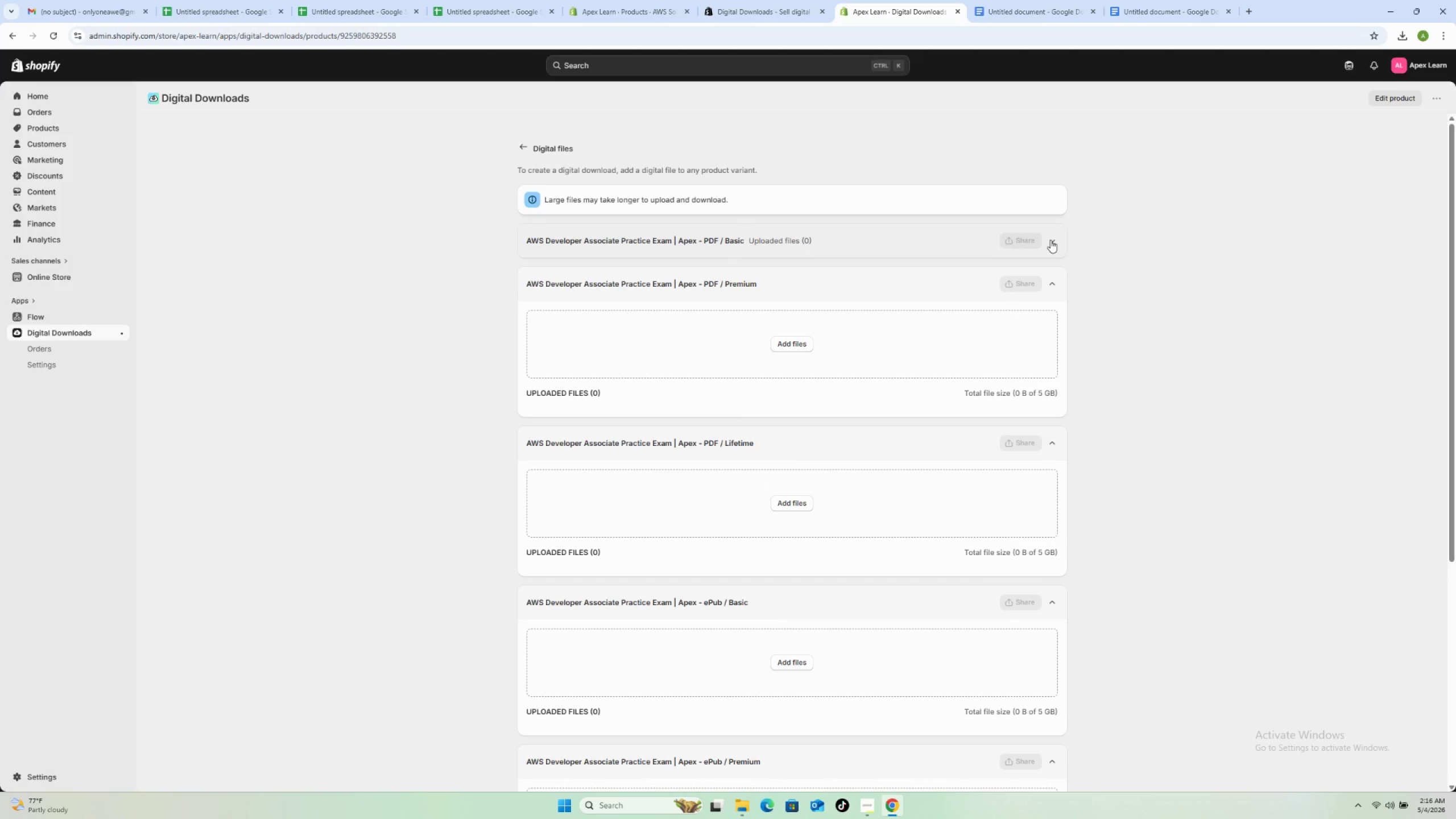 
left_click([1050, 240])
 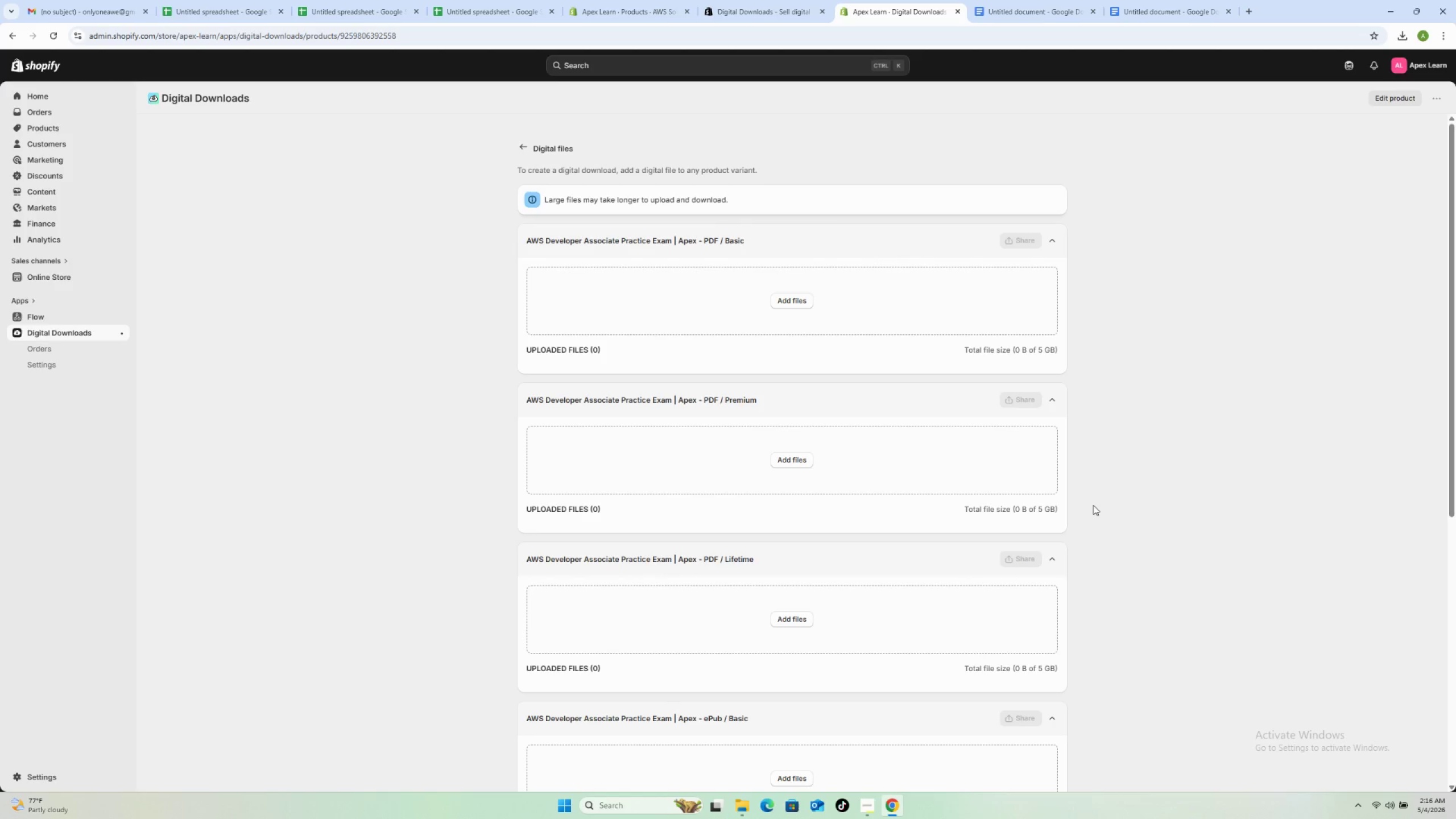 
scroll: coordinate [1102, 508], scroll_direction: down, amount: 12.0
 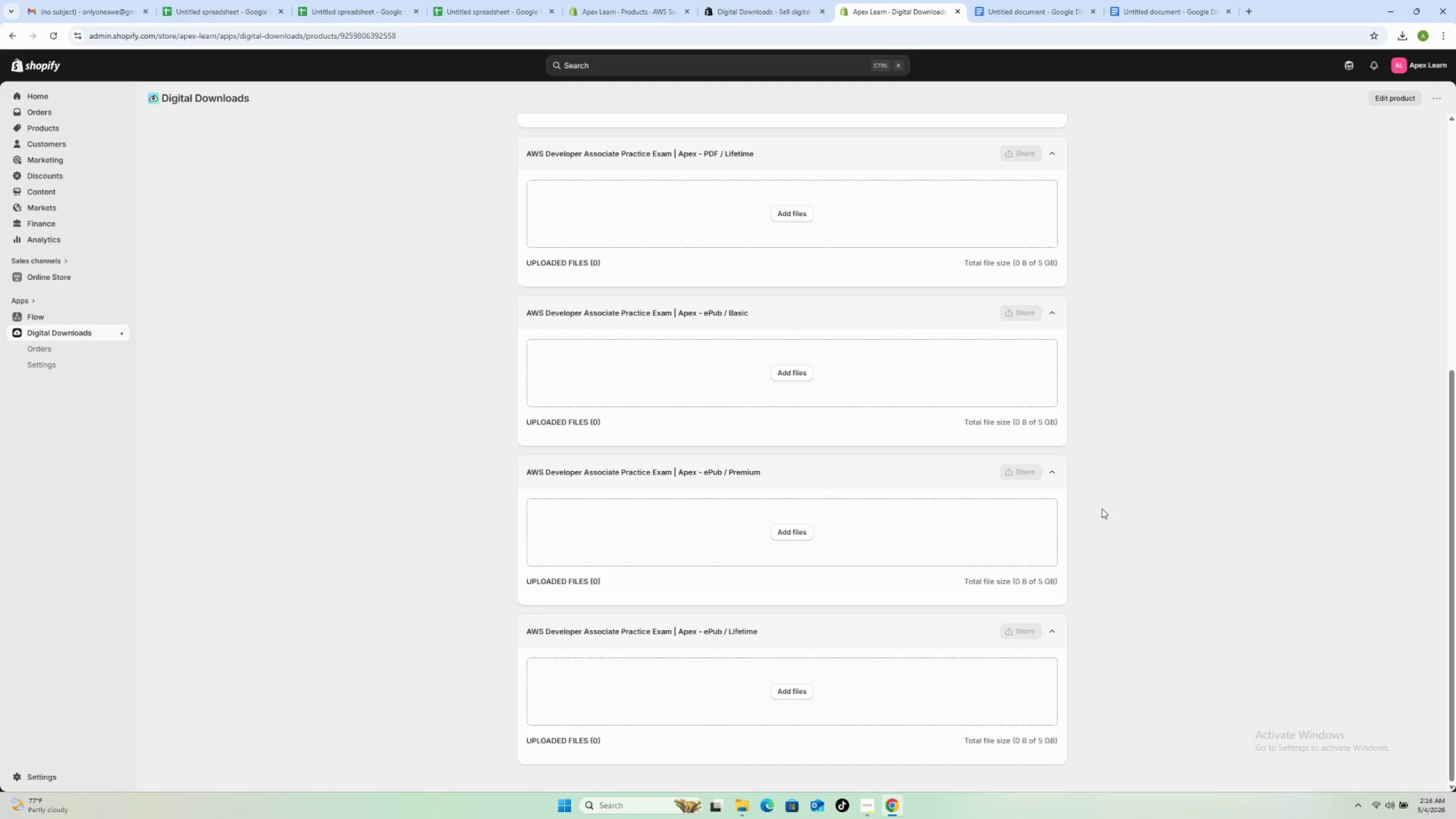 
scroll: coordinate [1099, 509], scroll_direction: up, amount: 11.0
 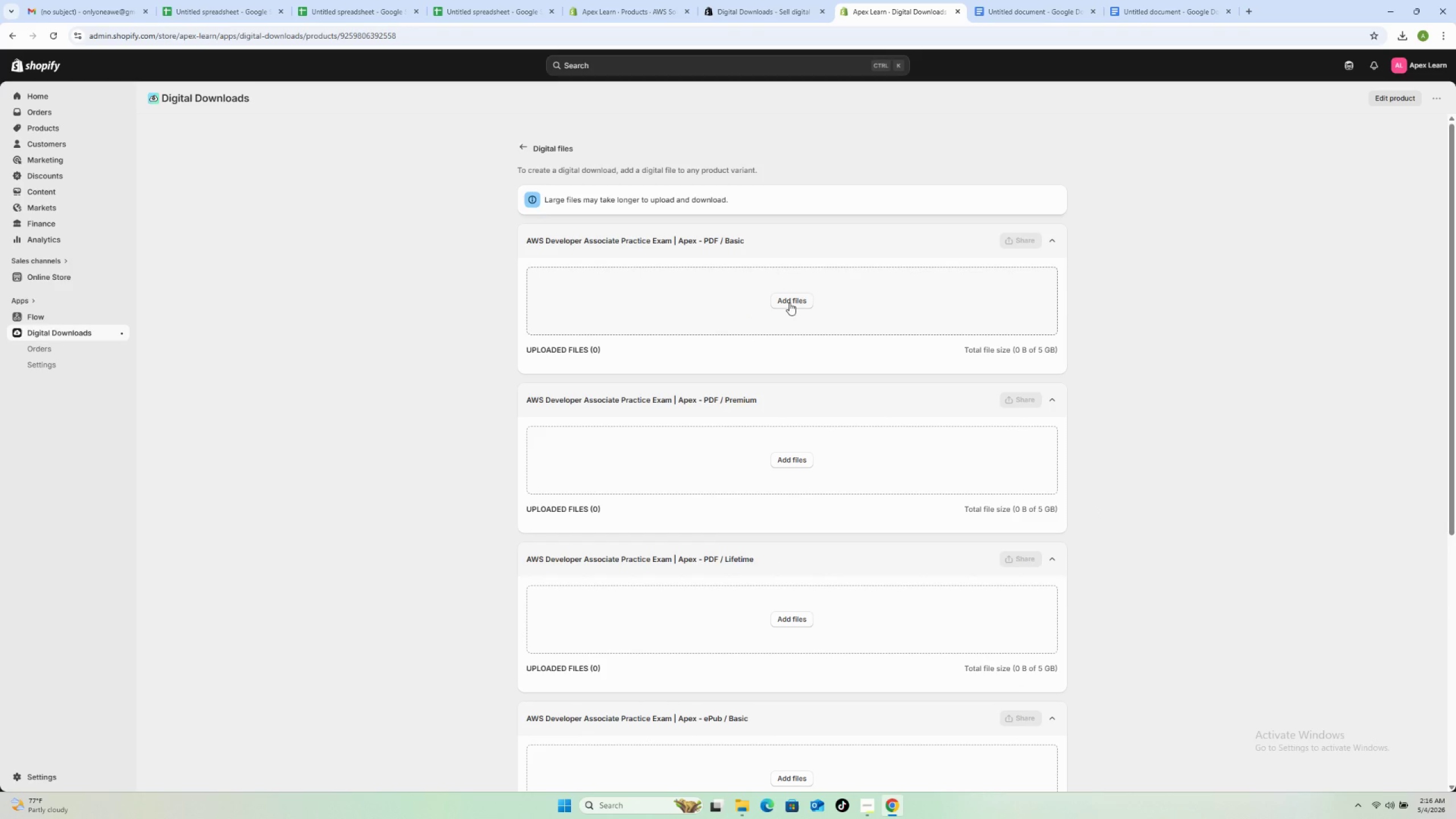 
left_click([789, 303])
 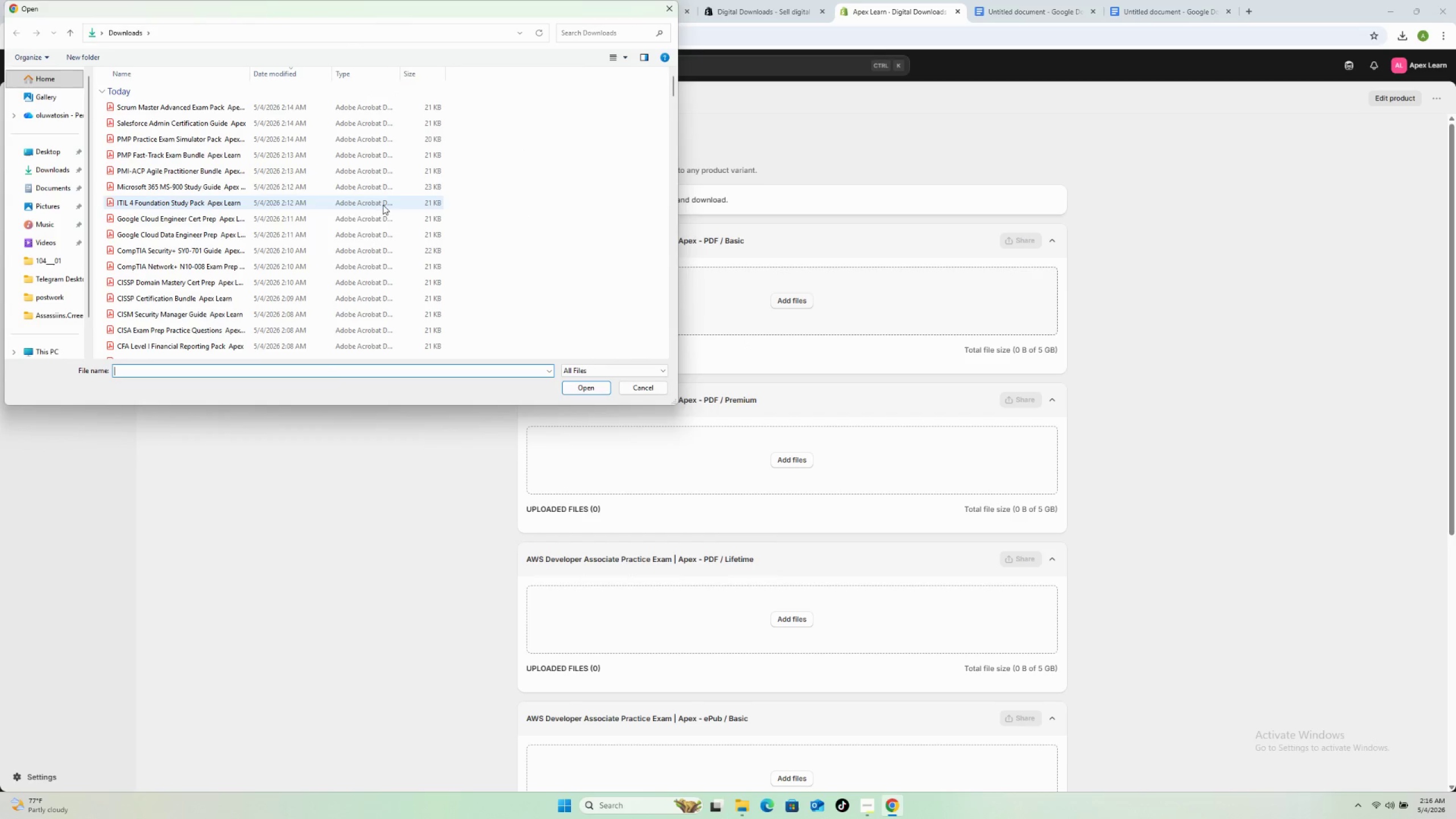 
scroll: coordinate [288, 325], scroll_direction: down, amount: 2.0
 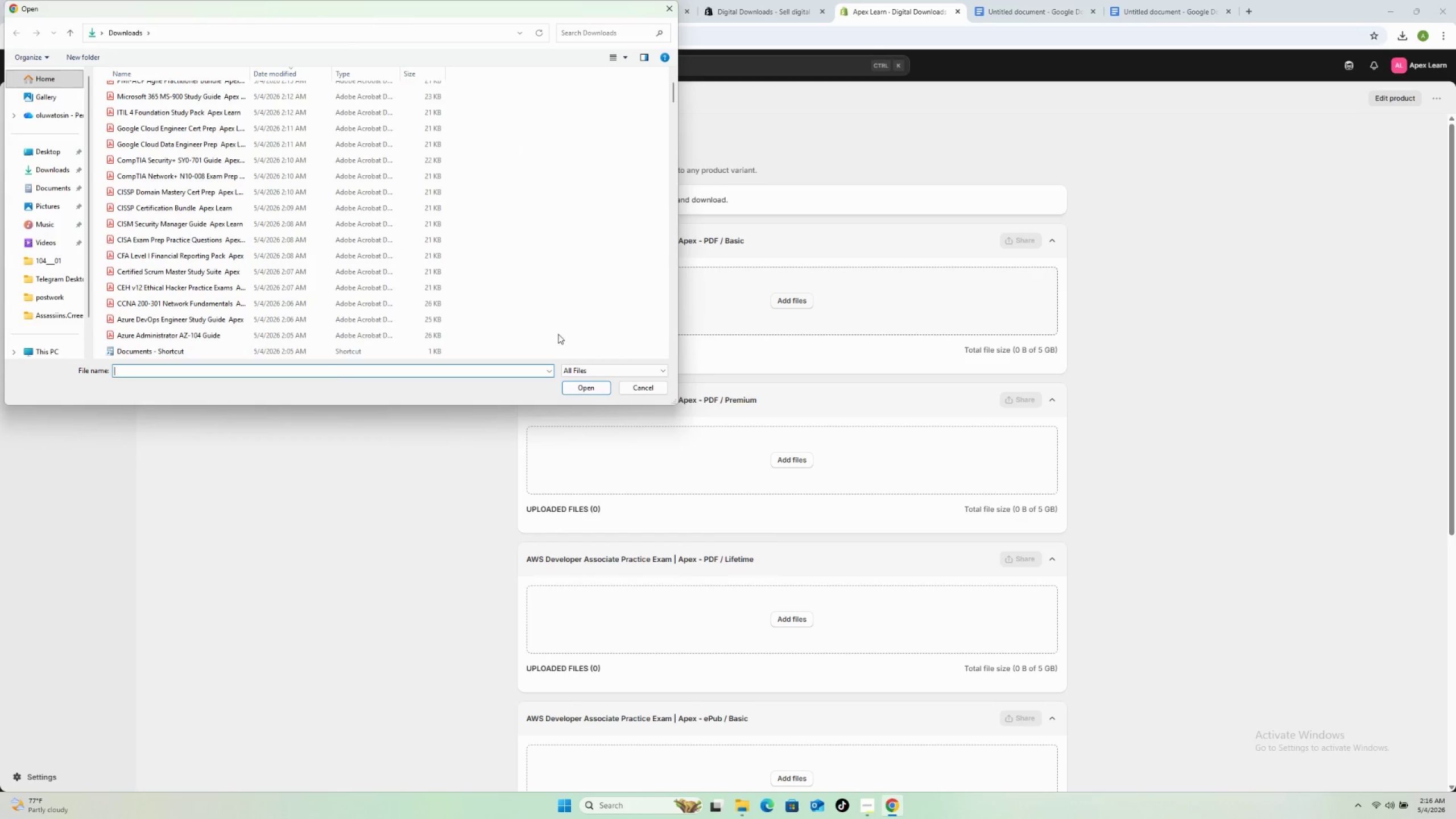 
scroll: coordinate [252, 166], scroll_direction: up, amount: 4.0
 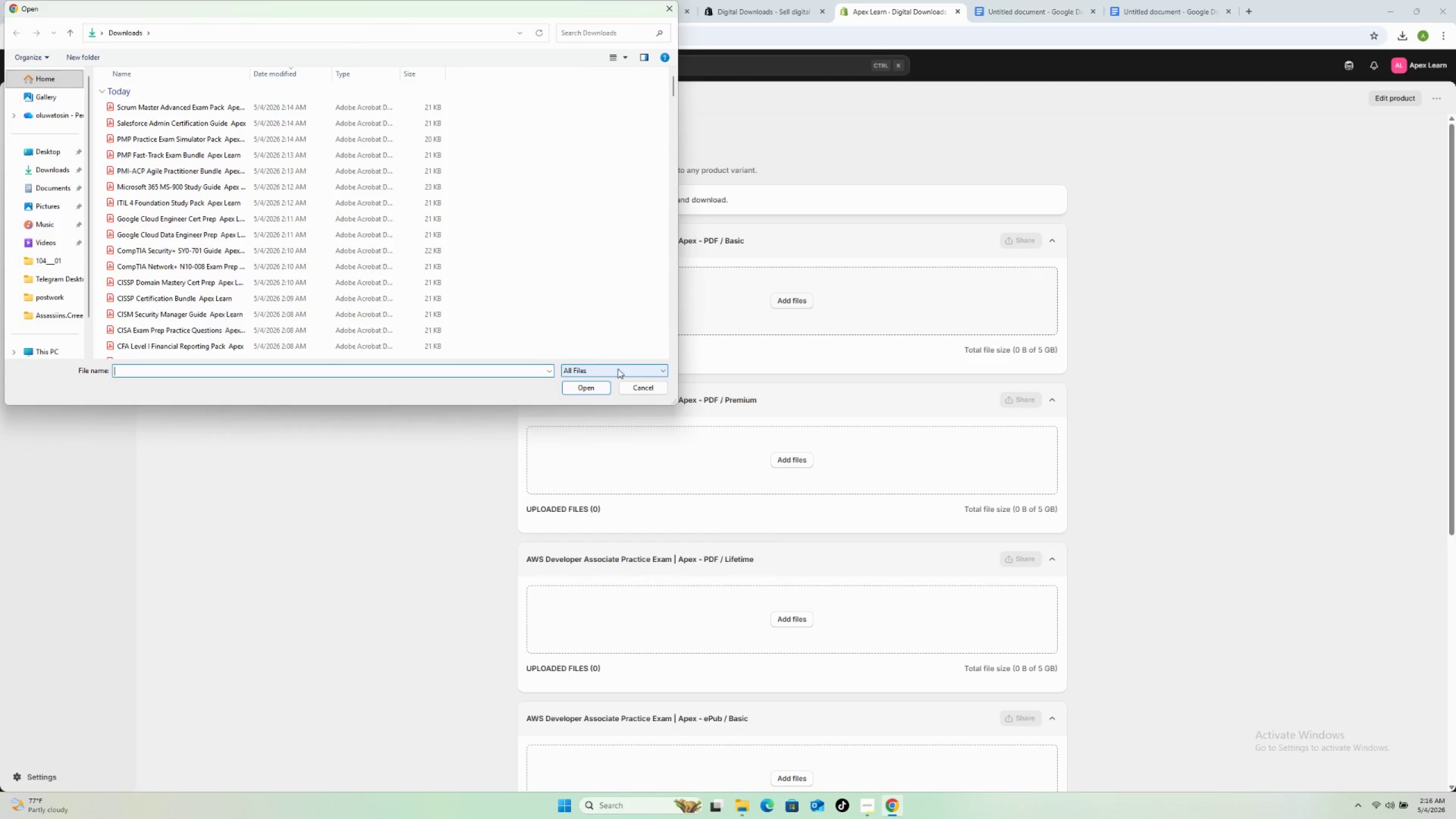 
left_click([637, 388])
 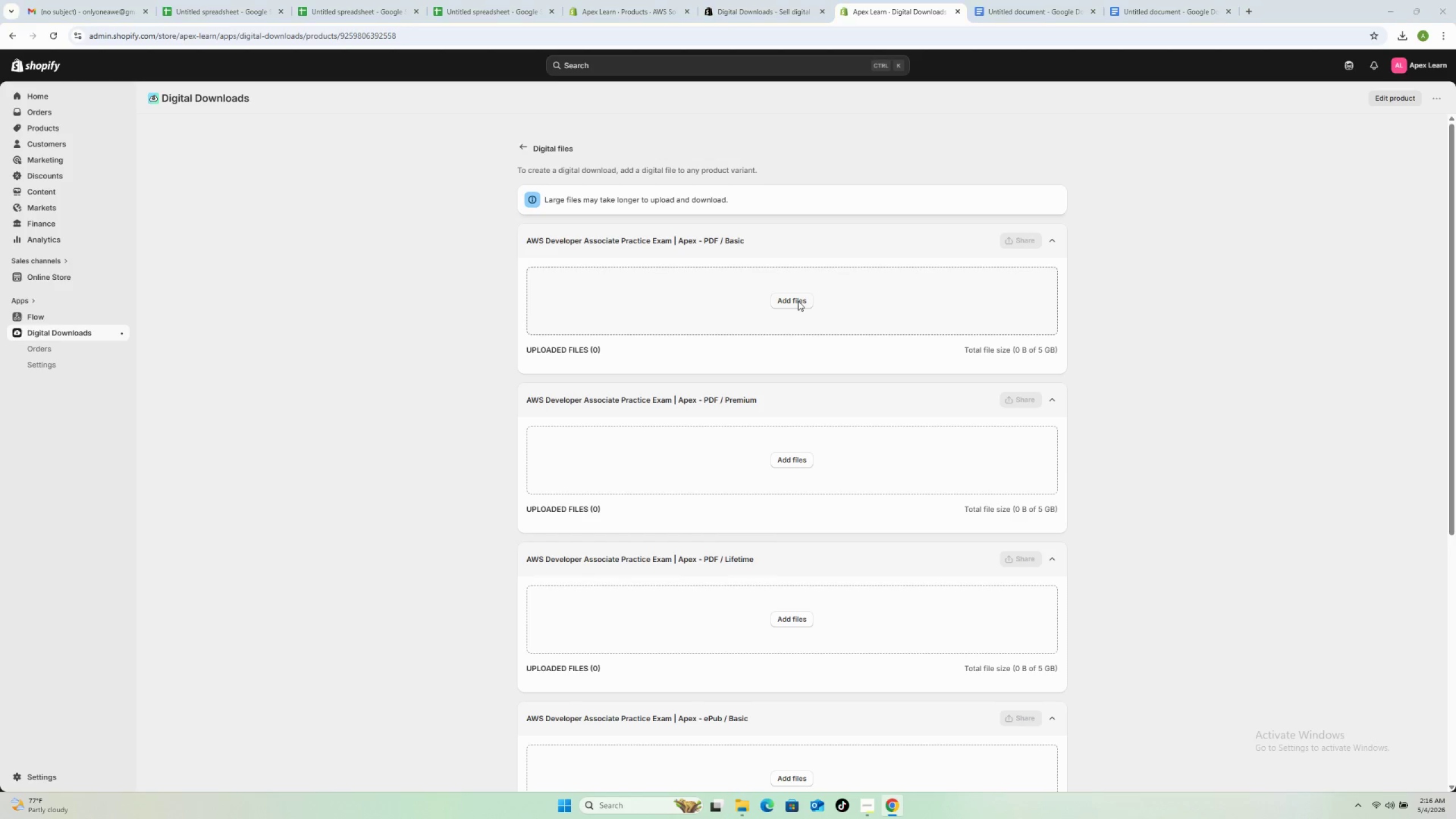 
scroll: coordinate [180, 316], scroll_direction: down, amount: 6.0
 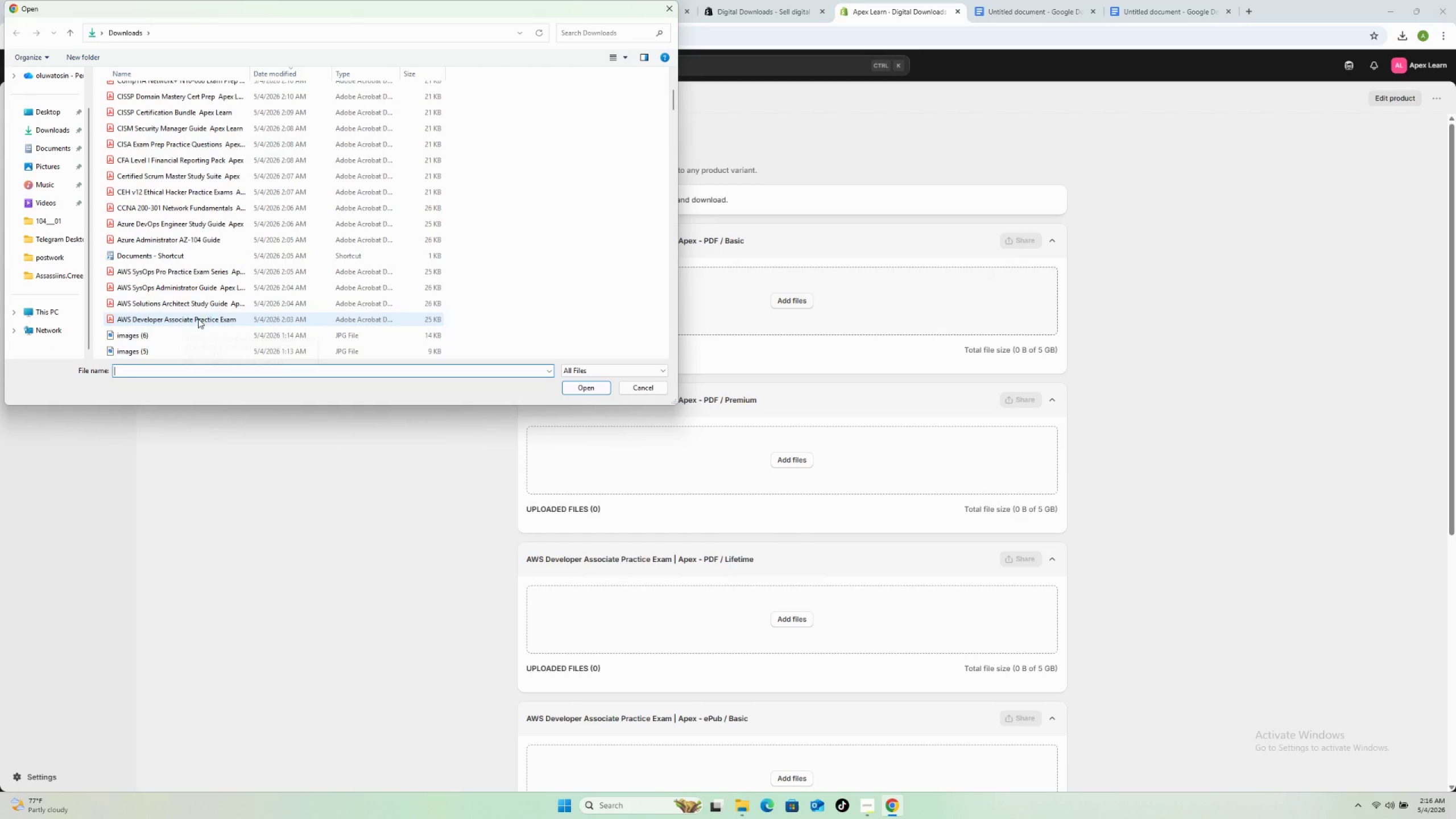 
left_click([198, 319])
 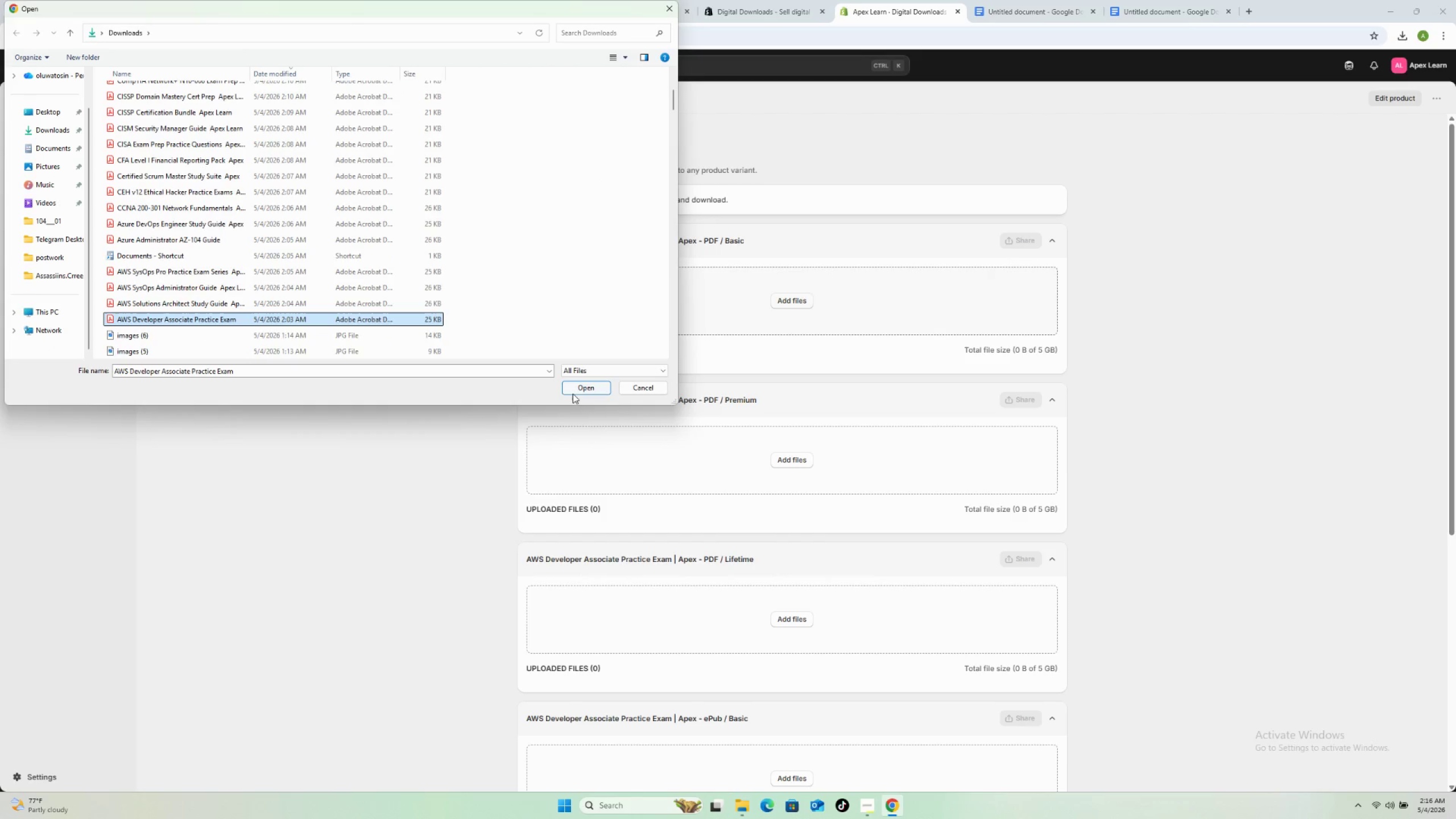 
left_click([579, 386])
 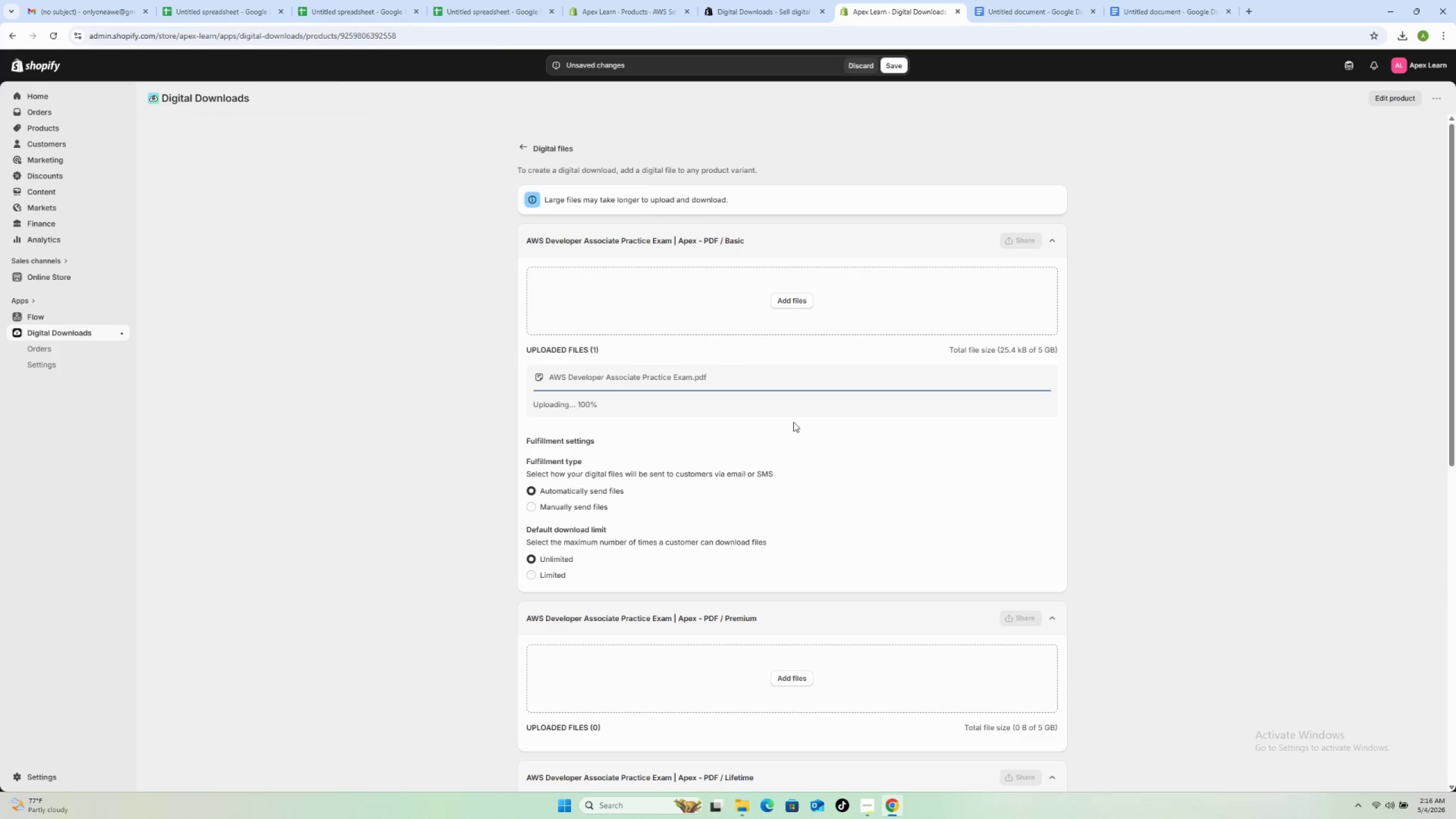 
scroll: coordinate [768, 447], scroll_direction: down, amount: 3.0
 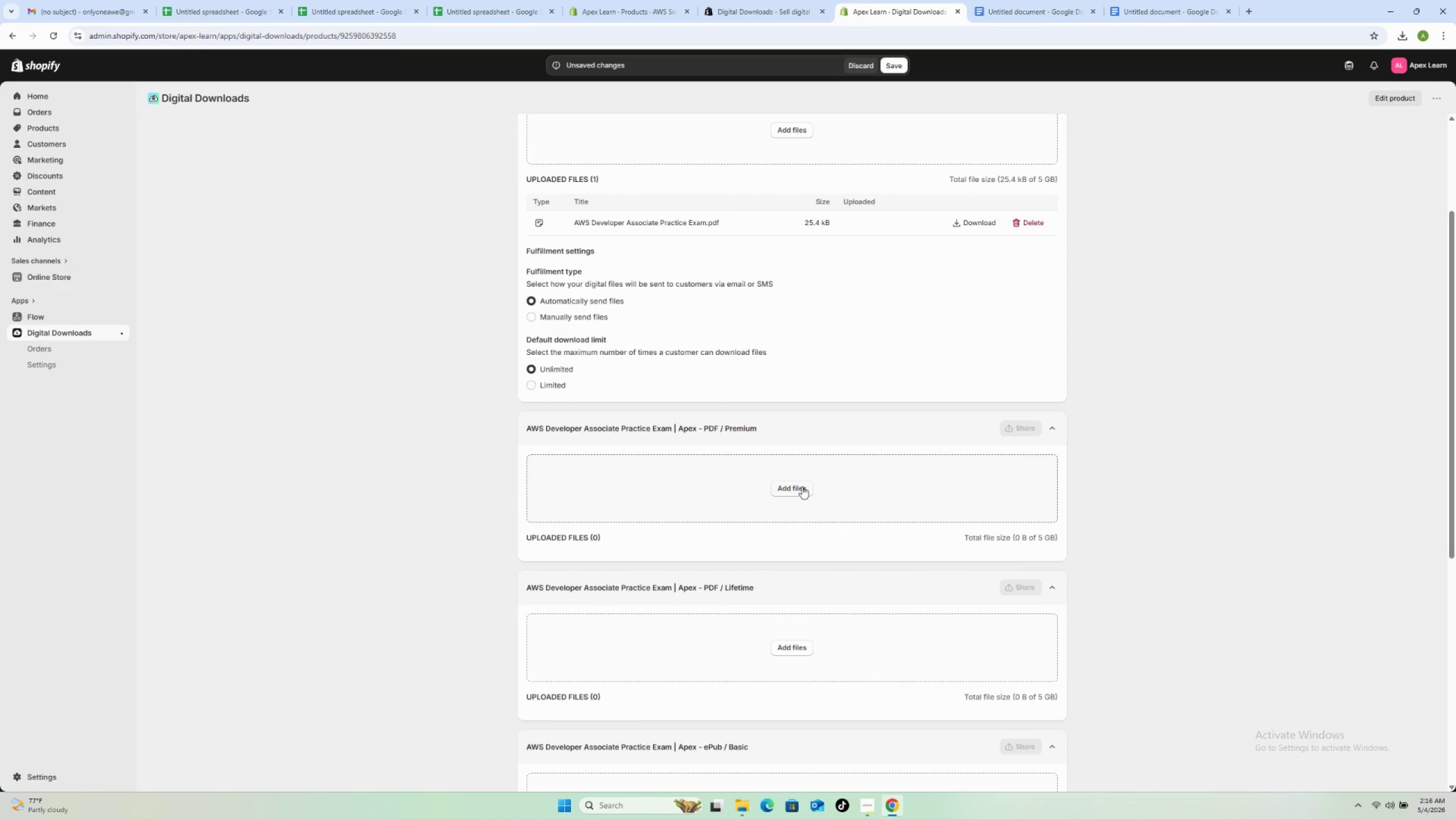 
wait(10.43)
 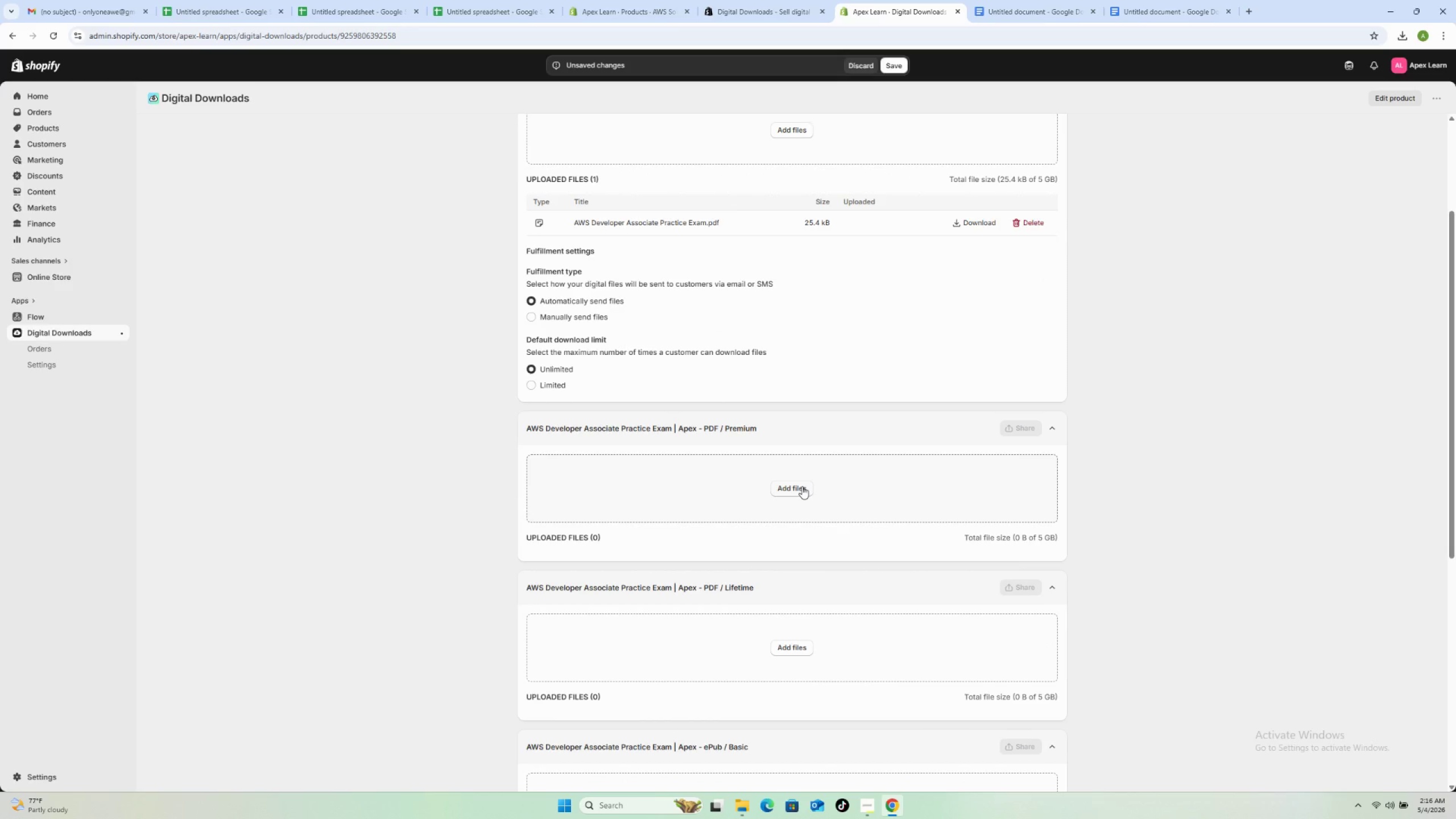 
left_click([560, 384])
 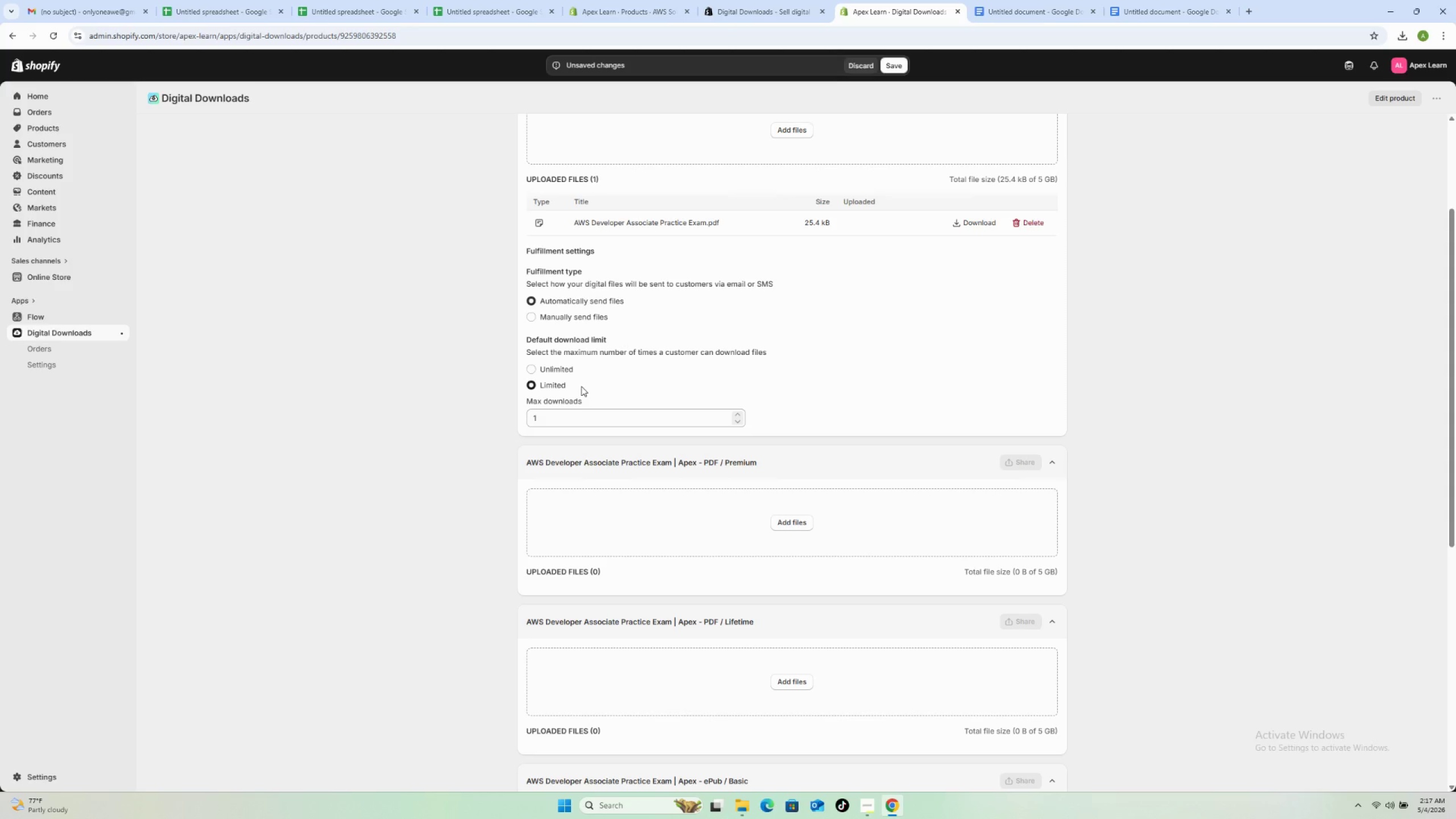 
wait(54.58)
 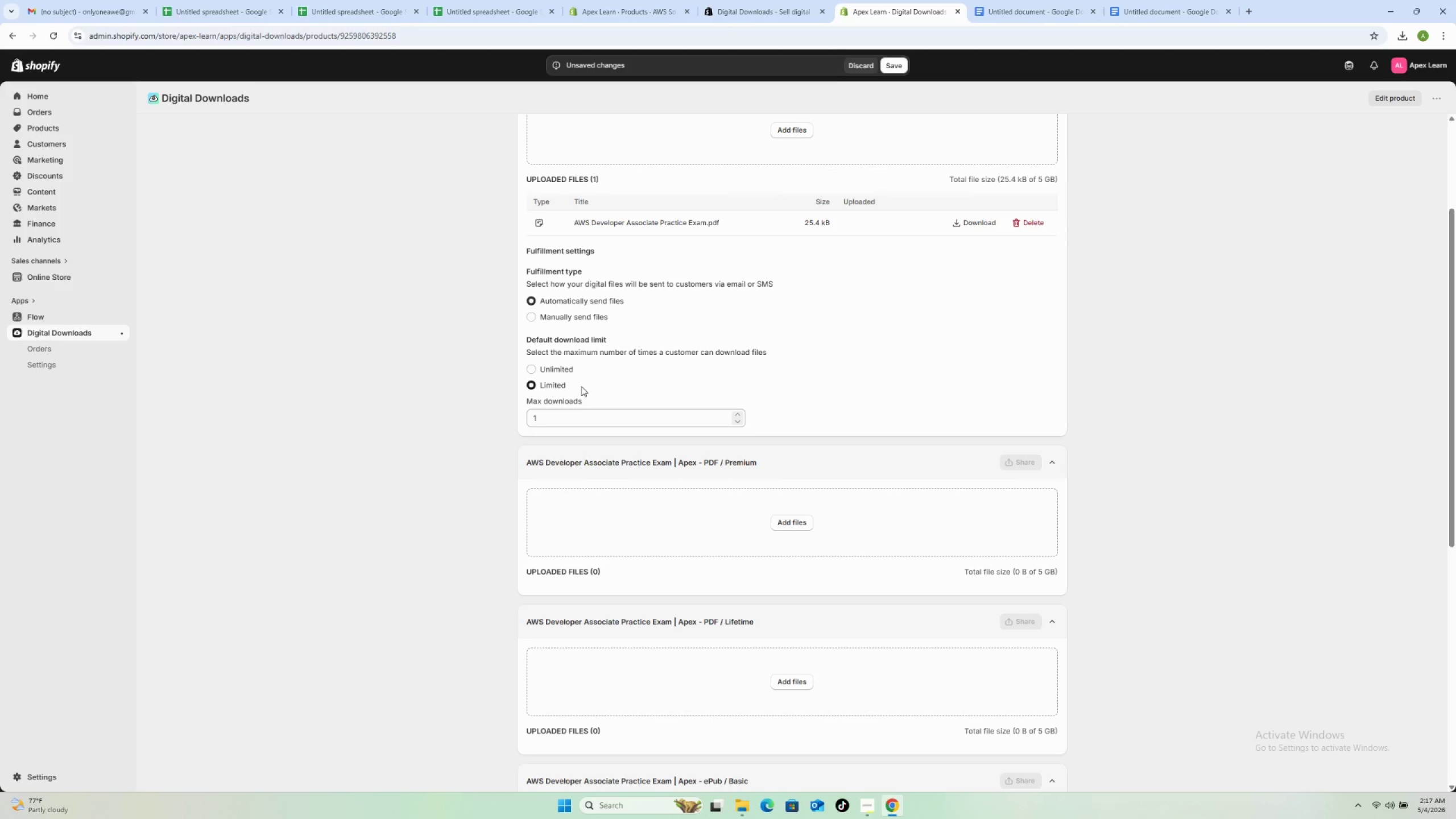 
scroll: coordinate [581, 386], scroll_direction: down, amount: 2.0
 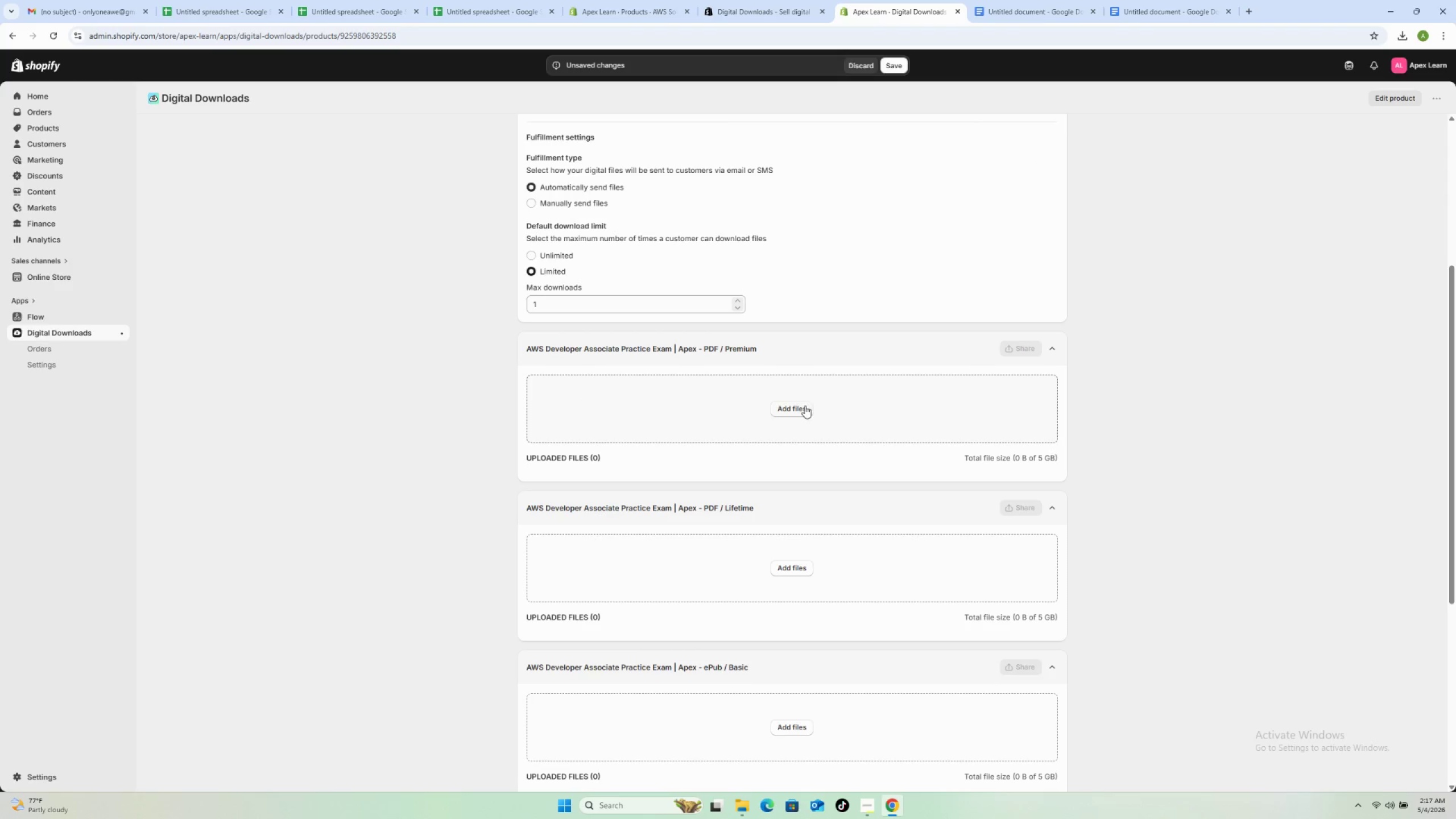 
left_click([804, 406])
 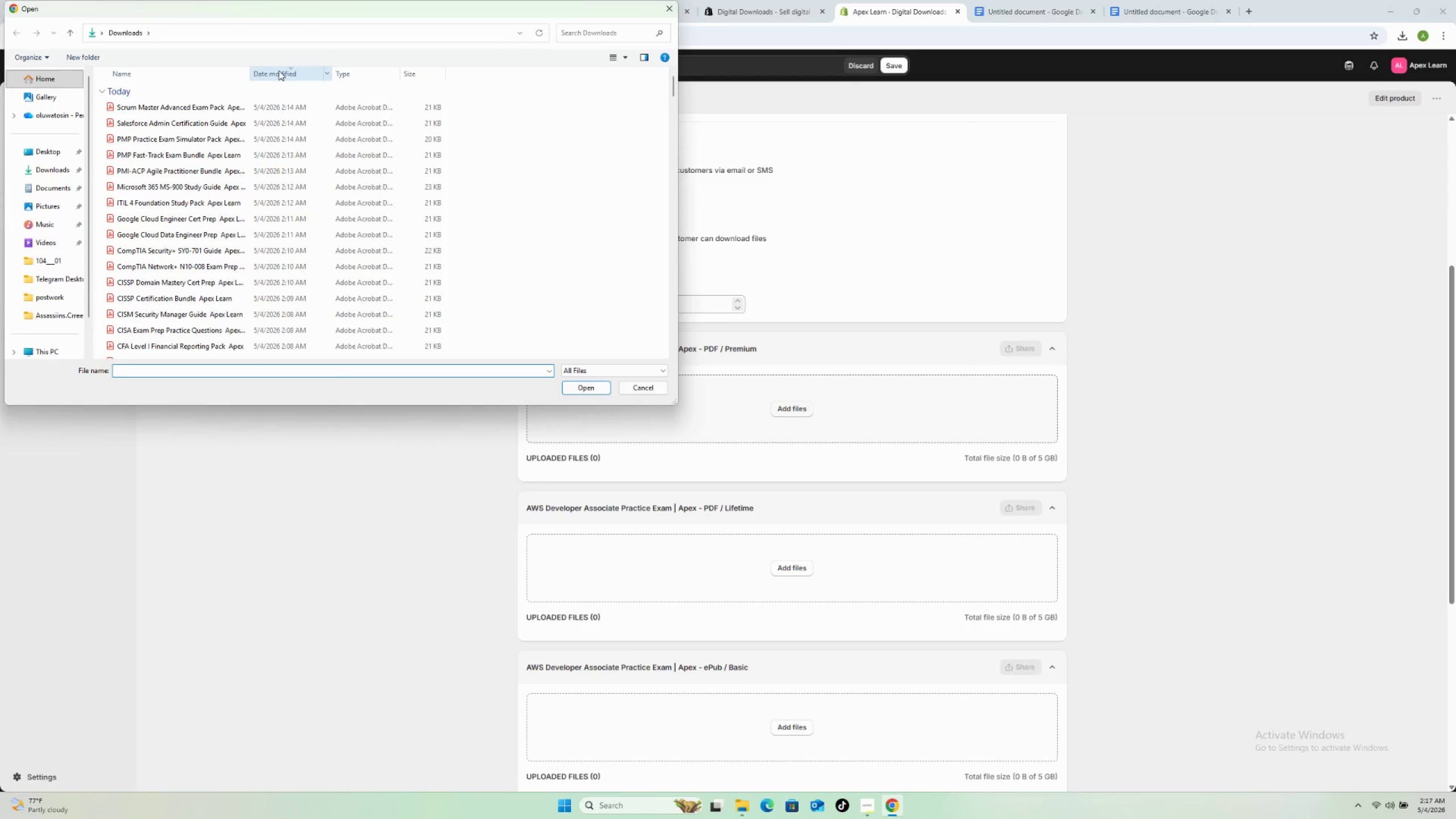 
scroll: coordinate [233, 311], scroll_direction: down, amount: 4.0
 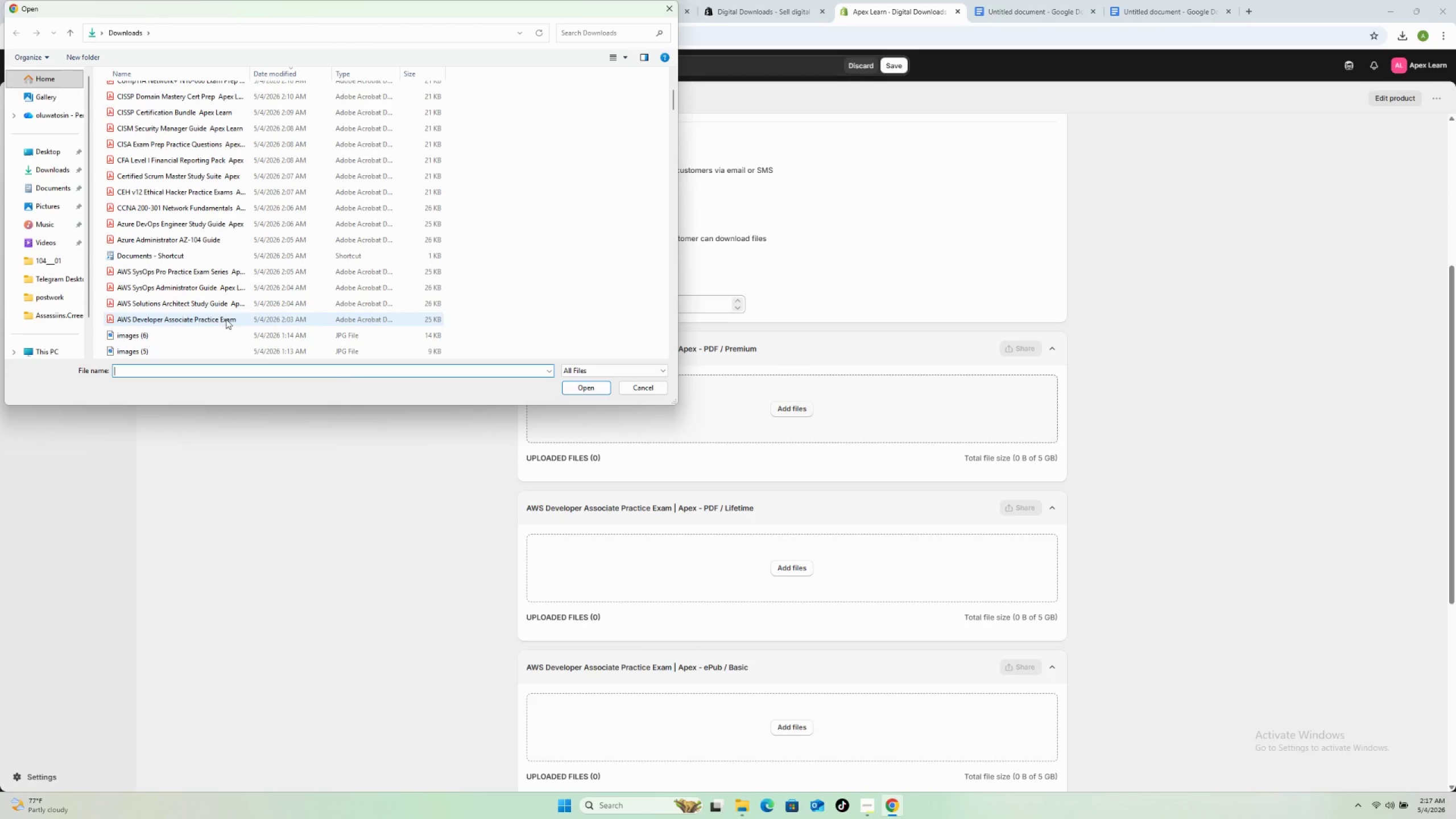 
left_click([226, 318])
 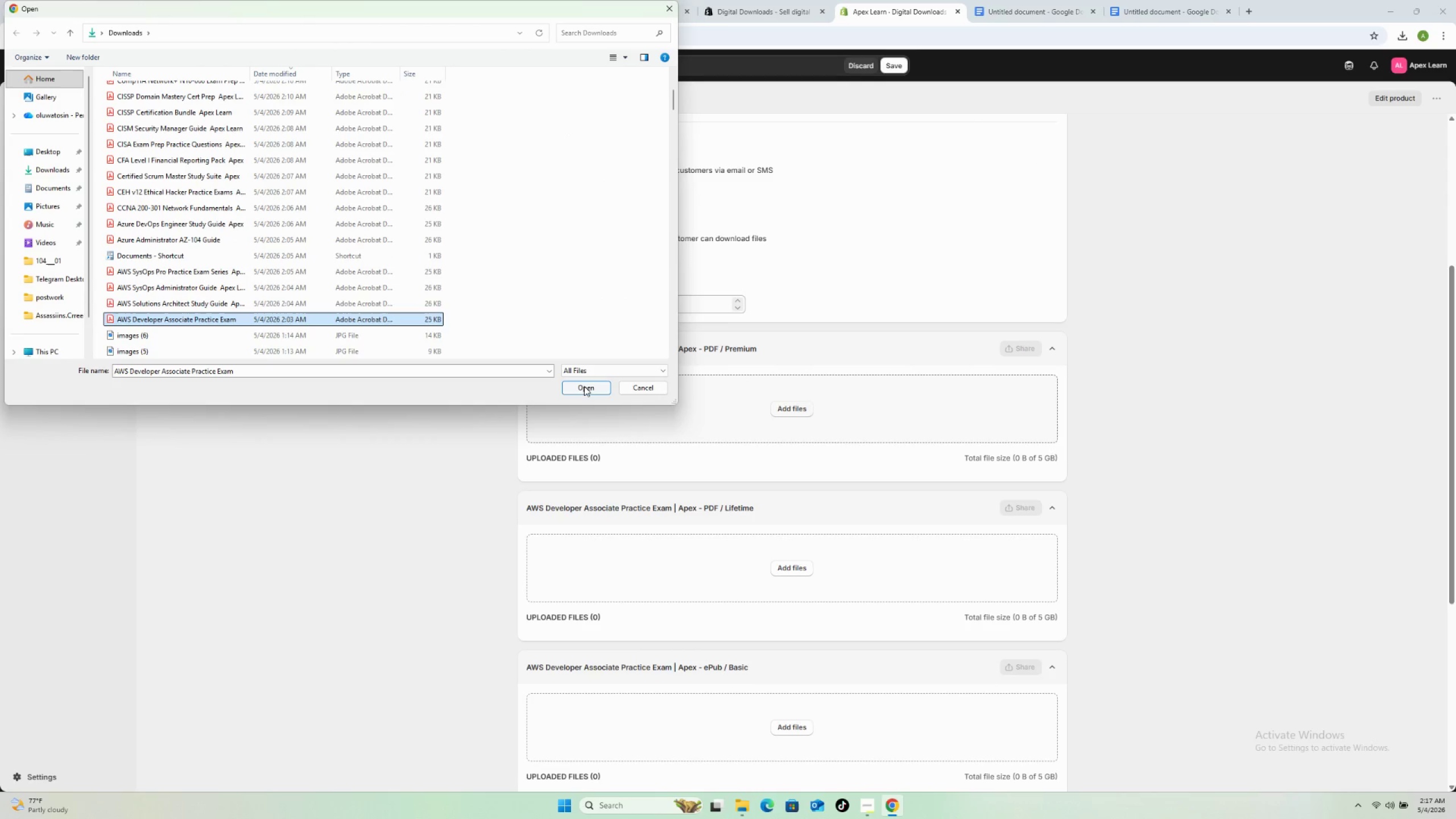 
left_click([584, 386])
 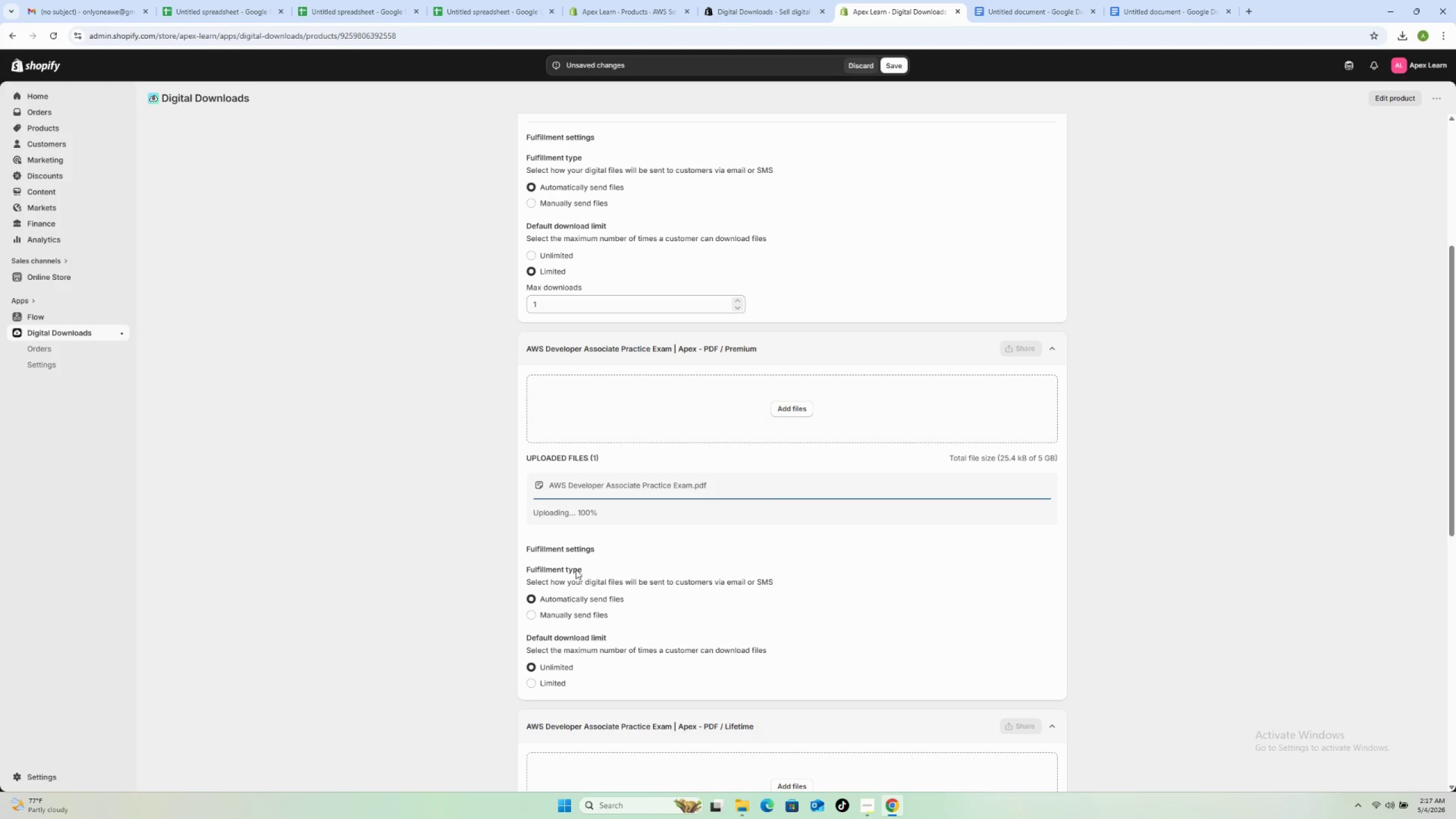 
scroll: coordinate [544, 643], scroll_direction: down, amount: 2.0
 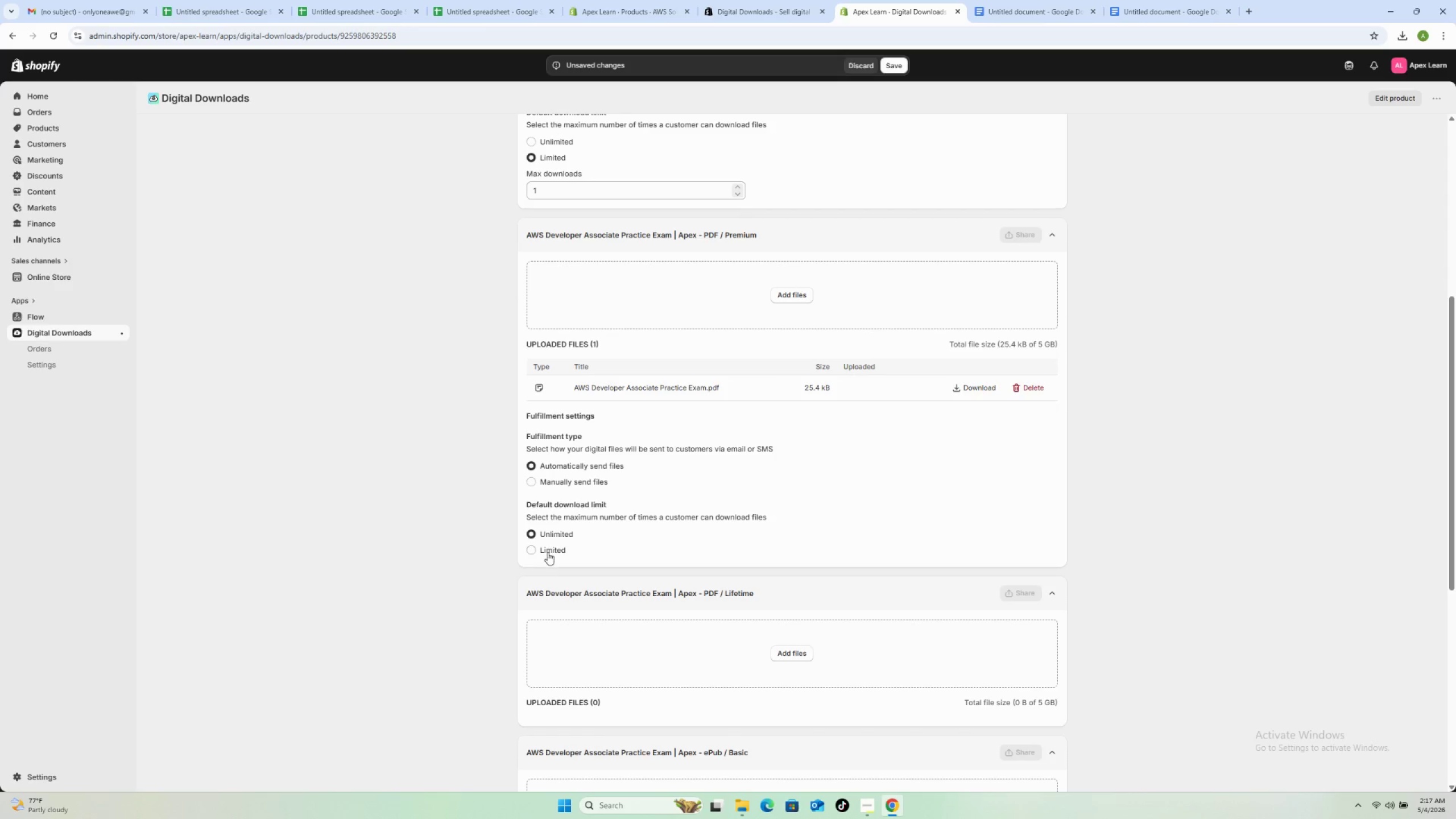 
left_click([548, 549])
 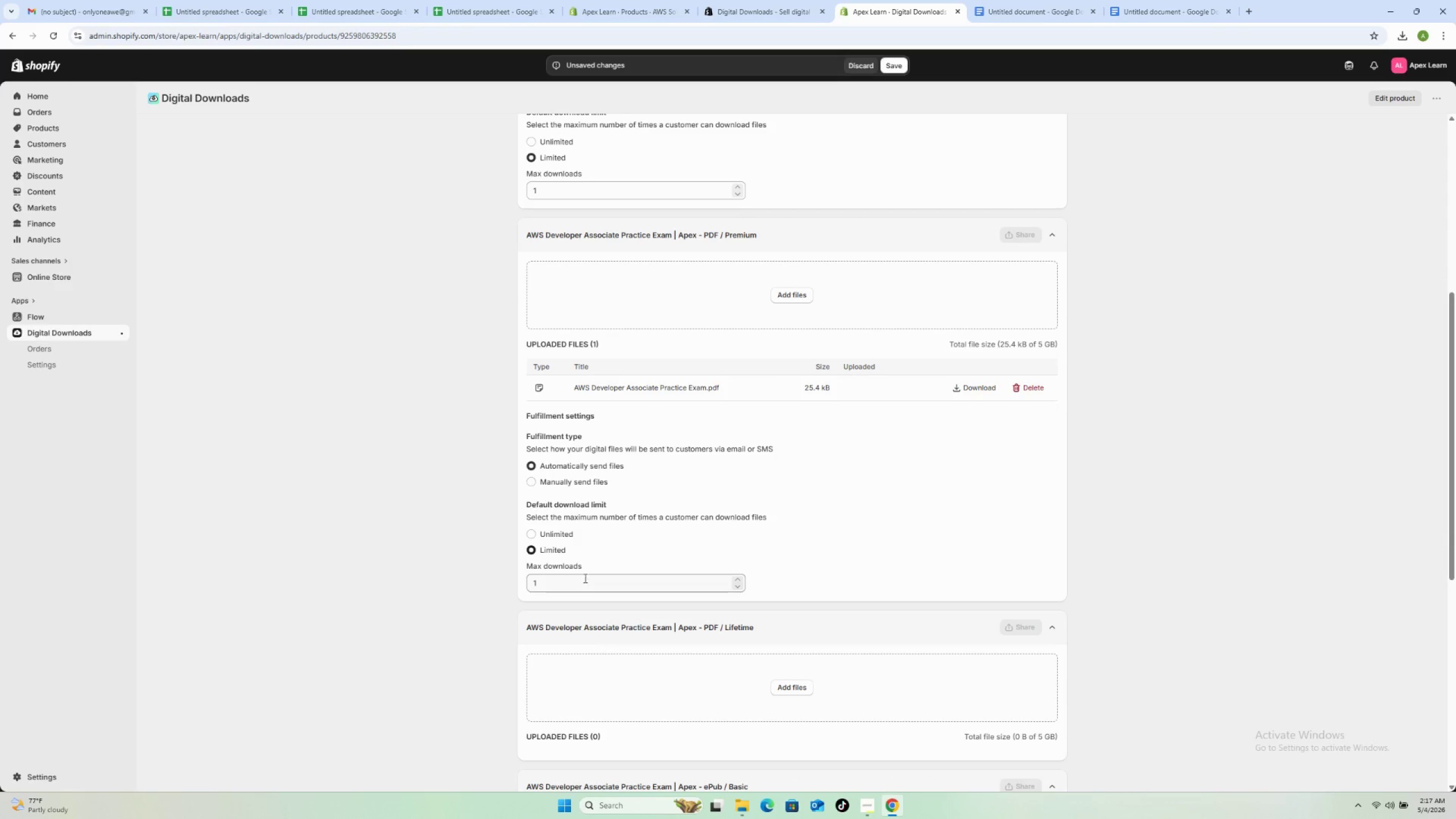 
left_click_drag(start_coordinate=[583, 577], to_coordinate=[583, 572])
 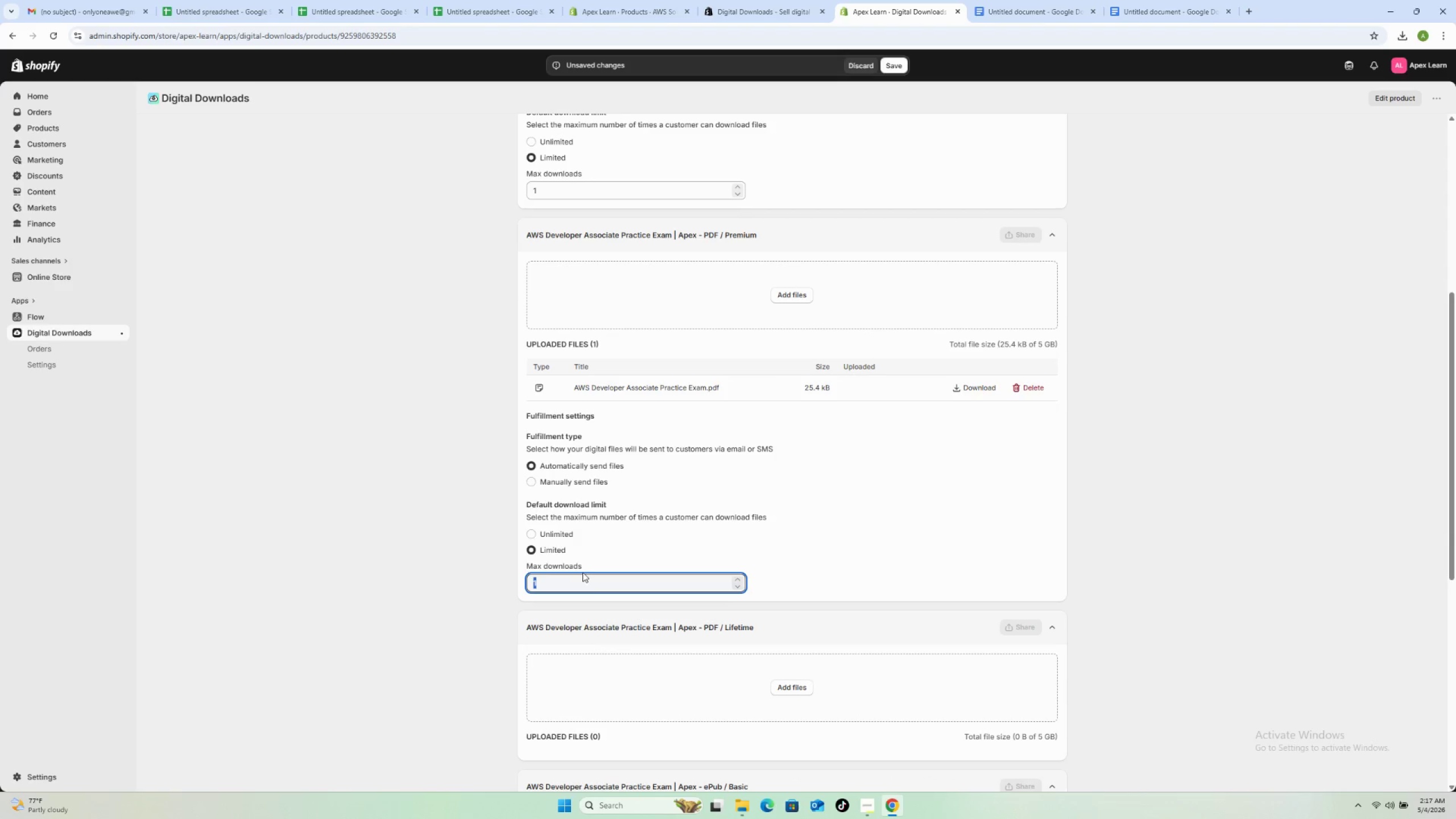 
key(2)
 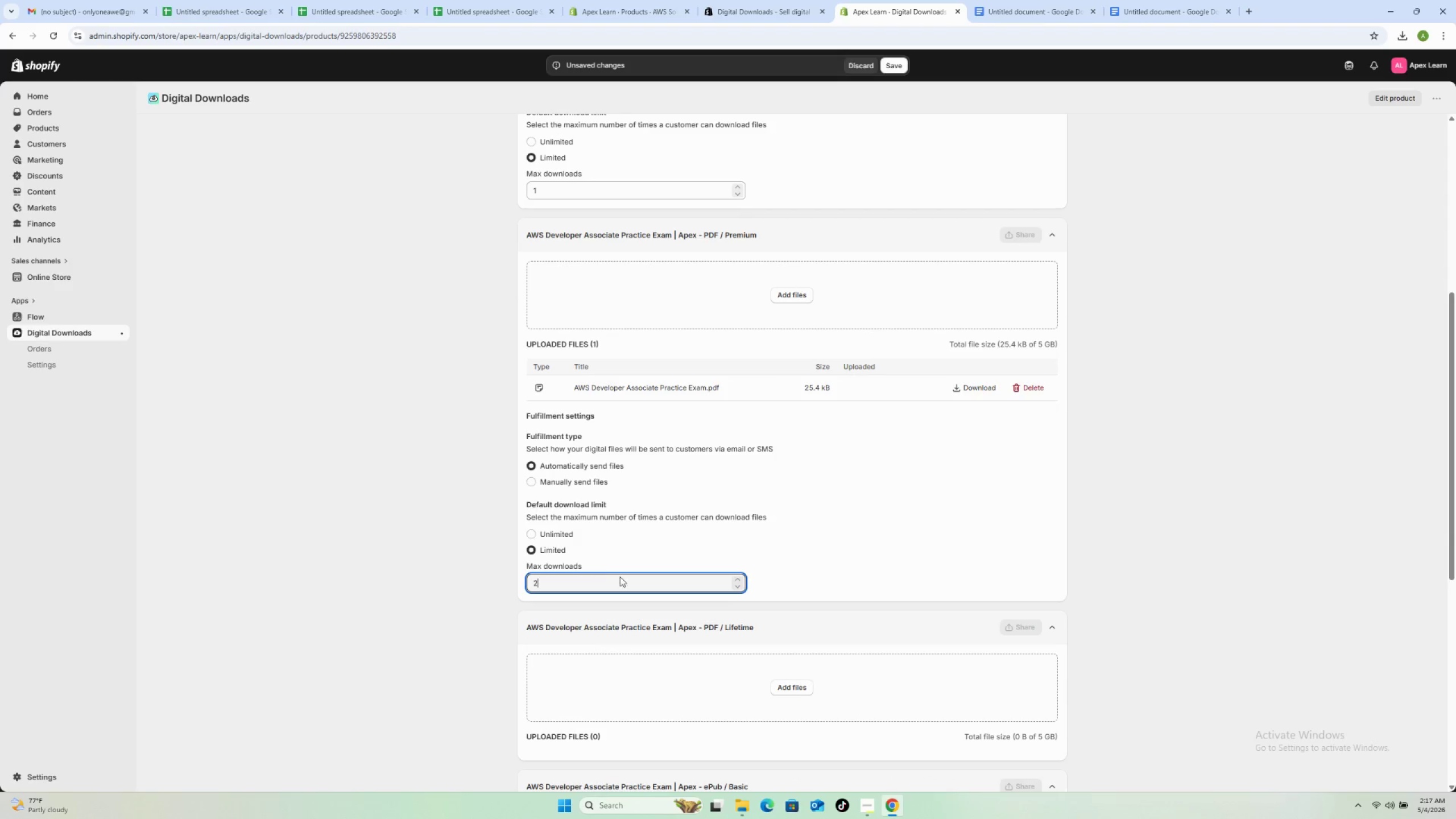 
scroll: coordinate [620, 577], scroll_direction: down, amount: 3.0
 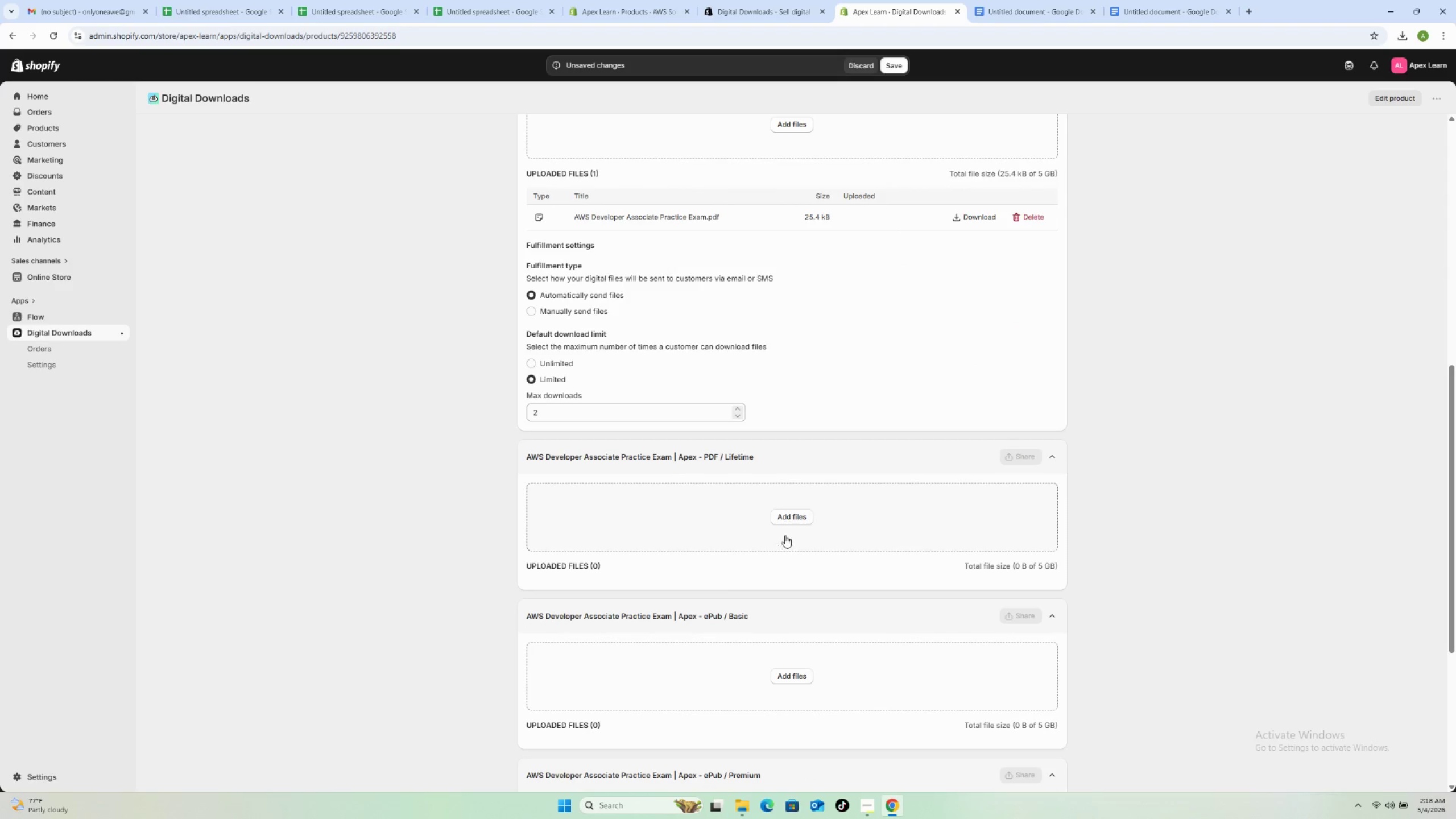 
left_click([792, 515])
 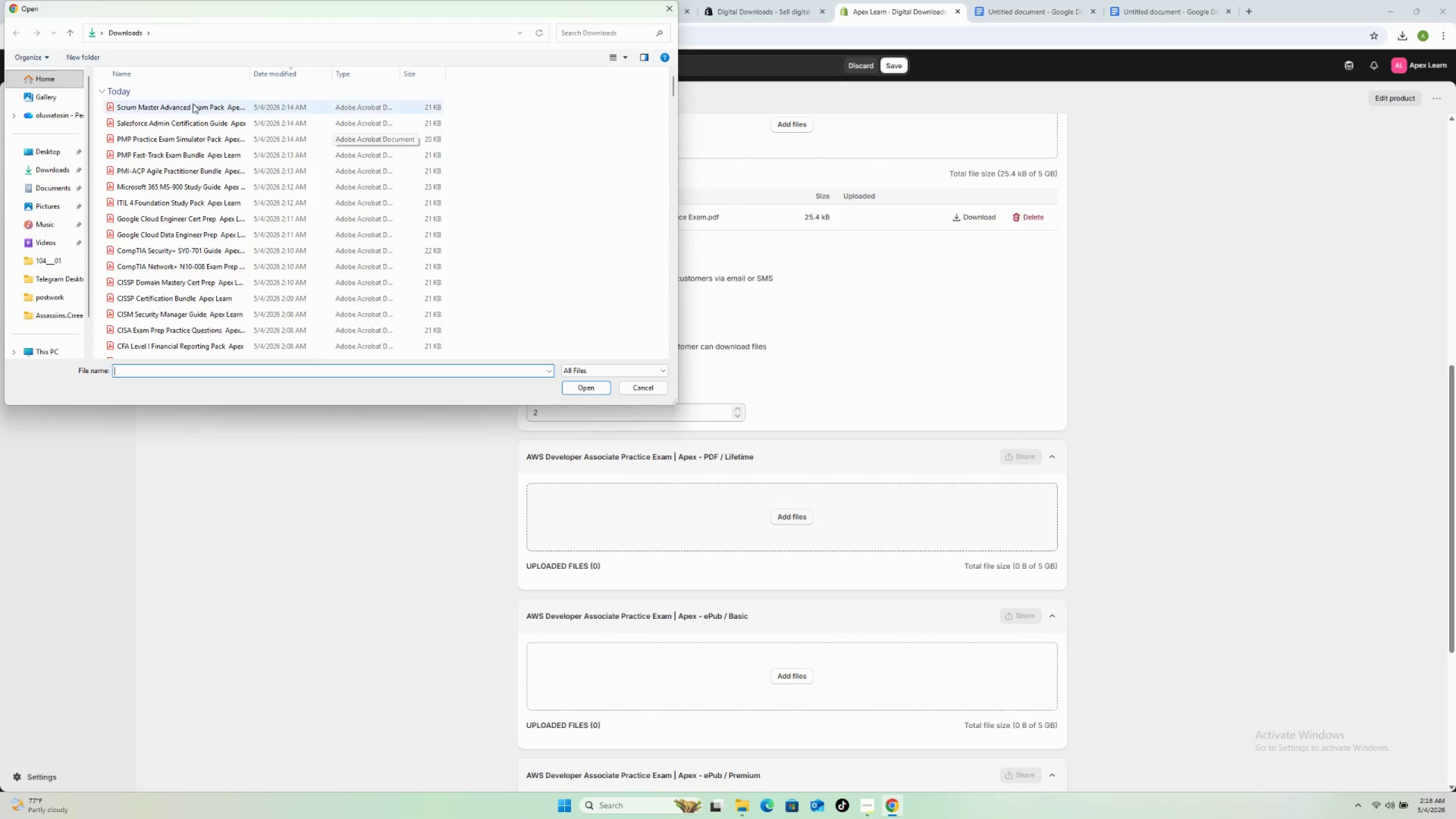 
scroll: coordinate [217, 297], scroll_direction: down, amount: 4.0
 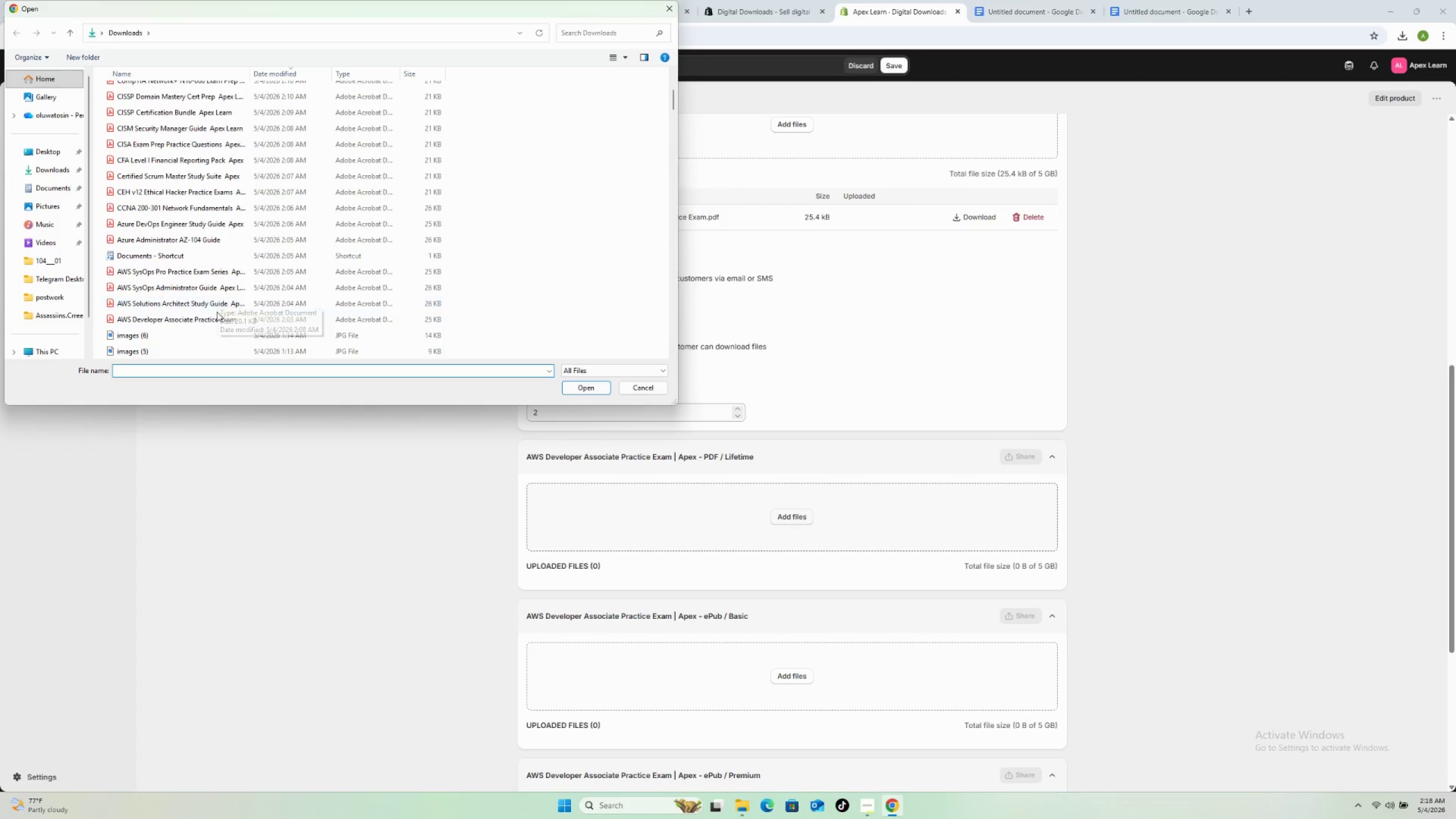 
left_click([216, 313])
 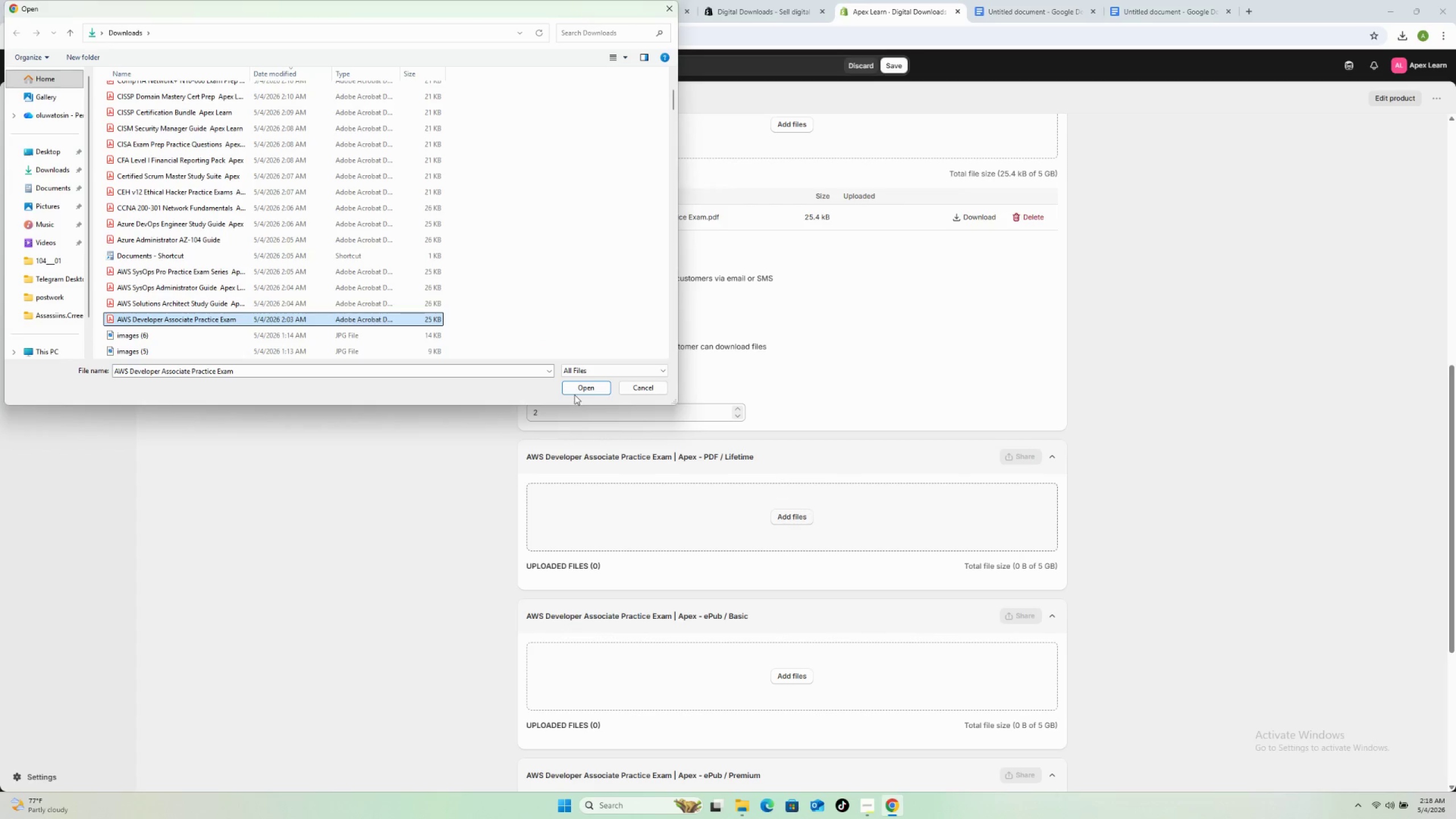 
left_click([578, 388])
 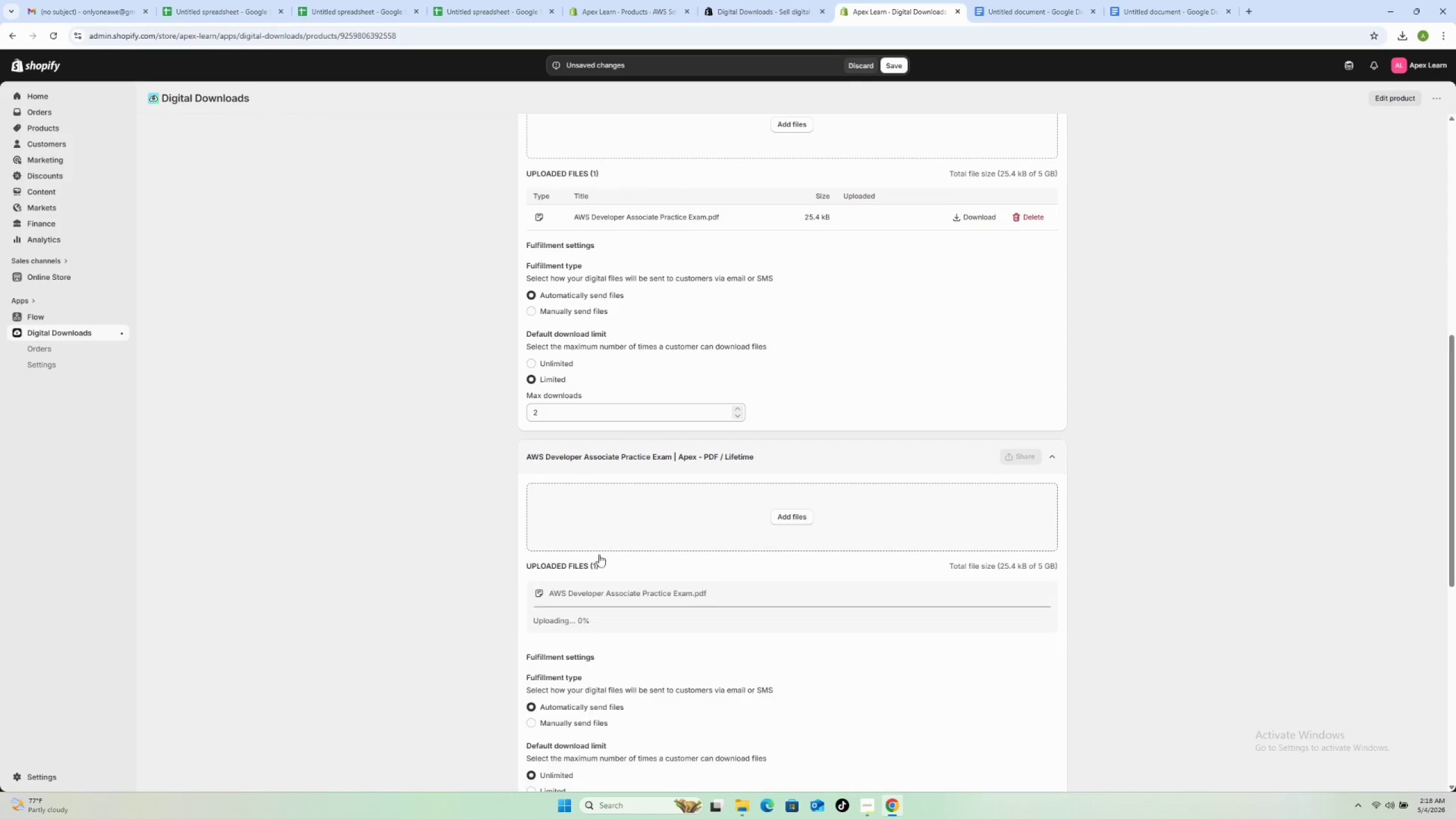 
scroll: coordinate [717, 515], scroll_direction: down, amount: 11.0
 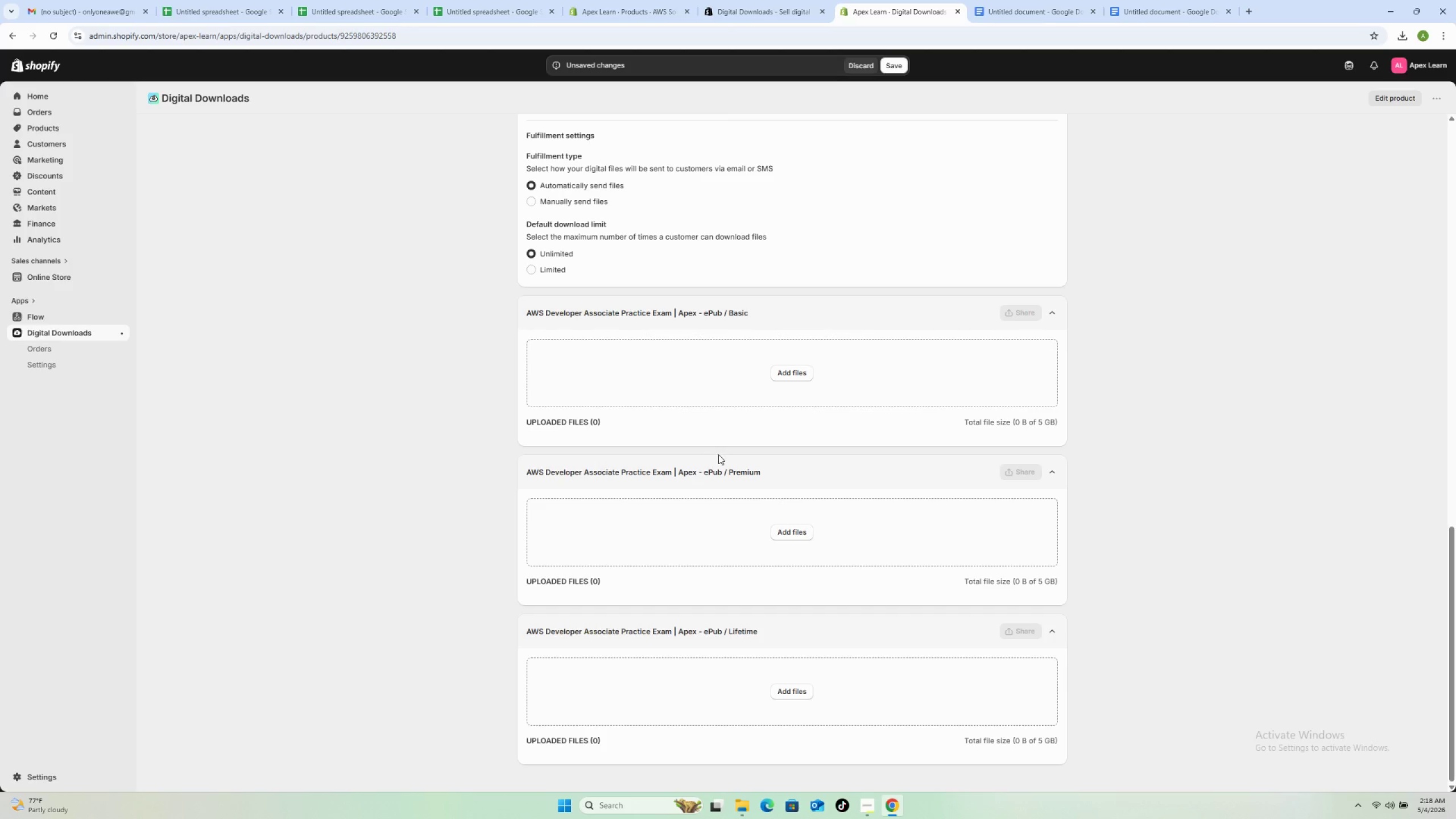 
wait(33.93)
 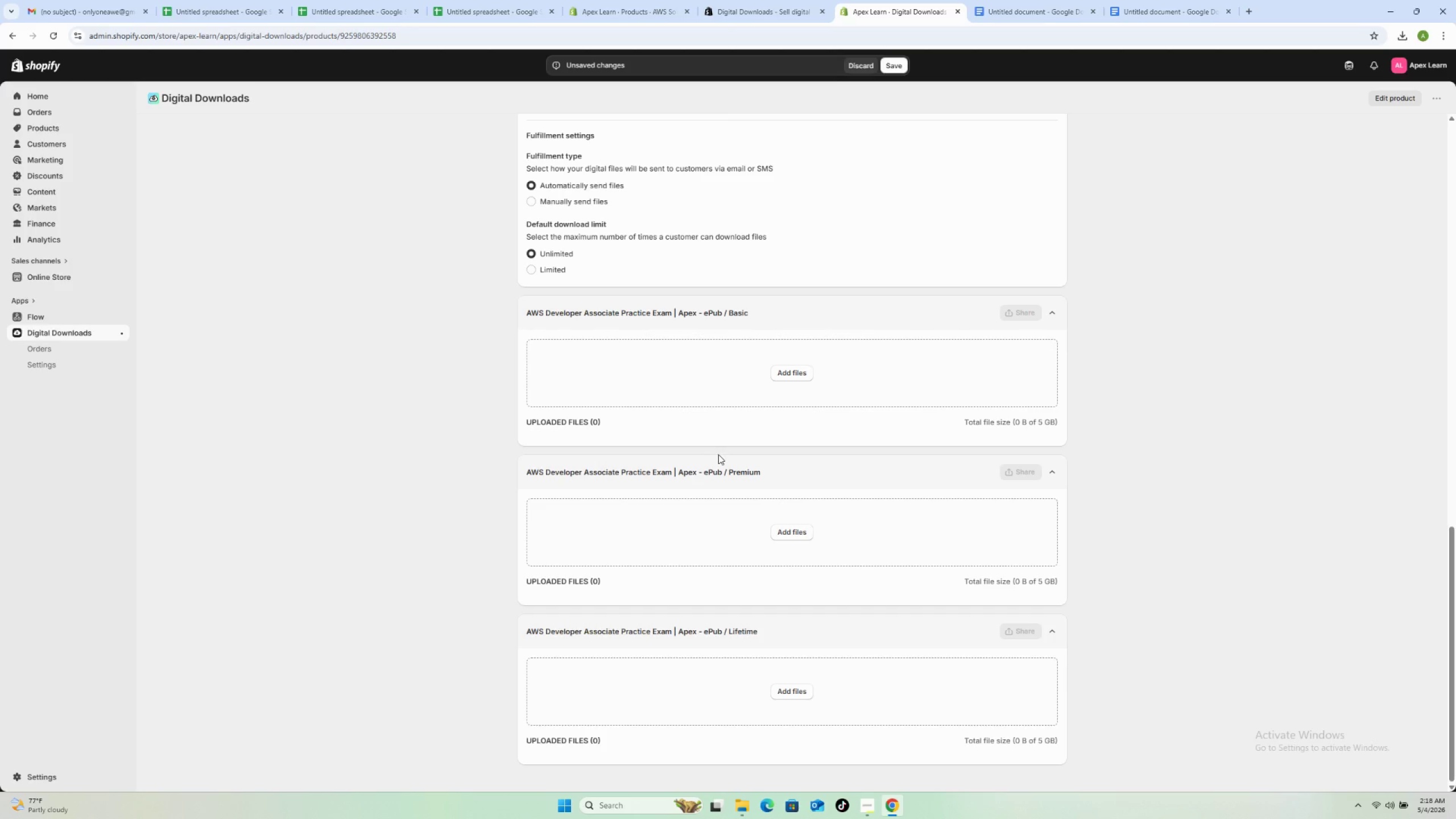 
left_click([796, 374])
 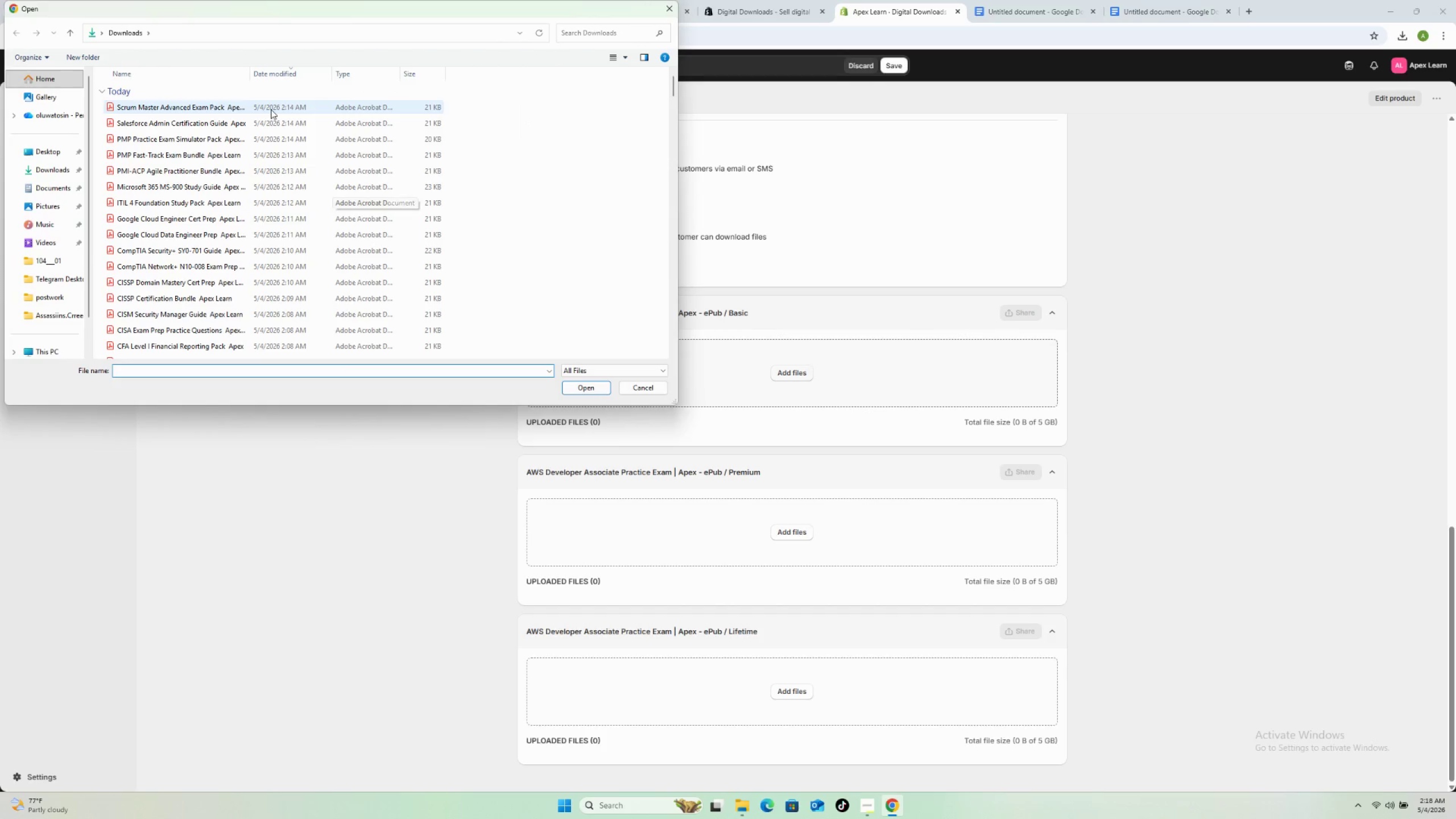 
scroll: coordinate [324, 265], scroll_direction: down, amount: 6.0
 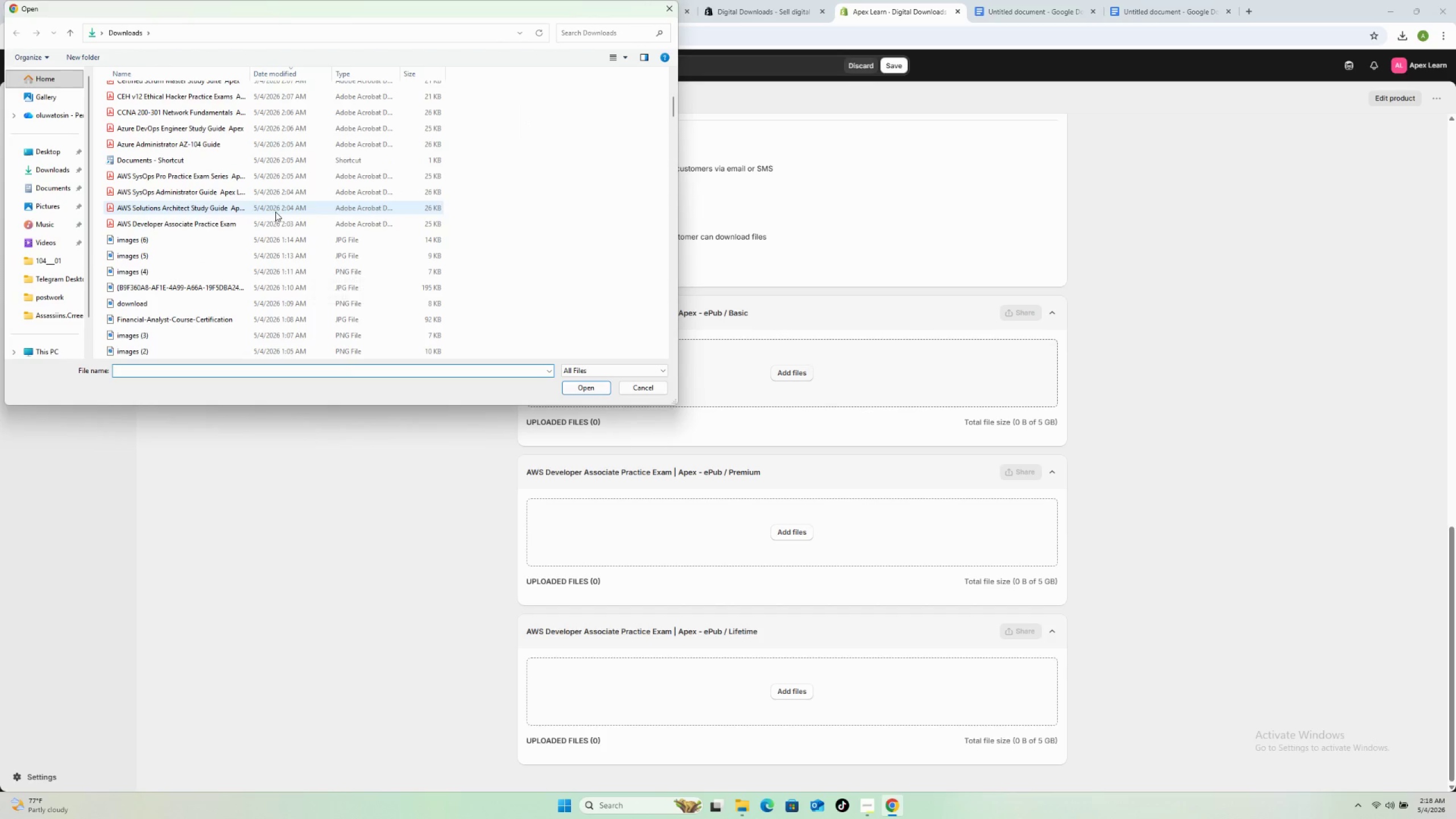 
left_click([282, 223])
 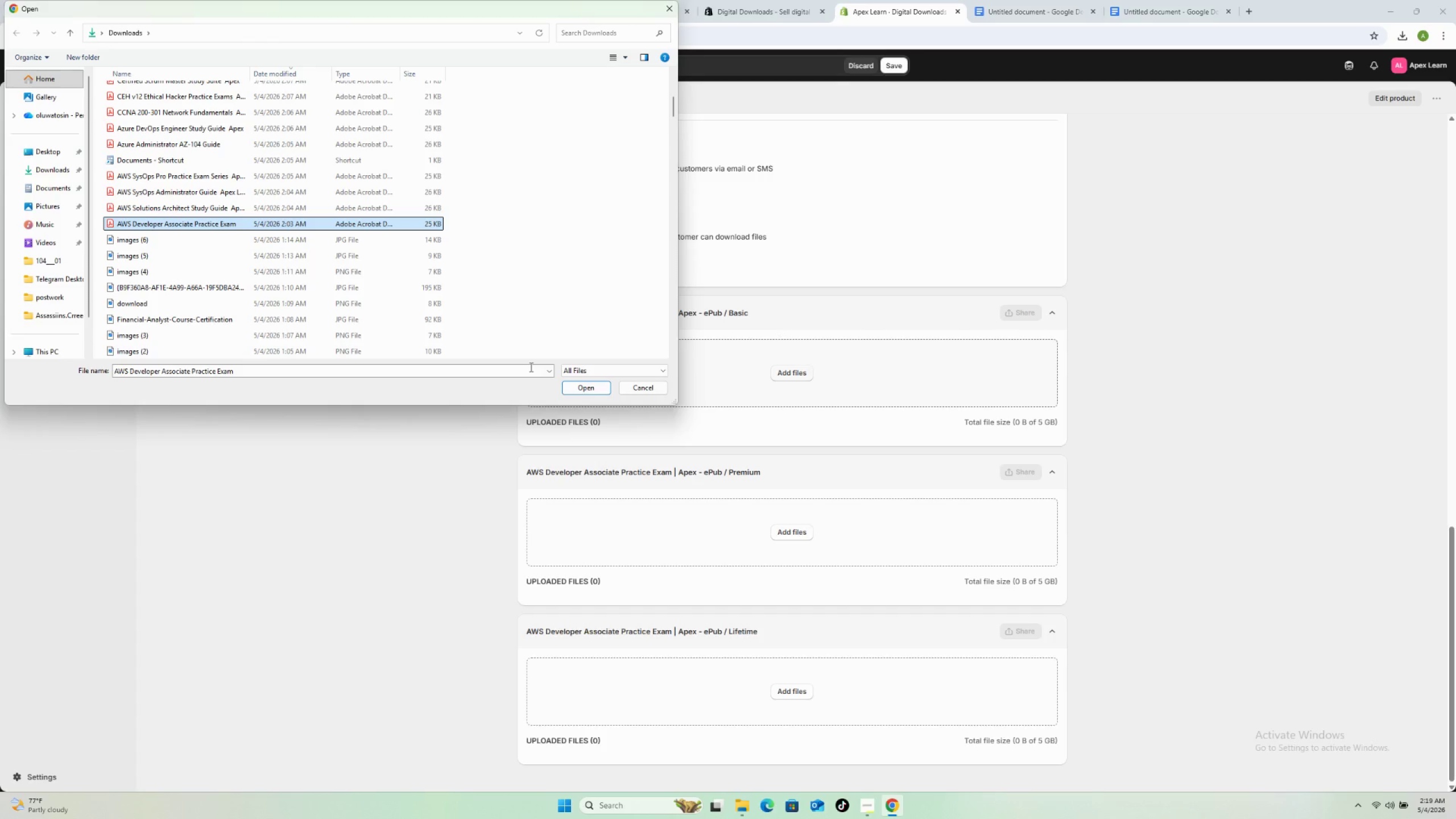 
wait(34.24)
 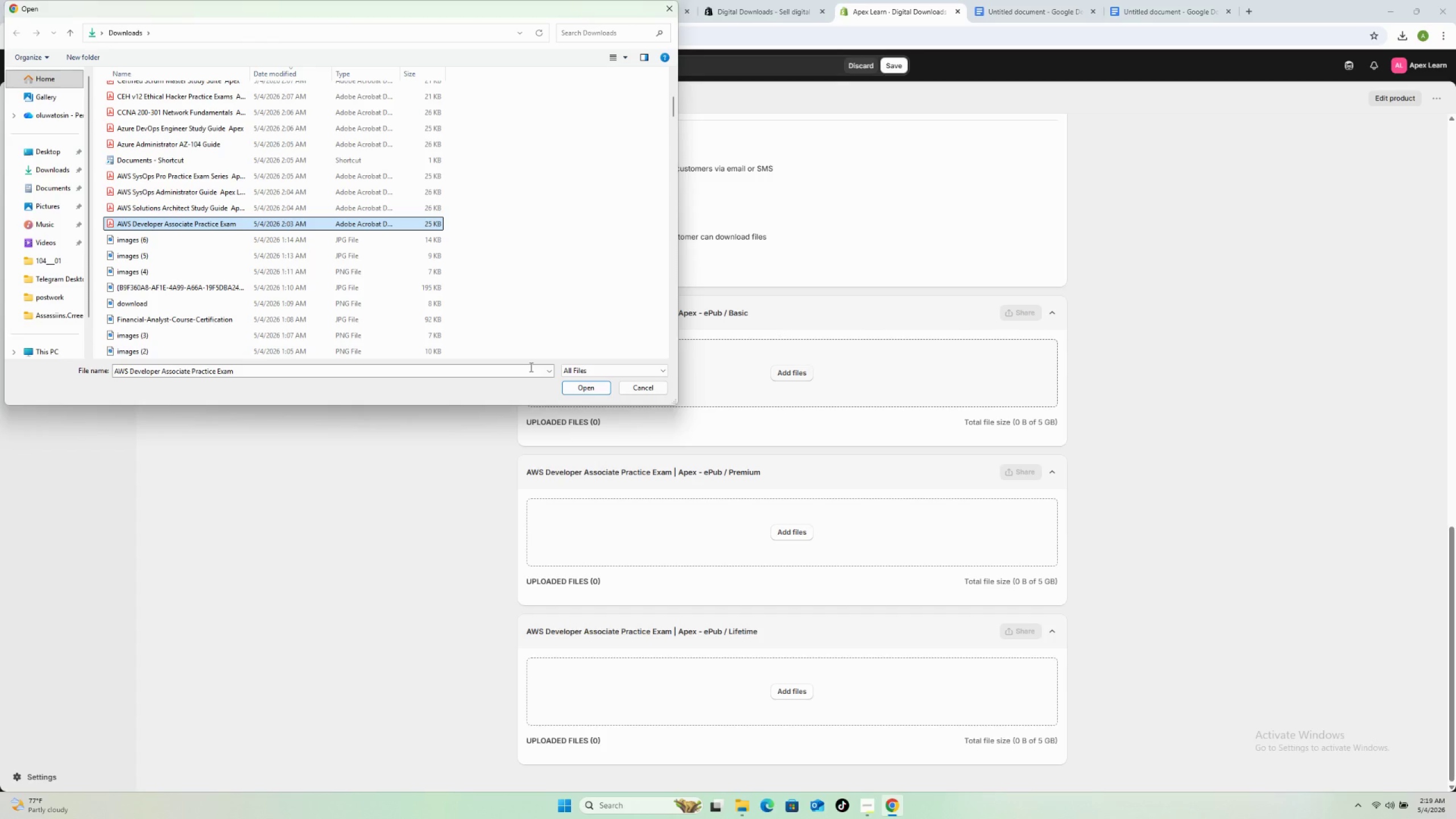 
left_click([601, 390])
 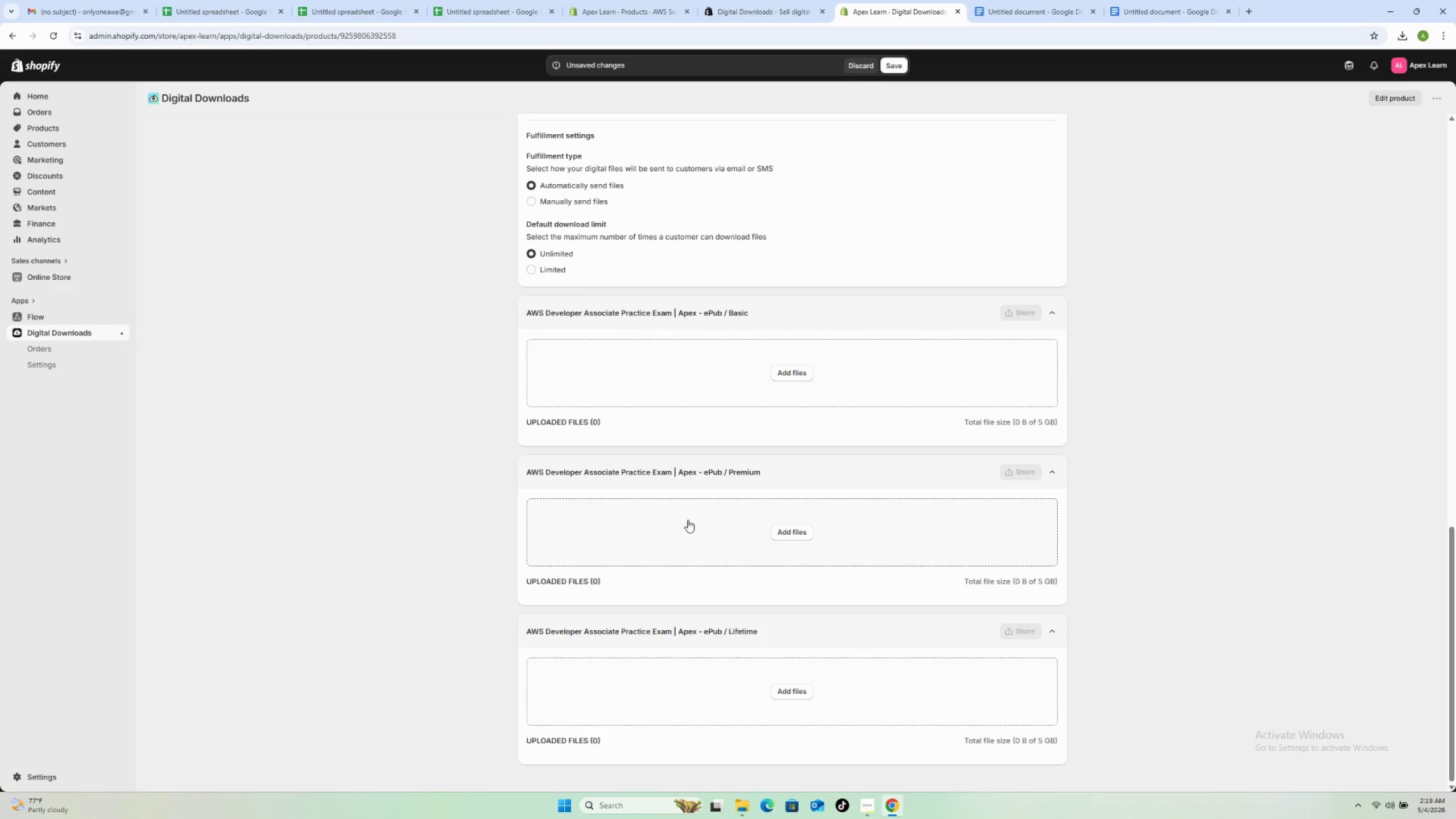 
scroll: coordinate [641, 590], scroll_direction: down, amount: 7.0
 